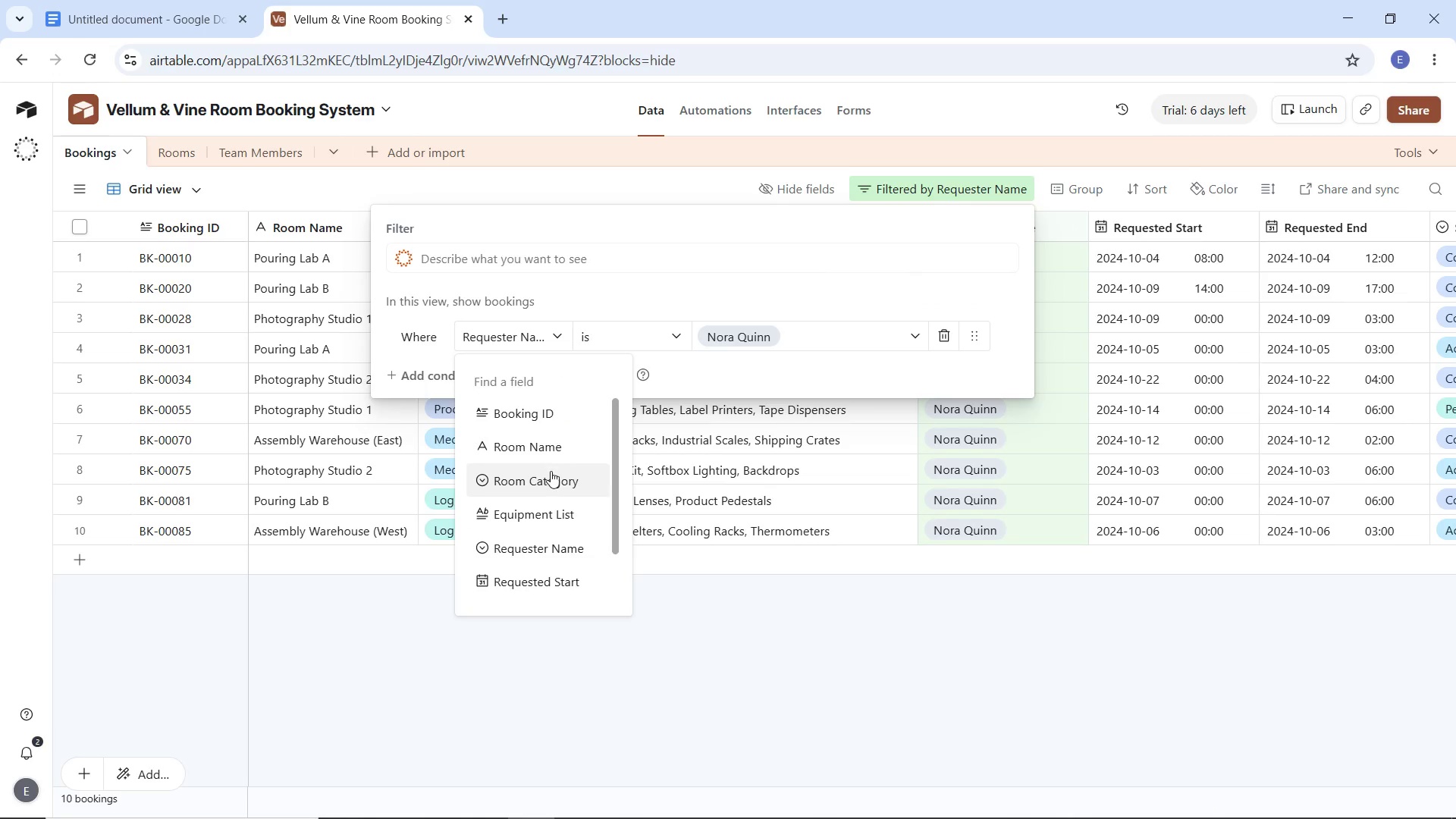 
left_click([551, 479])
 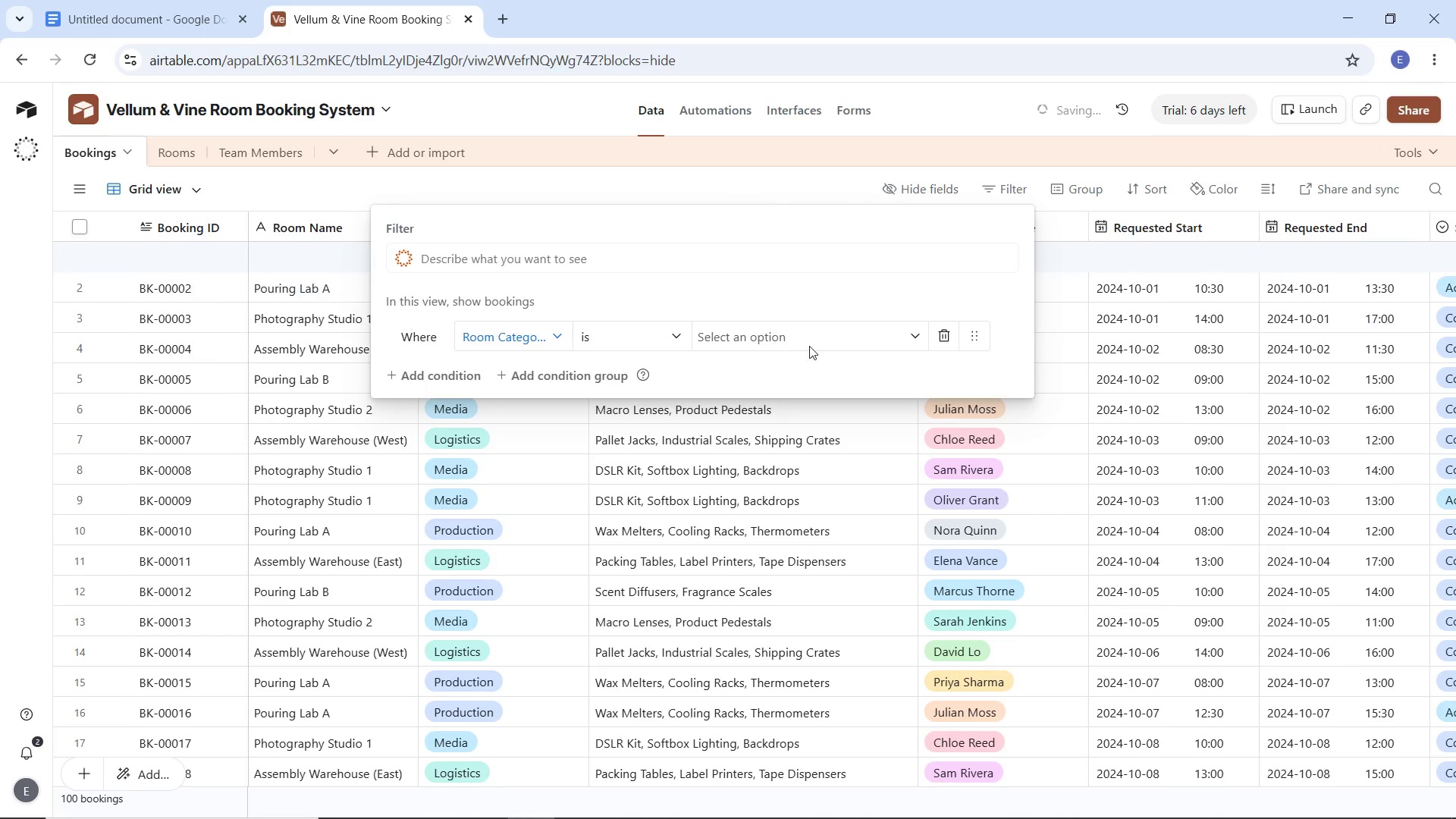 
left_click([810, 345])
 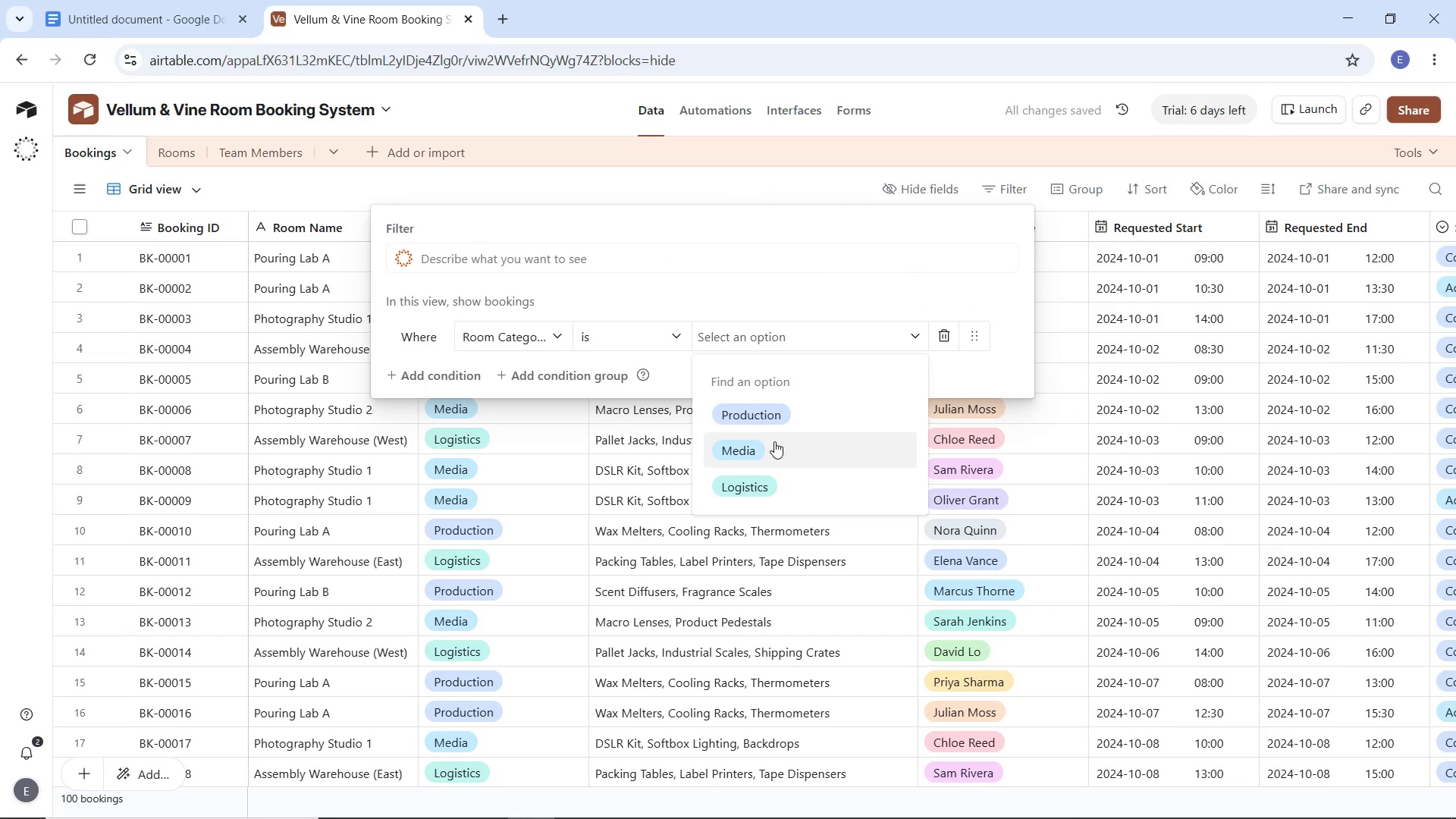 
scroll: coordinate [774, 442], scroll_direction: down, amount: 4.0
 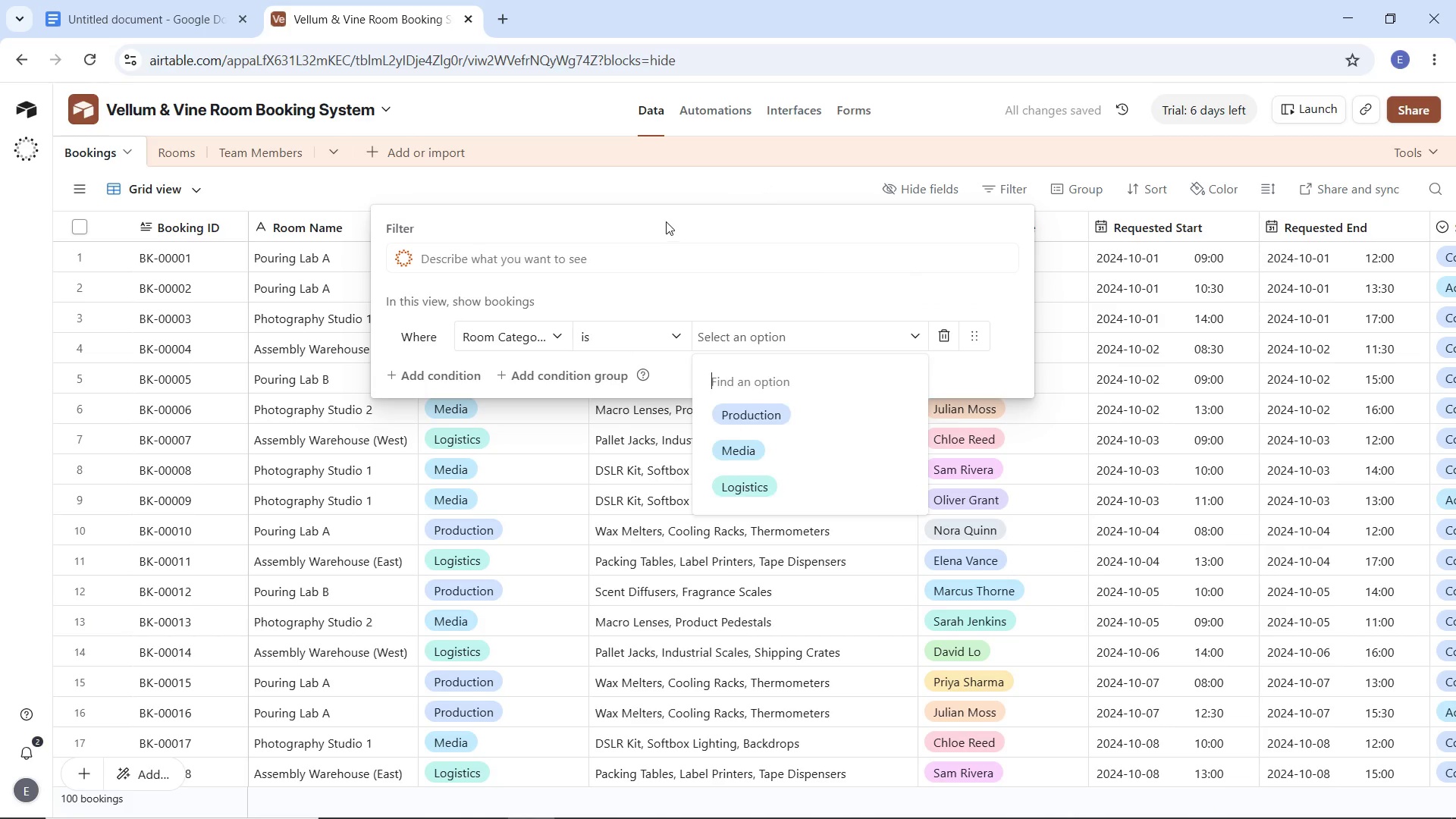 
left_click([704, 189])
 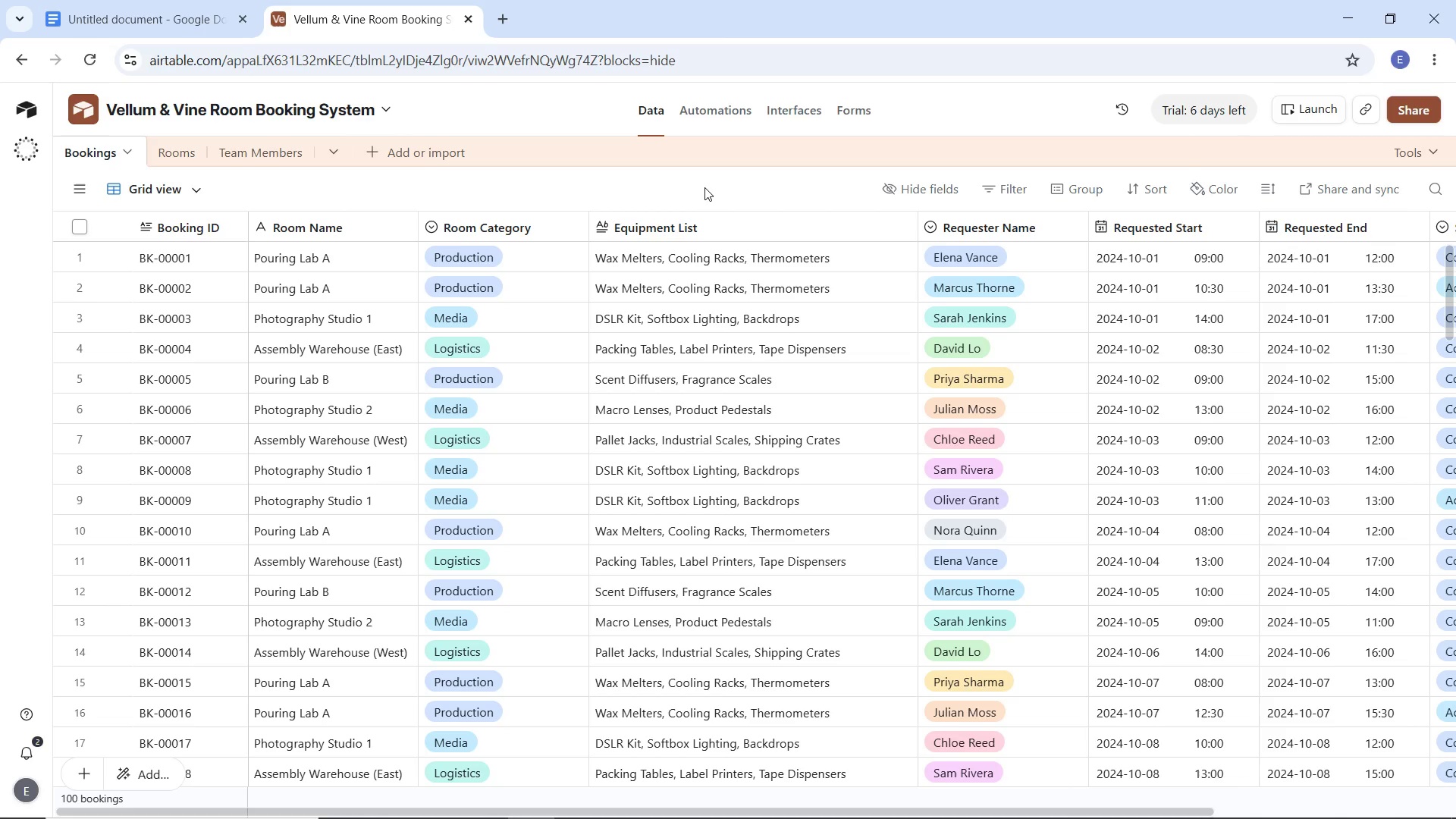 
wait(11.05)
 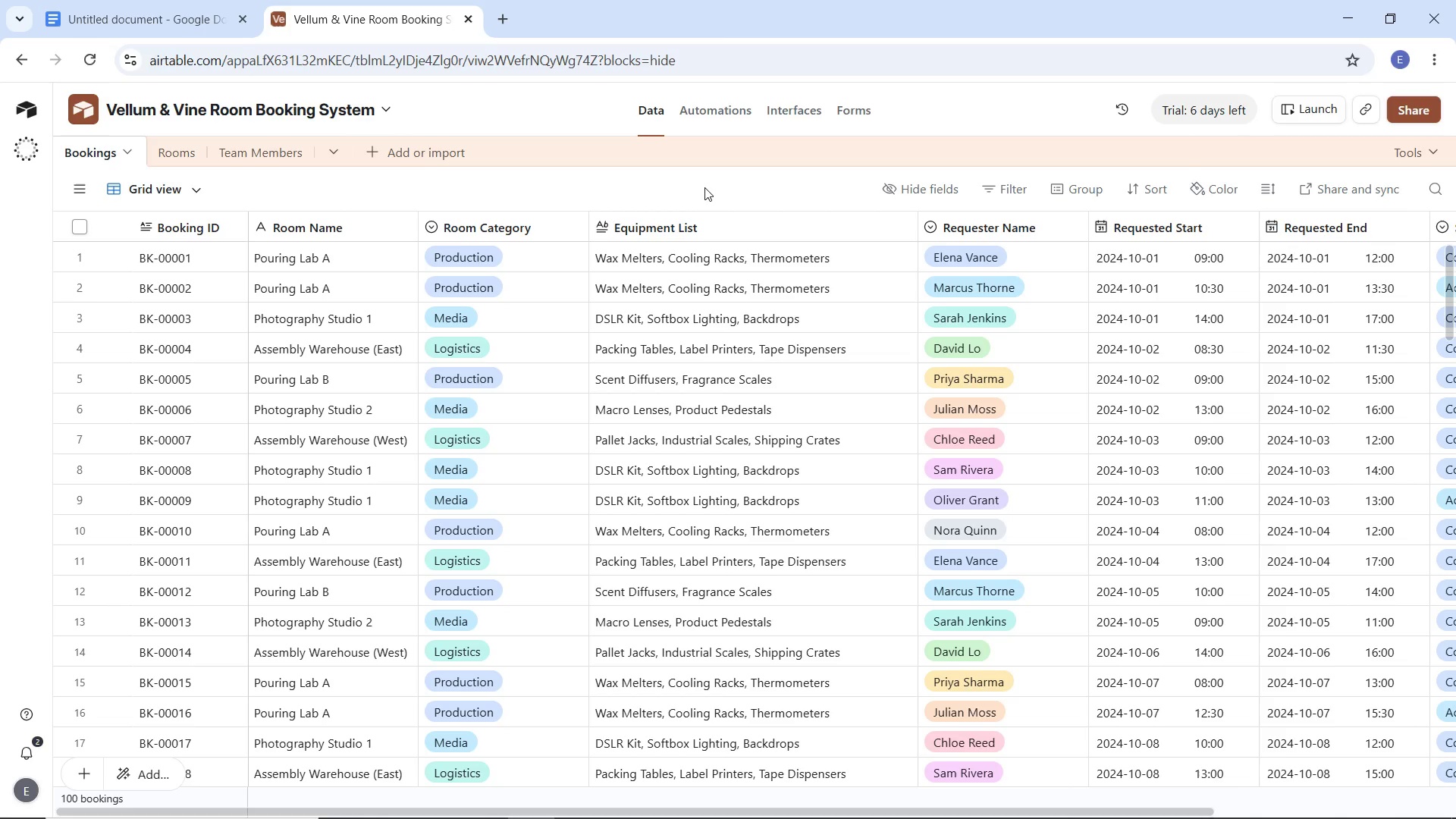 
scroll: coordinate [726, 370], scroll_direction: down, amount: 3.0
 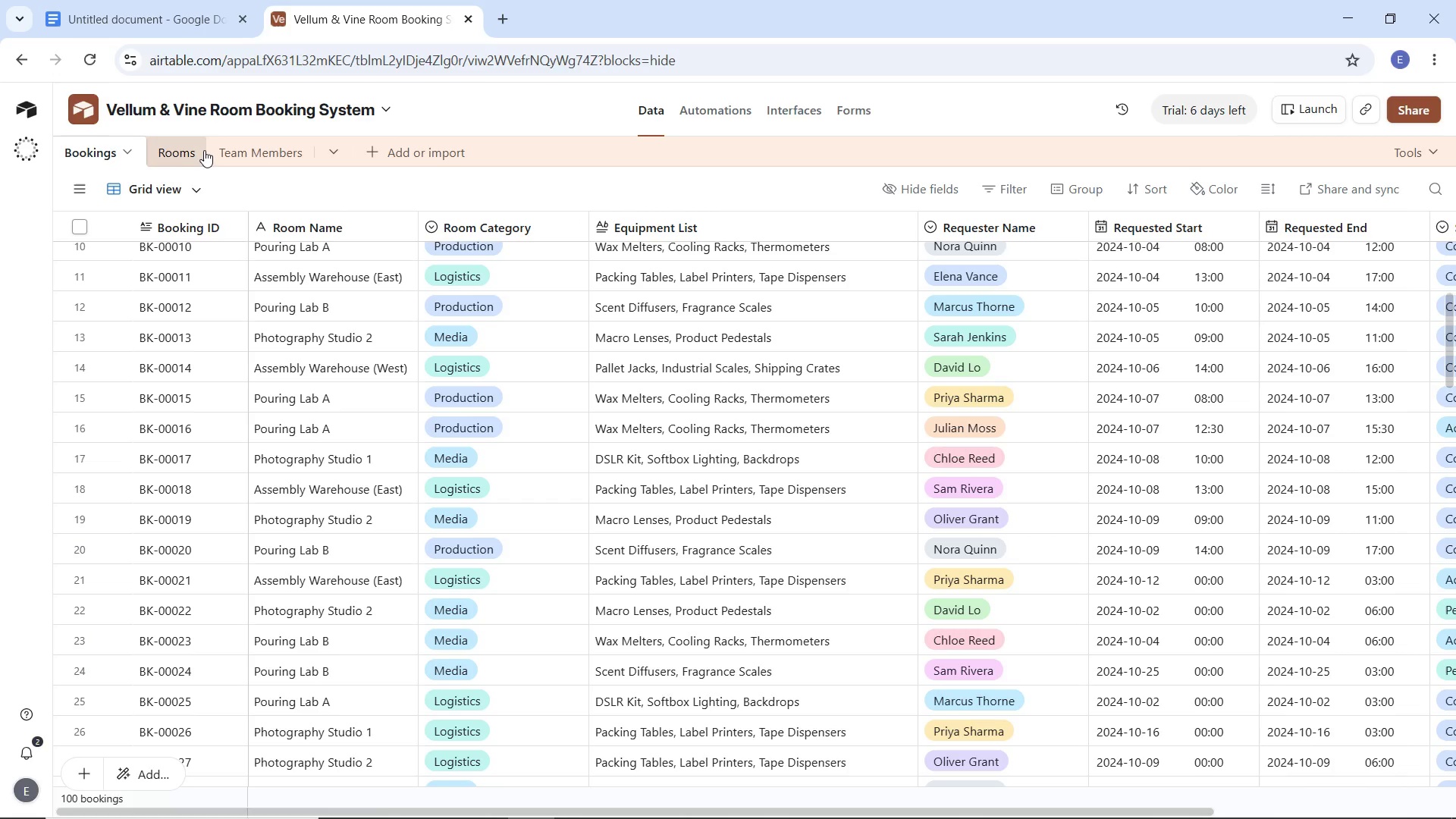 
left_click([187, 150])
 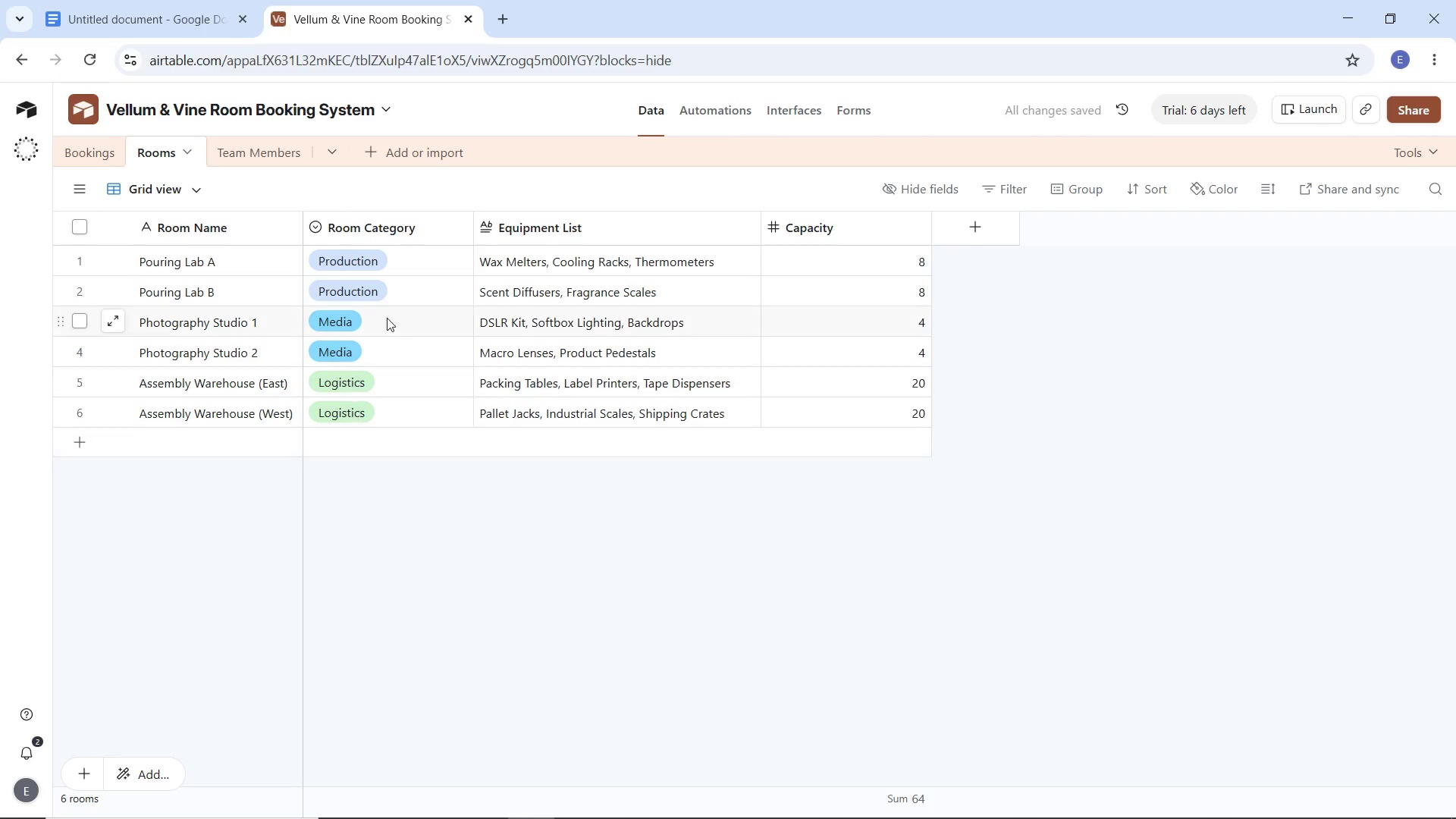 
left_click([256, 160])
 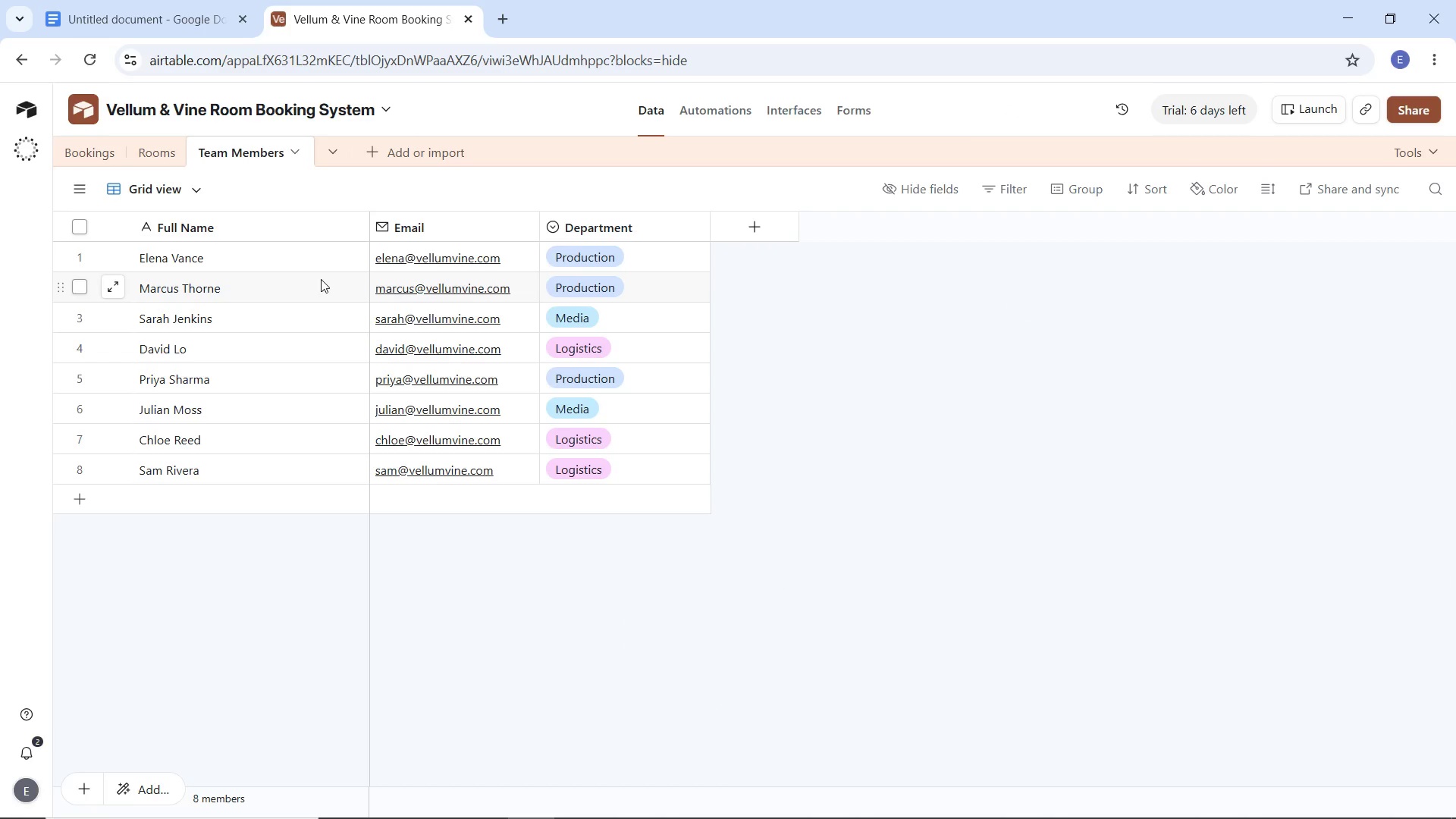 
wait(5.83)
 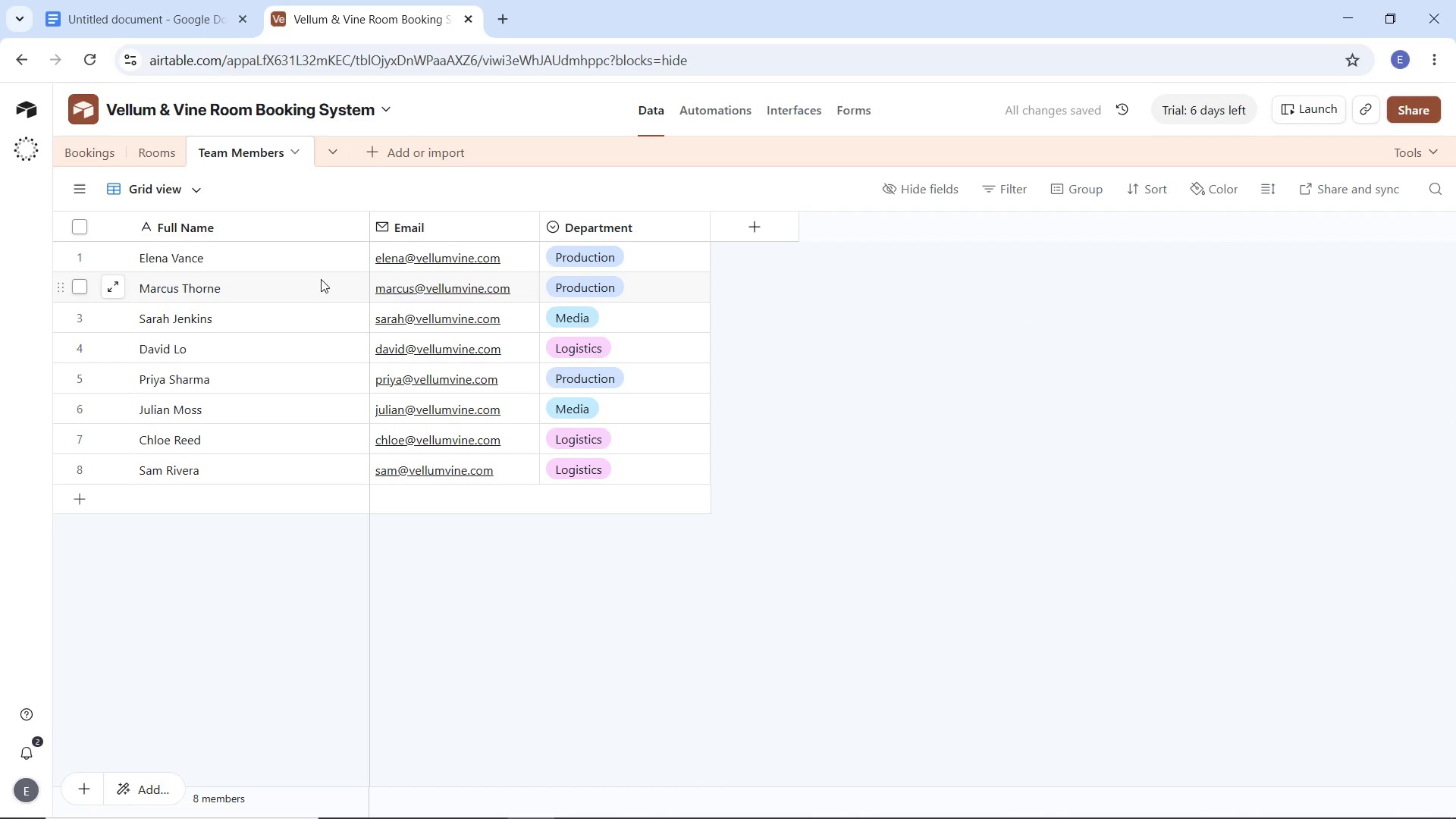 
left_click([228, 506])
 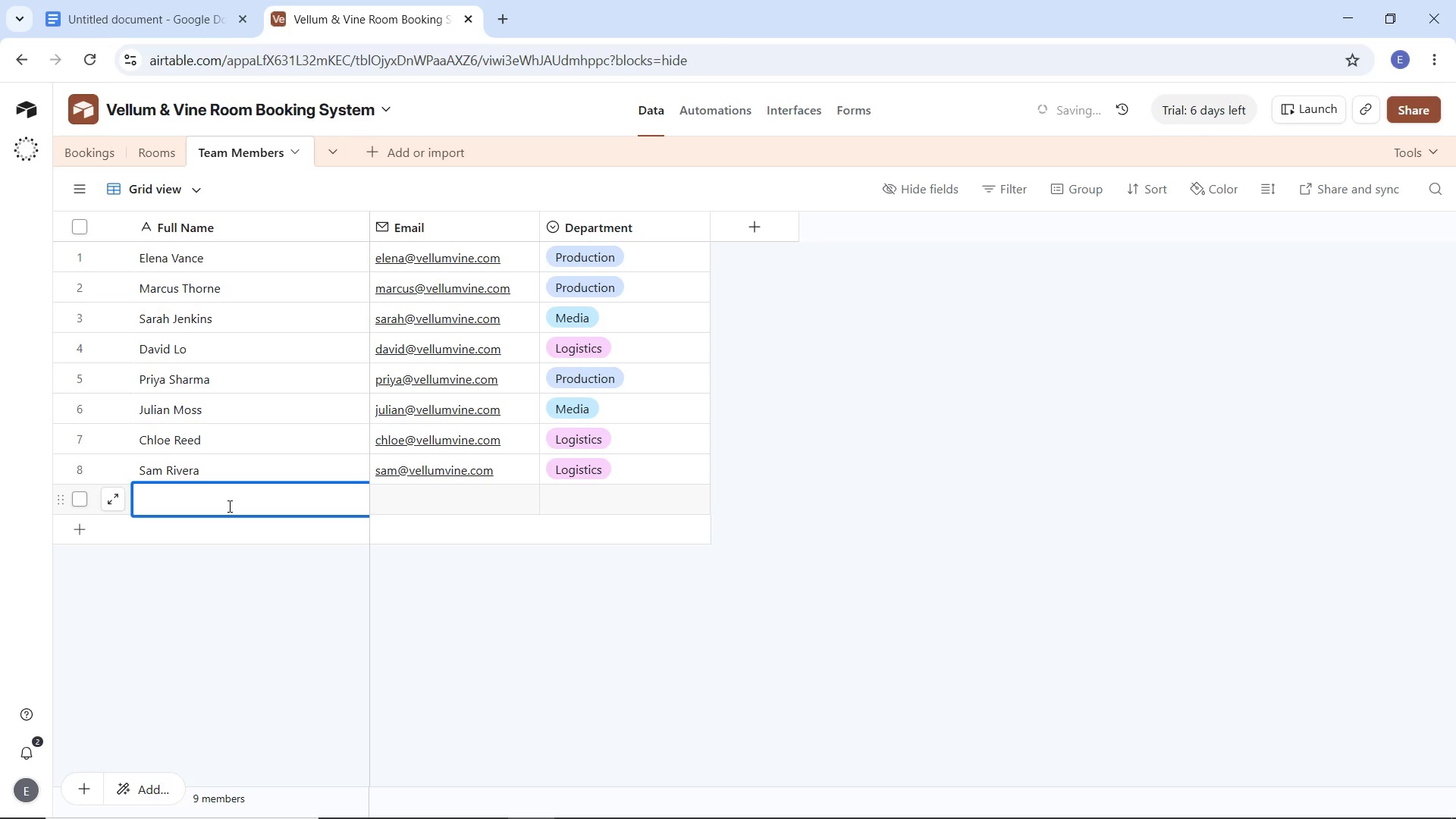 
type(Oliver Grant)
key(Tab)
type(oliver)
 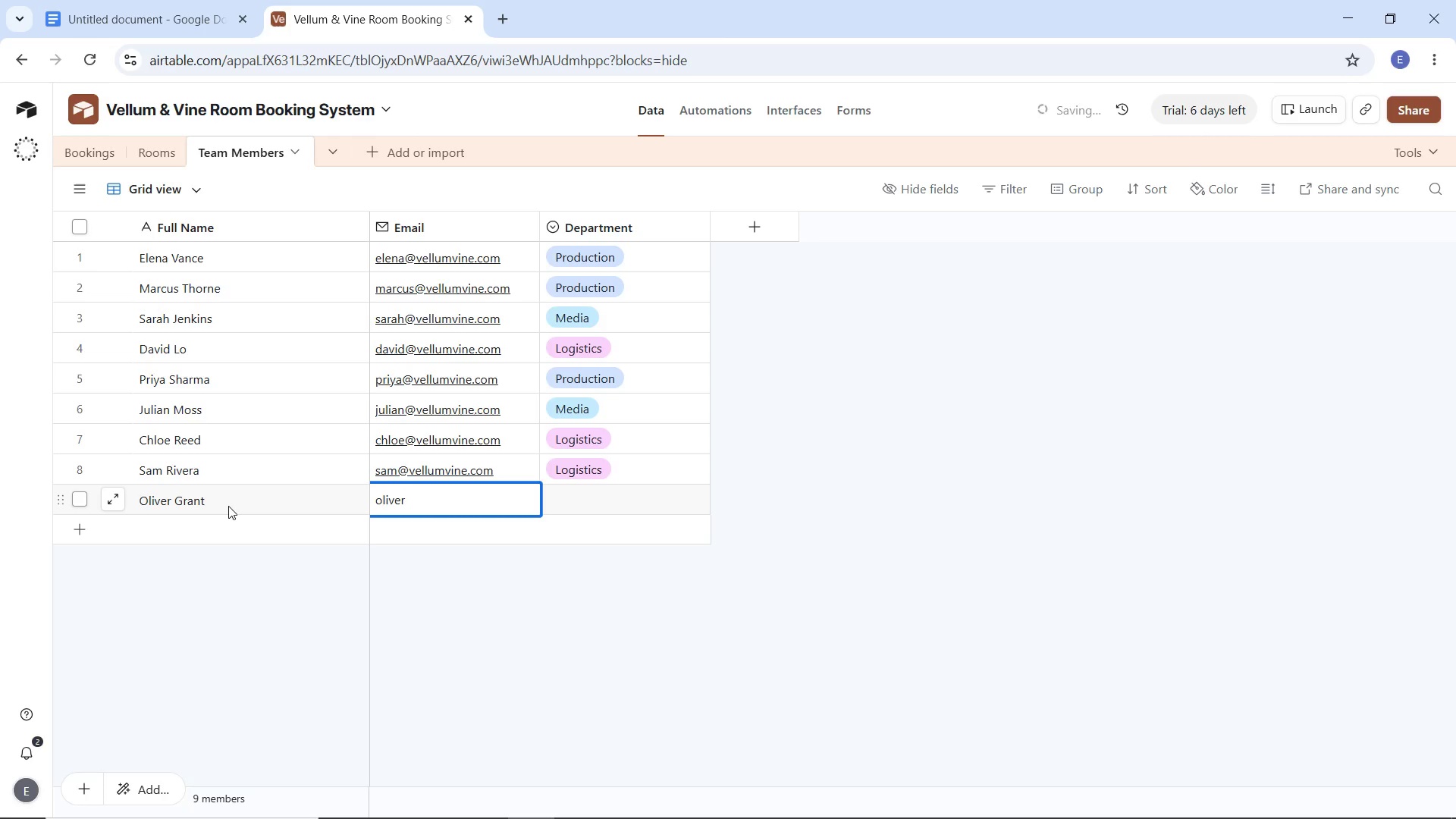 
key(Control+V)
 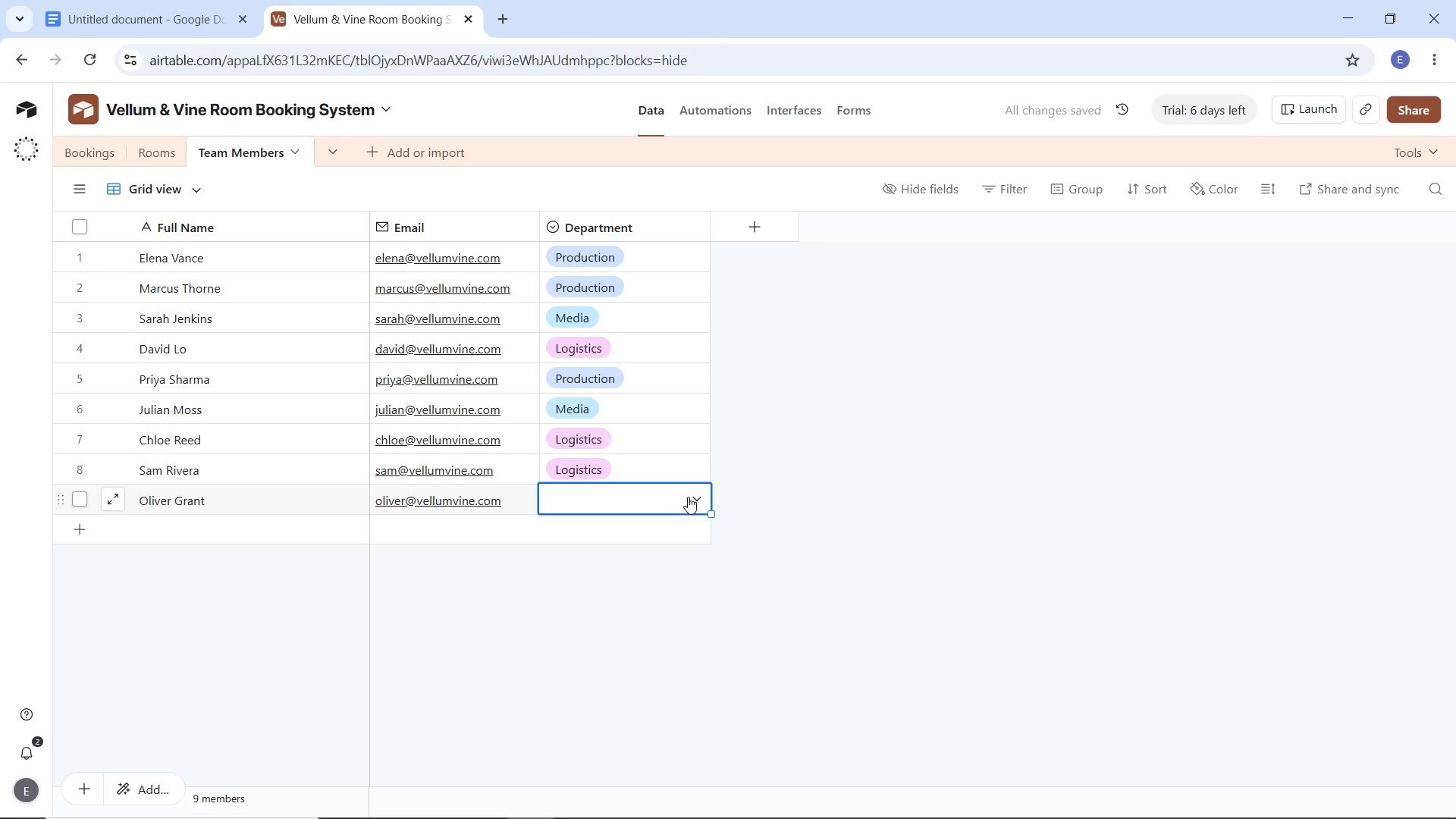 
left_click([688, 497])
 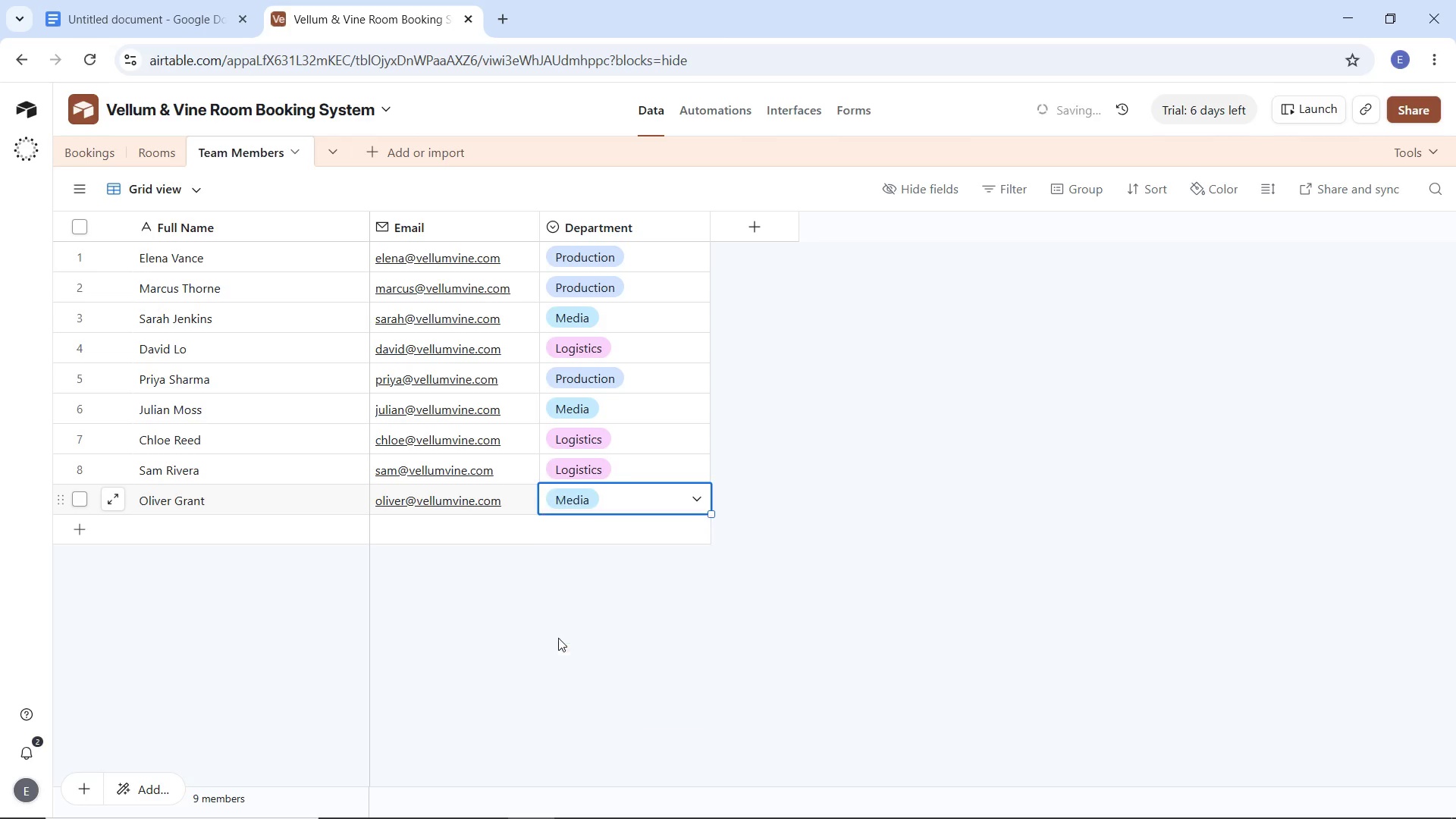 
left_click([253, 532])
 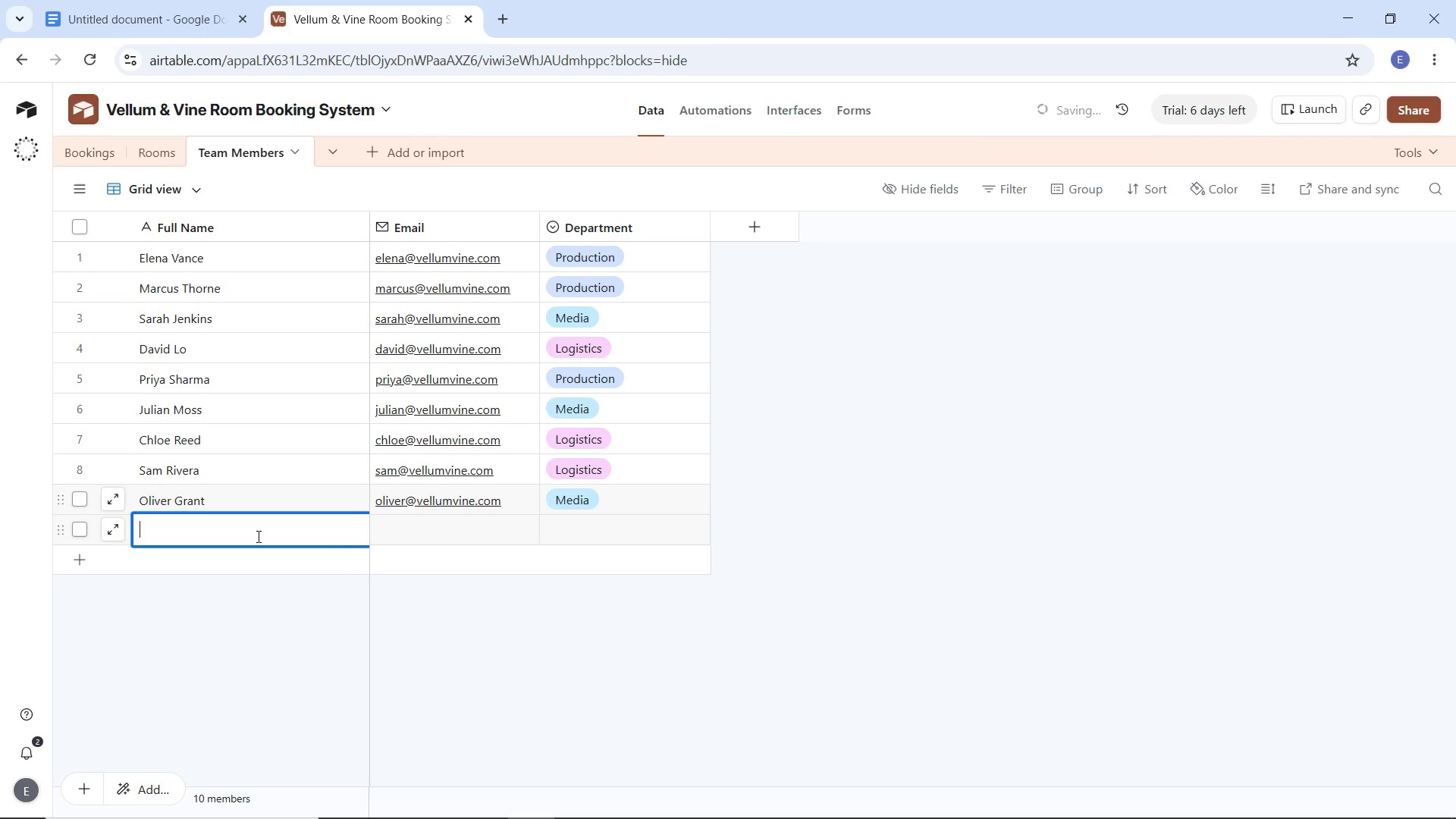 
type(Nora Quinn)
key(Tab)
type(ora)
key(Backspace)
key(Backspace)
key(Backspace)
type(nora)
 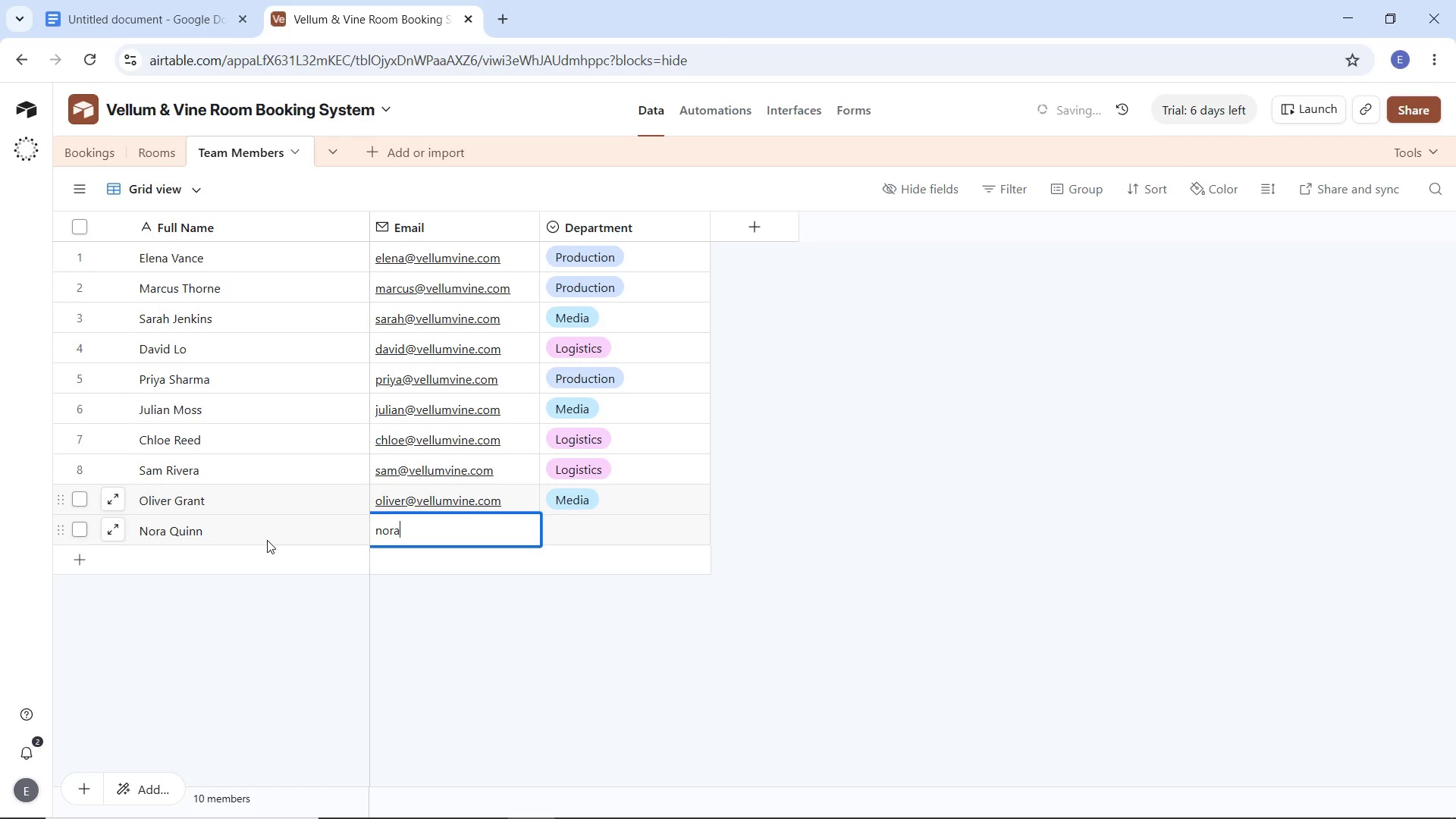 
key(Control+V)
 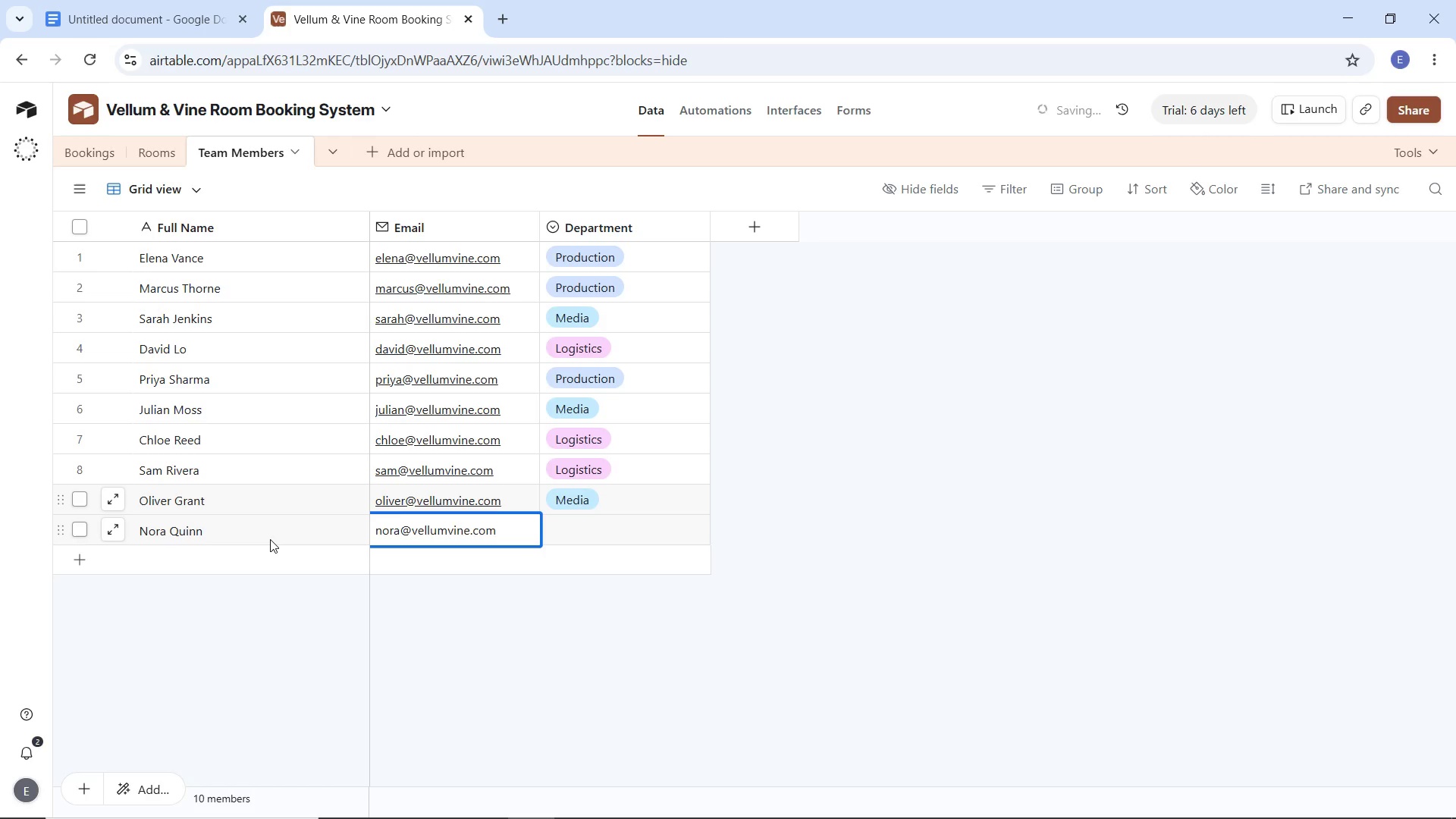 
wait(8.12)
 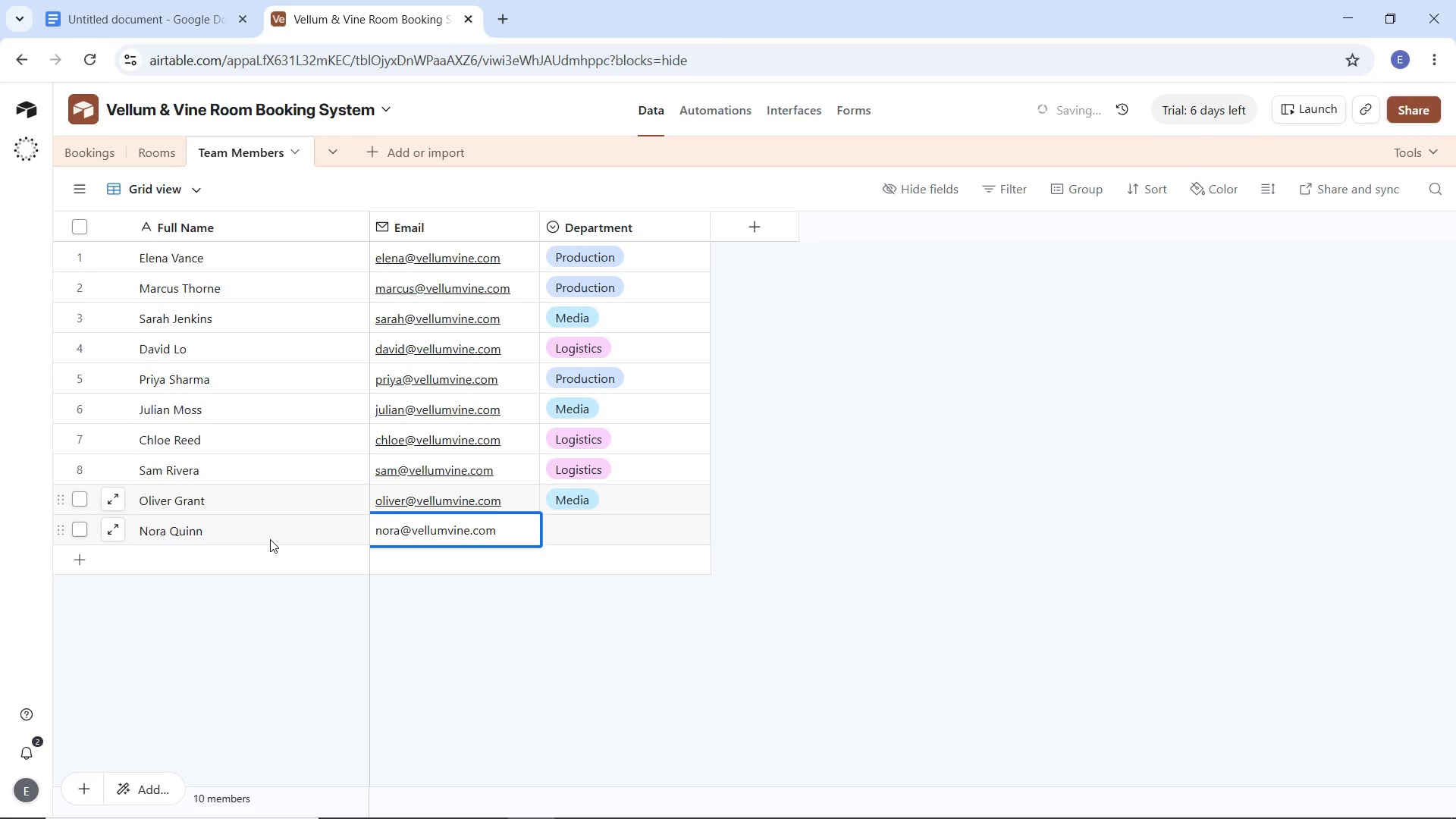 
left_click([695, 528])
 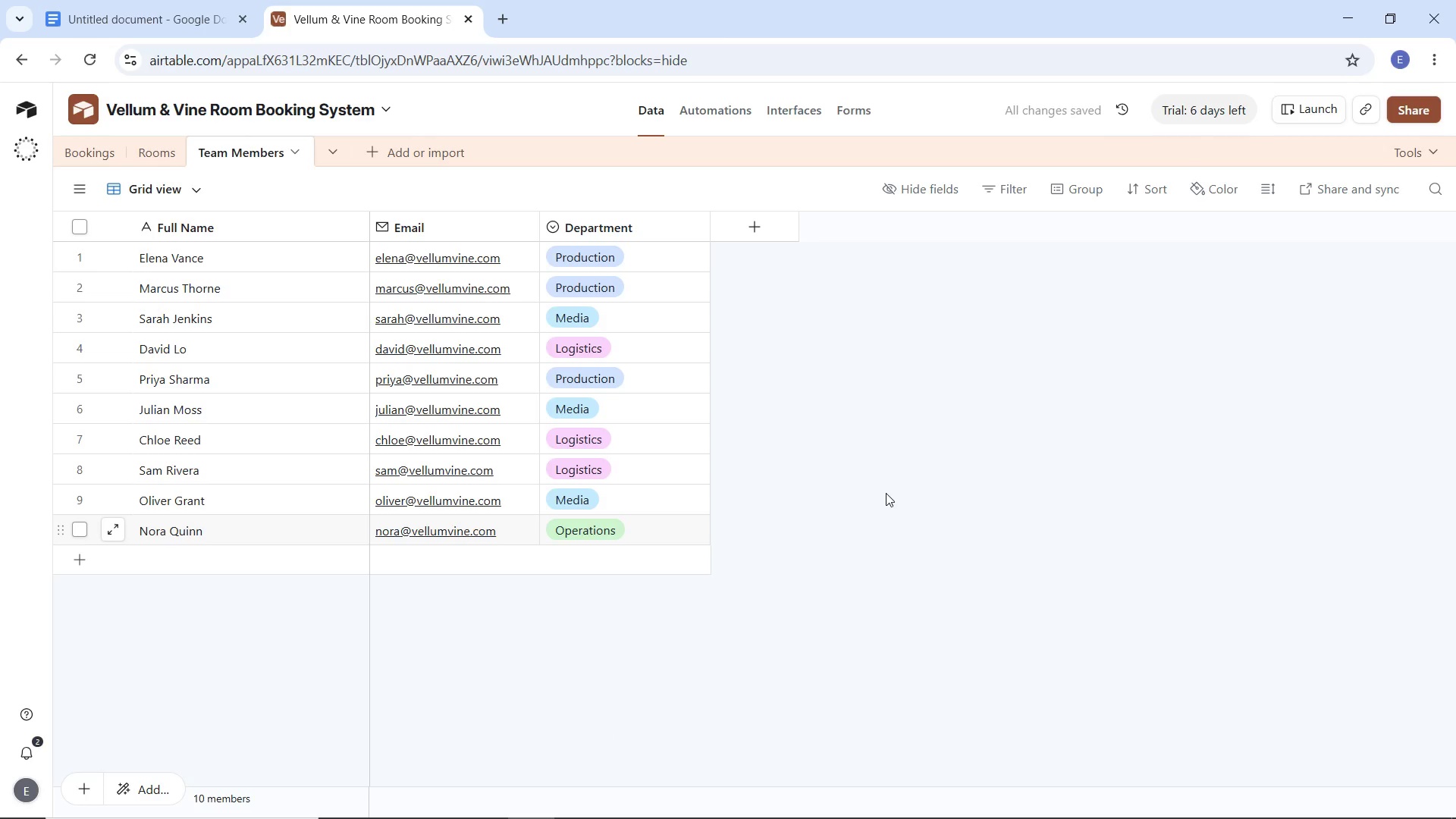 
wait(9.27)
 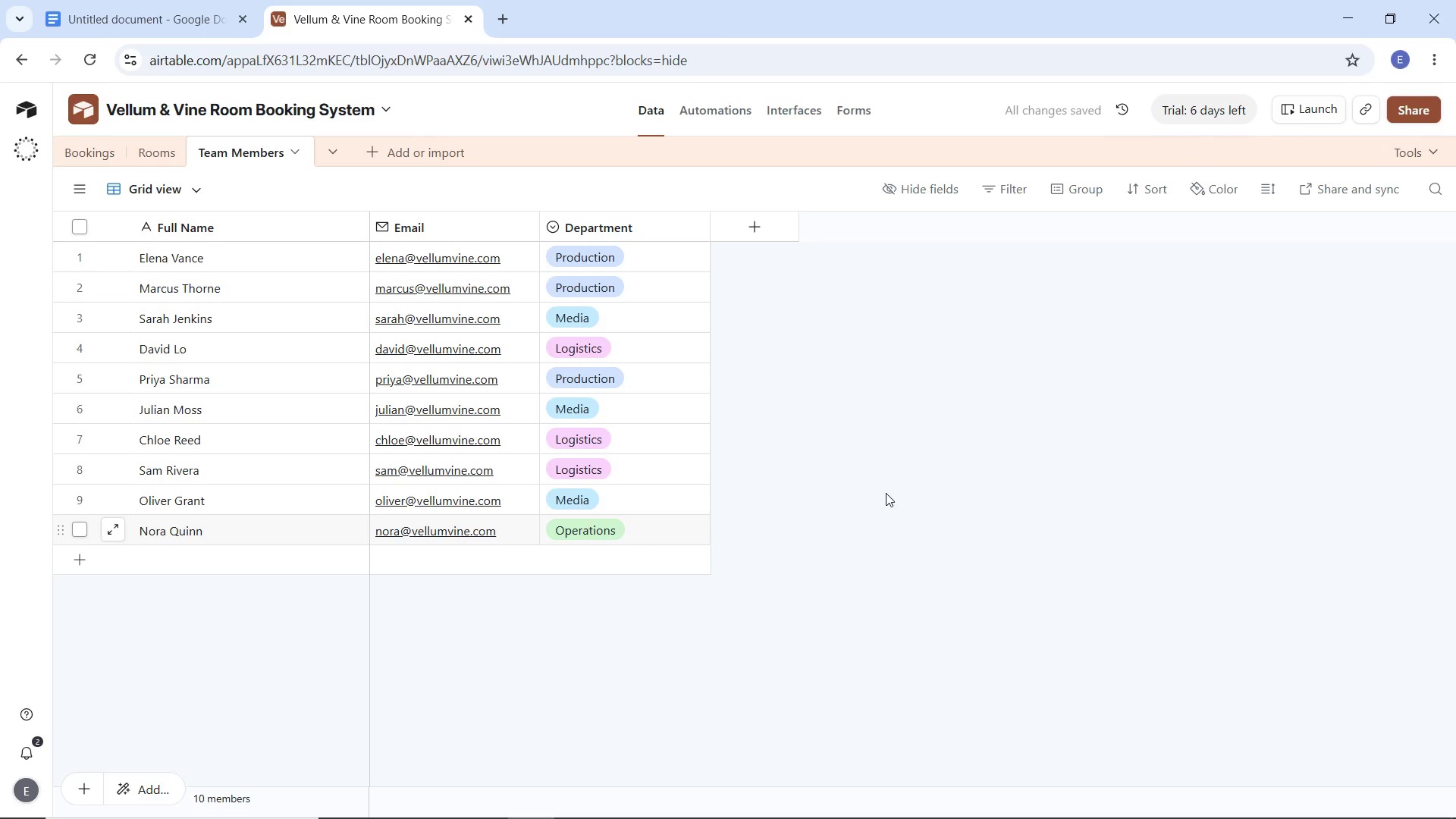 
left_click([177, 567])
 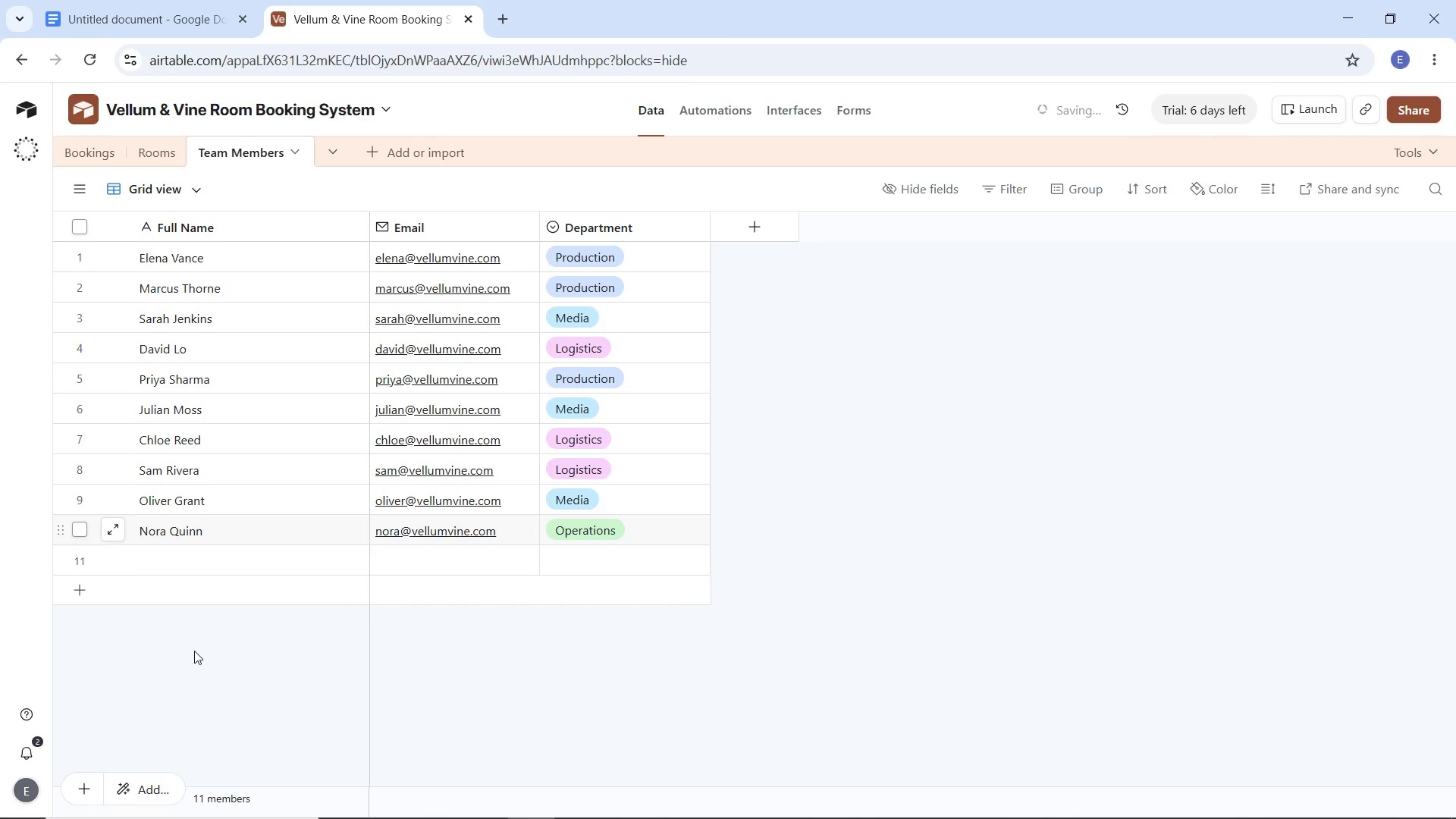 
left_click_drag(start_coordinate=[194, 645], to_coordinate=[194, 636])
 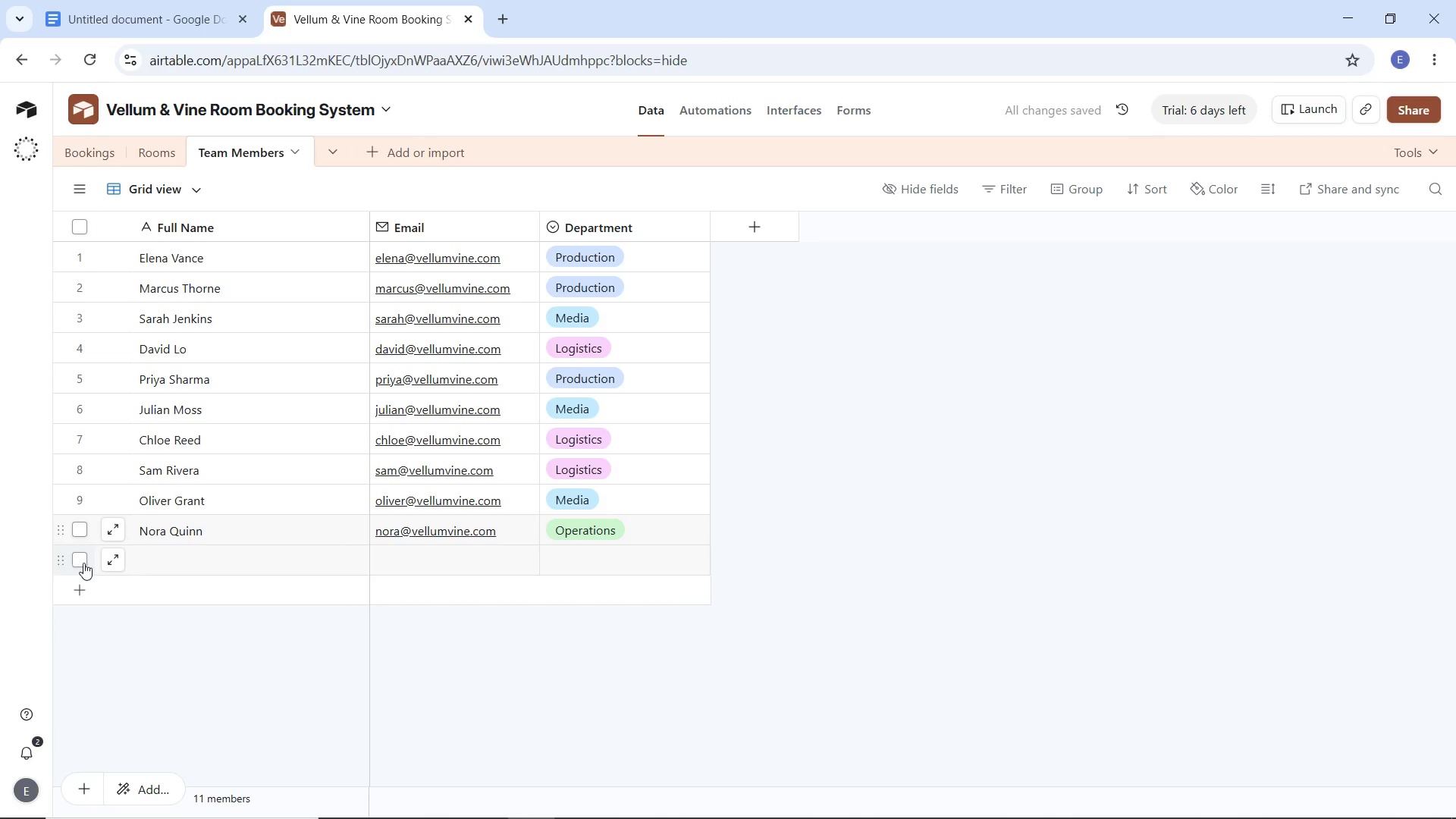 
left_click([86, 563])
 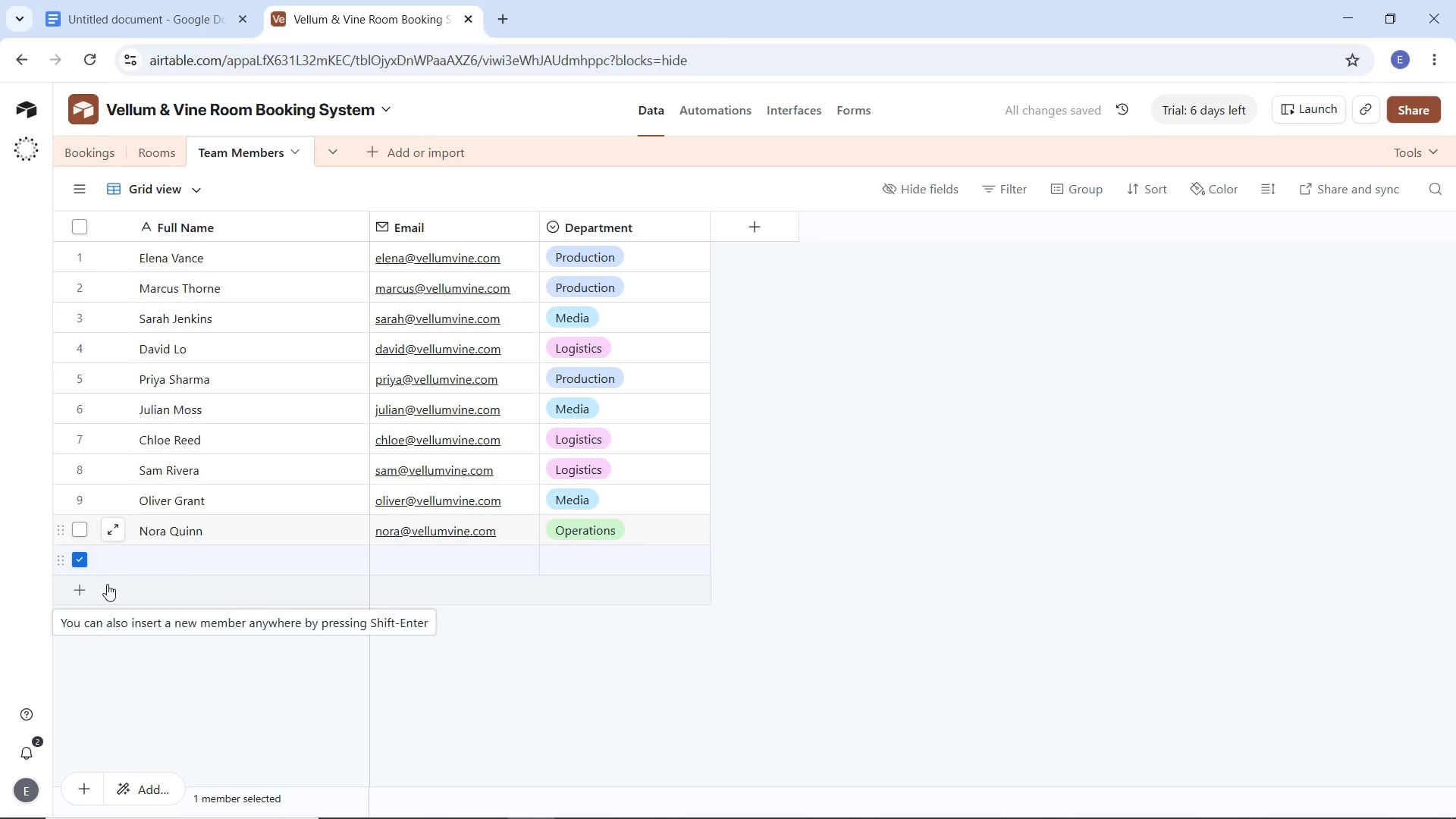 
key(Delete)
 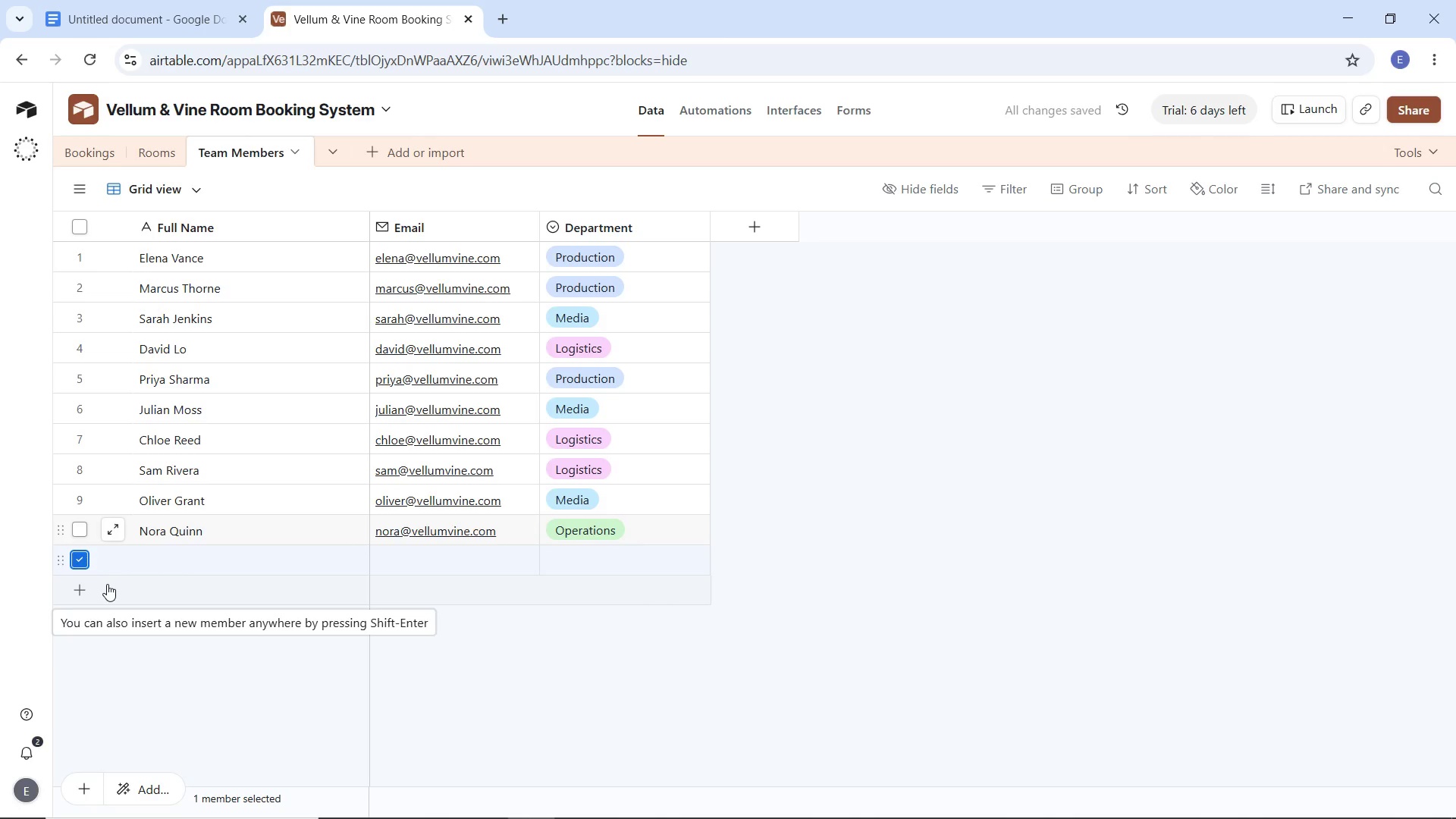 
key(Delete)
 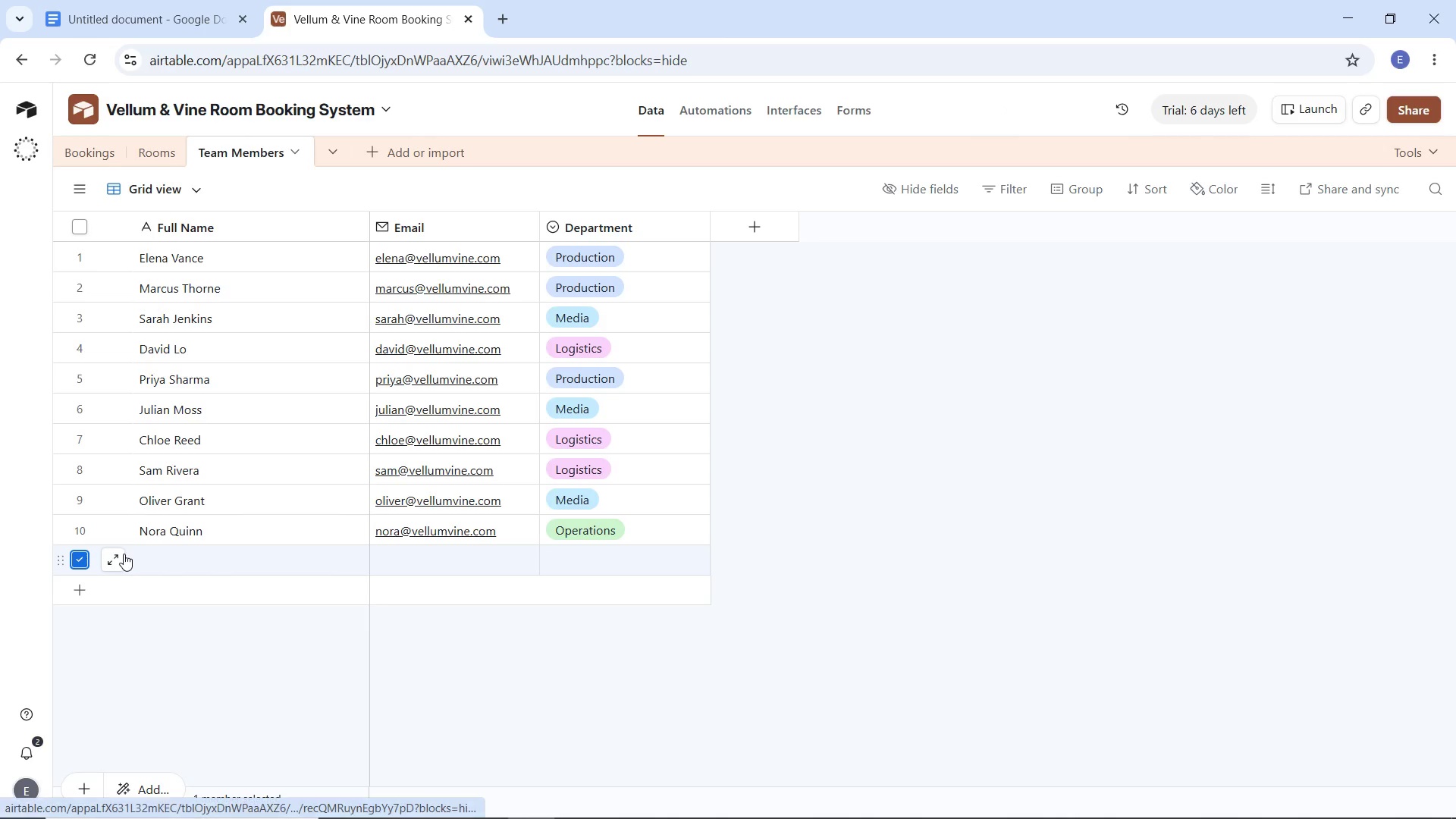 
right_click([168, 562])
 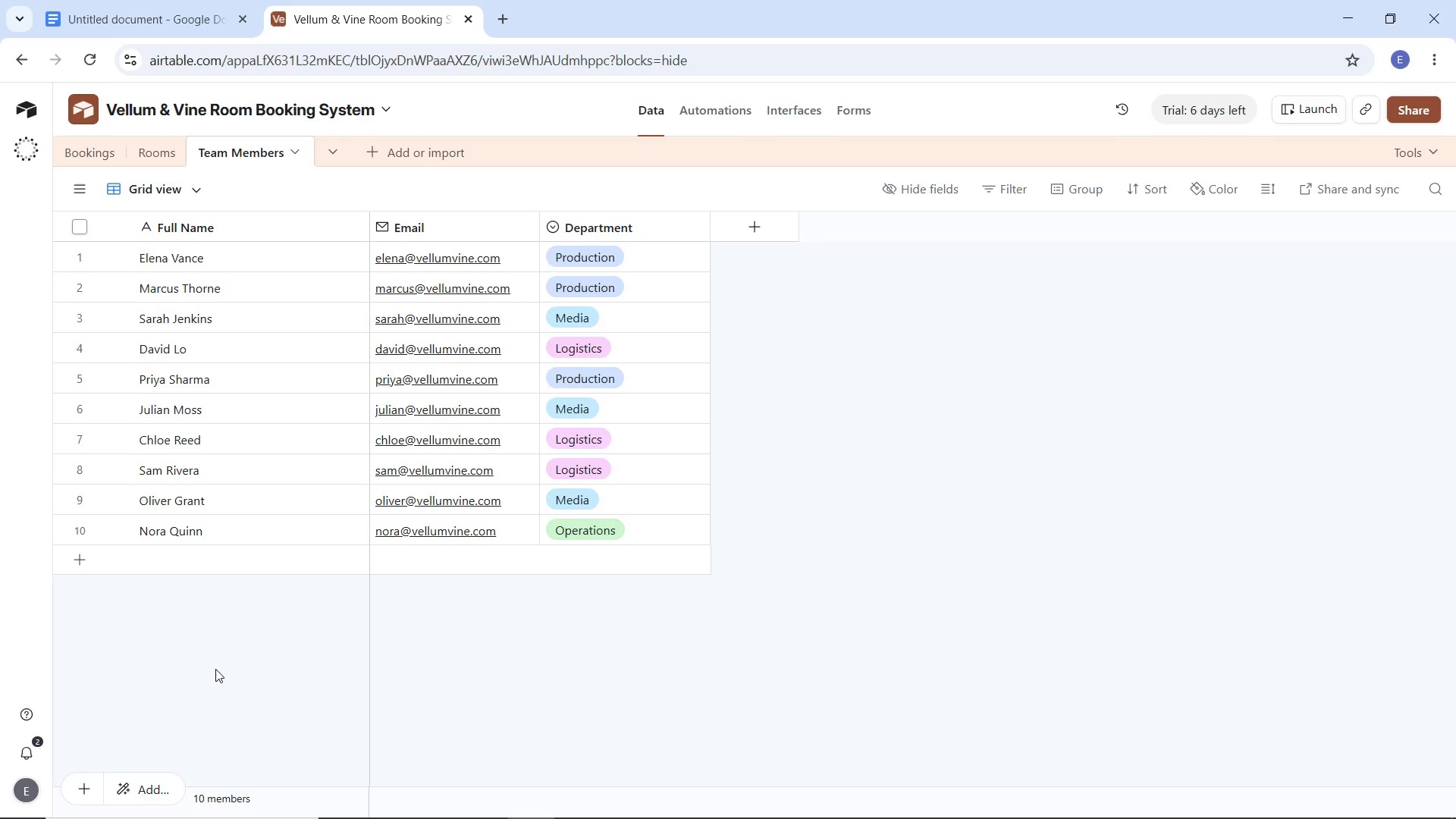 
wait(30.78)
 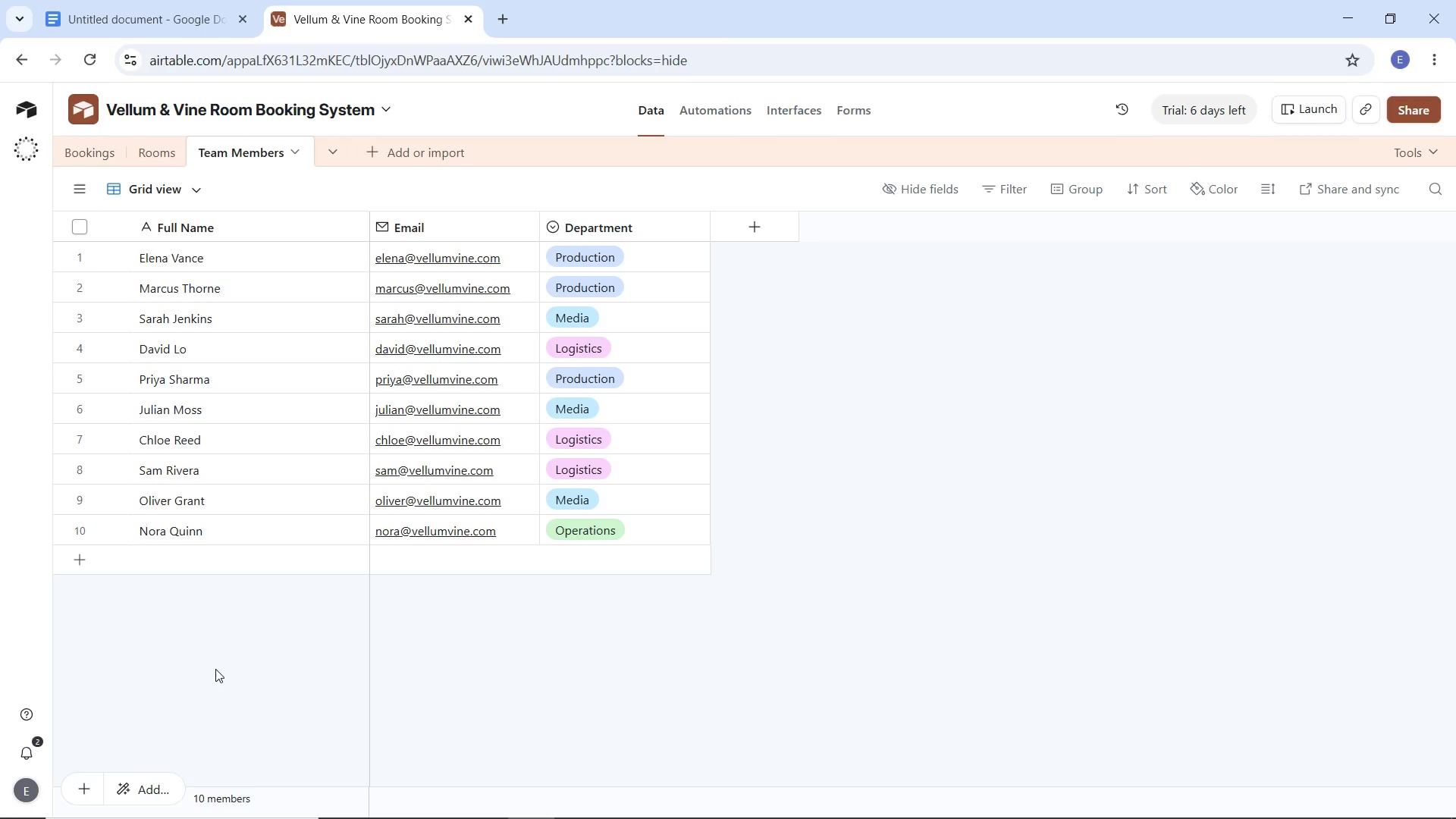 
left_click([89, 143])
 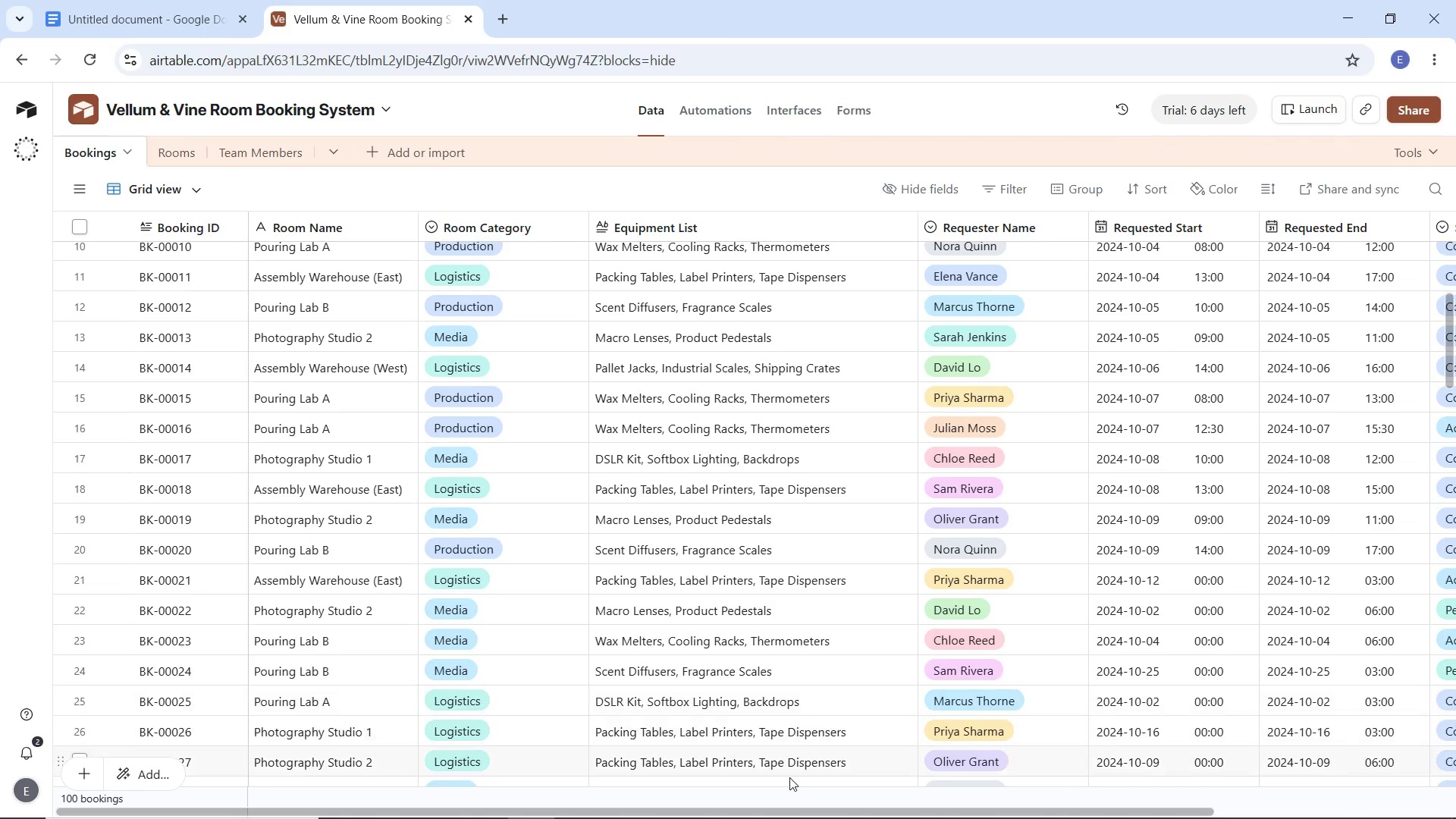 
left_click_drag(start_coordinate=[816, 809], to_coordinate=[1194, 789])
 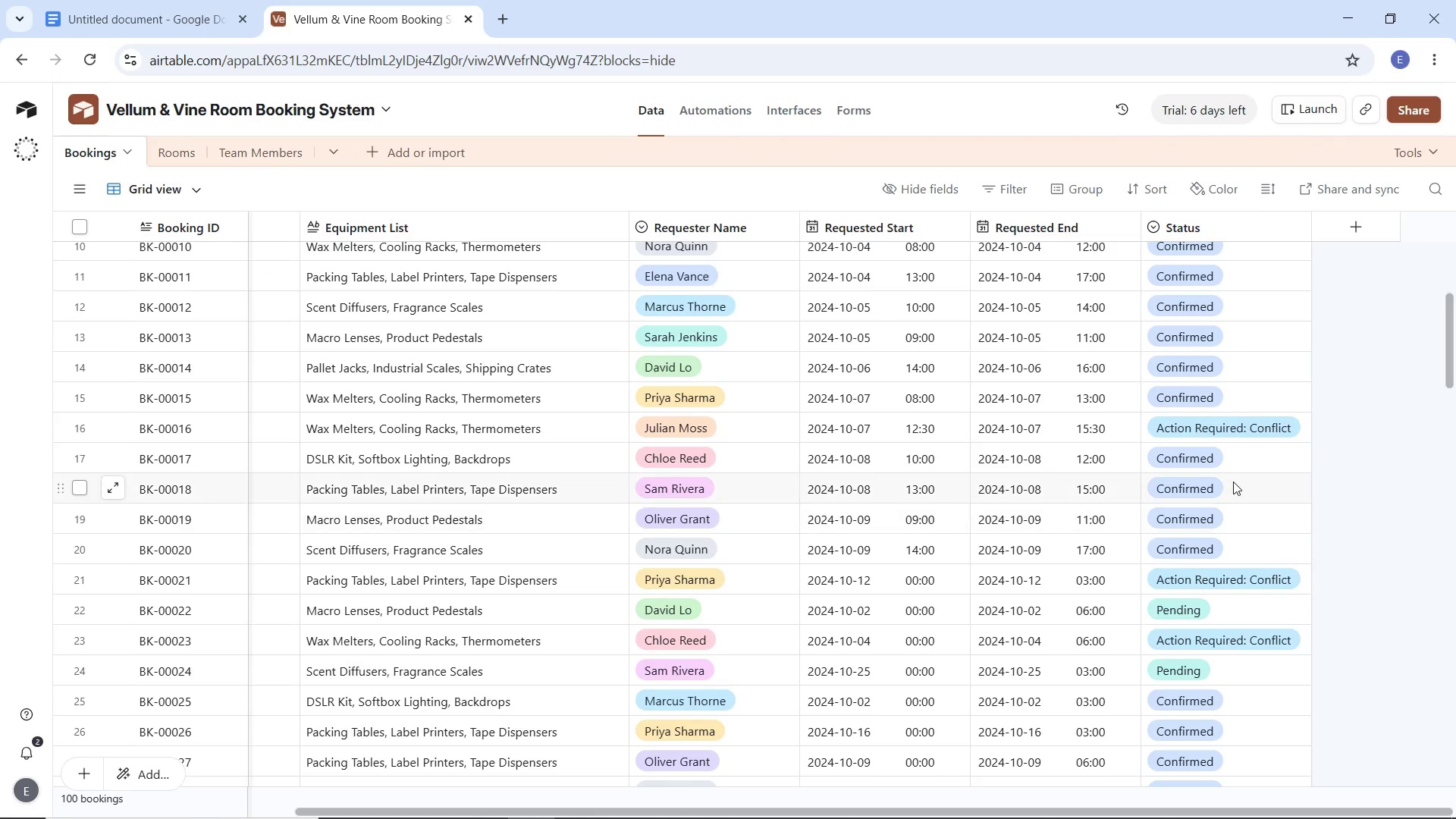 
scroll: coordinate [1231, 388], scroll_direction: up, amount: 14.0
 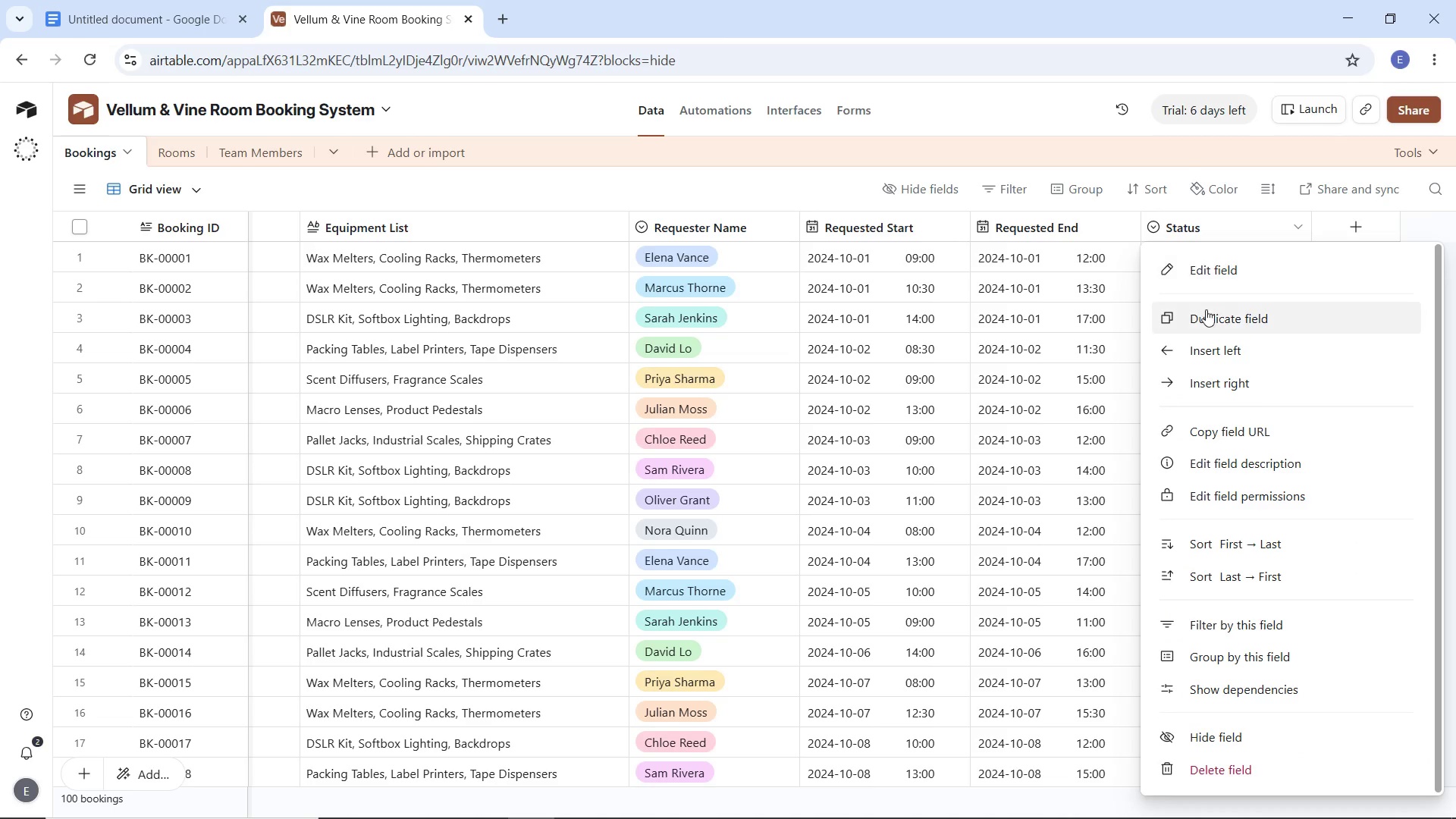 
left_click([1207, 272])
 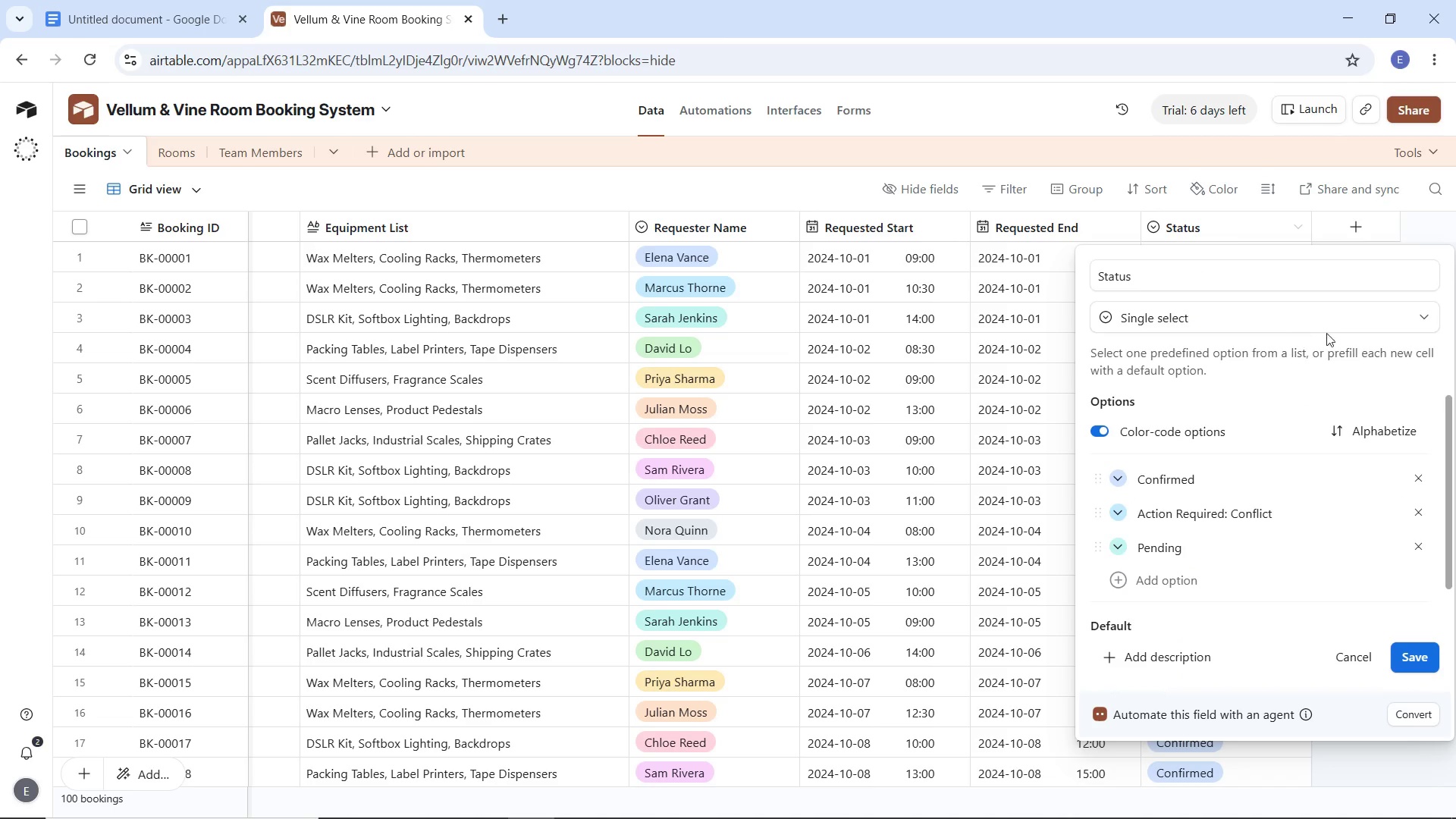 
left_click([1347, 667])
 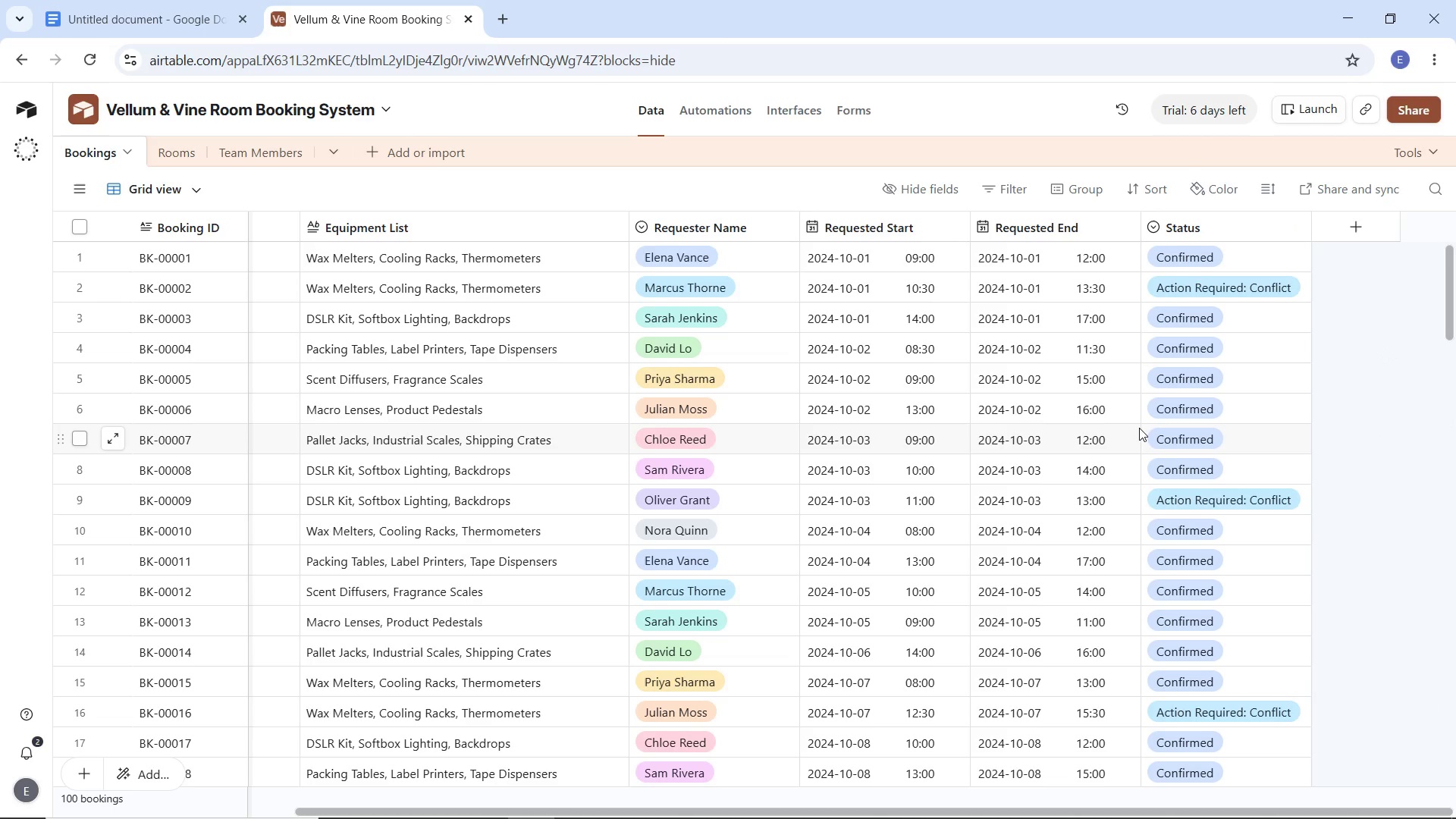 
mouse_move([1176, 410])
 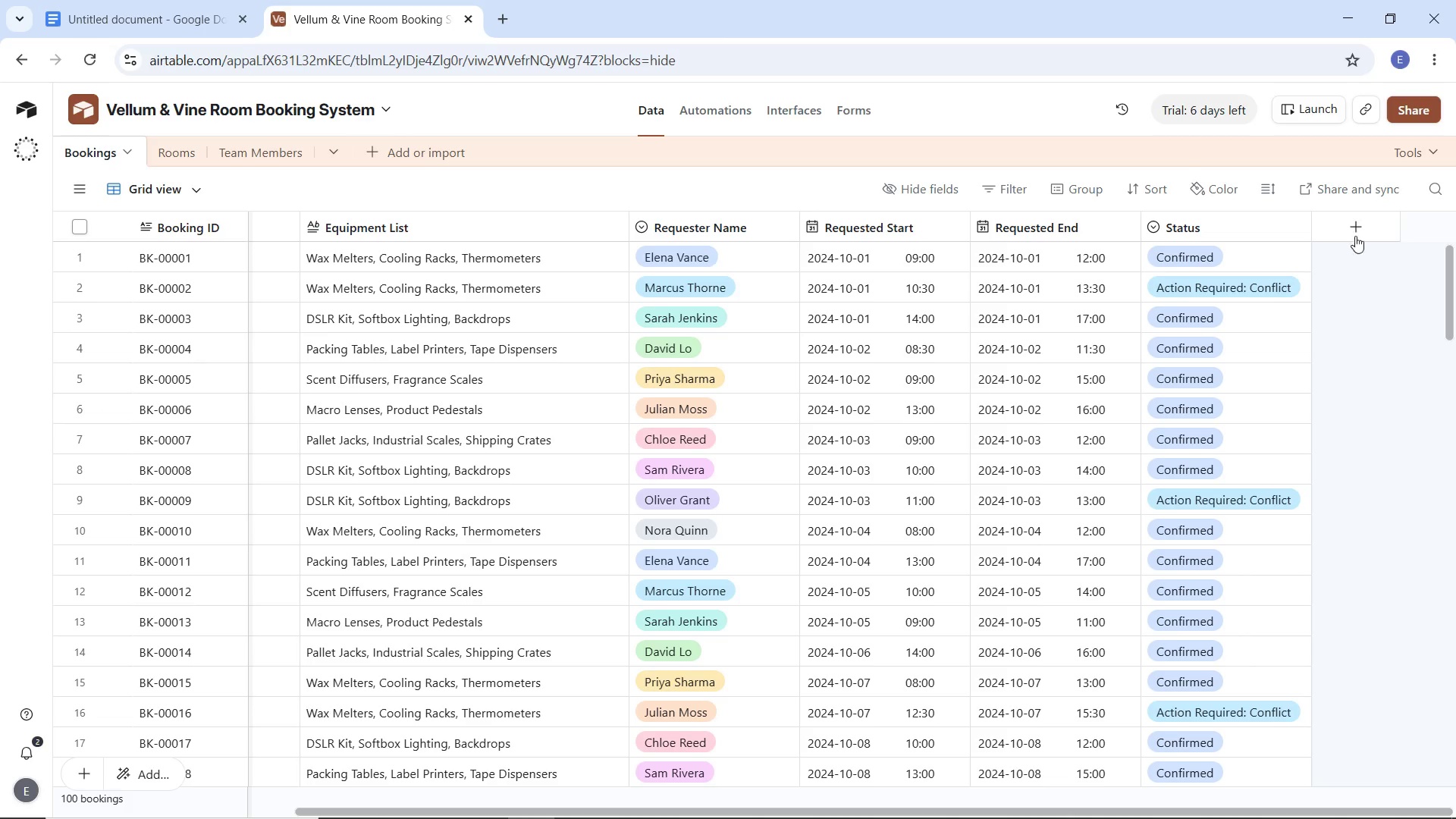 
mouse_move([1356, 220])
 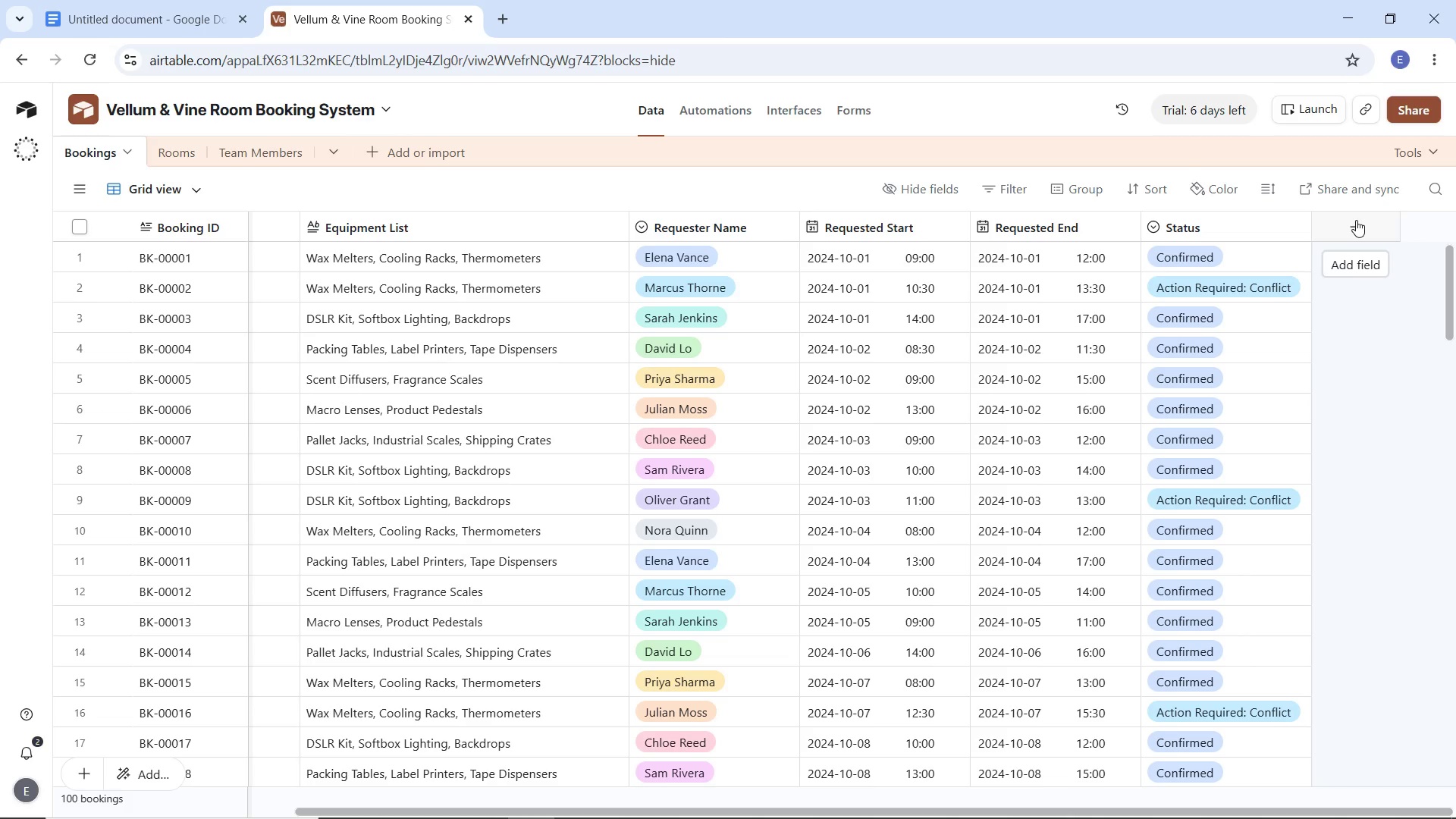 
left_click([1356, 220])
 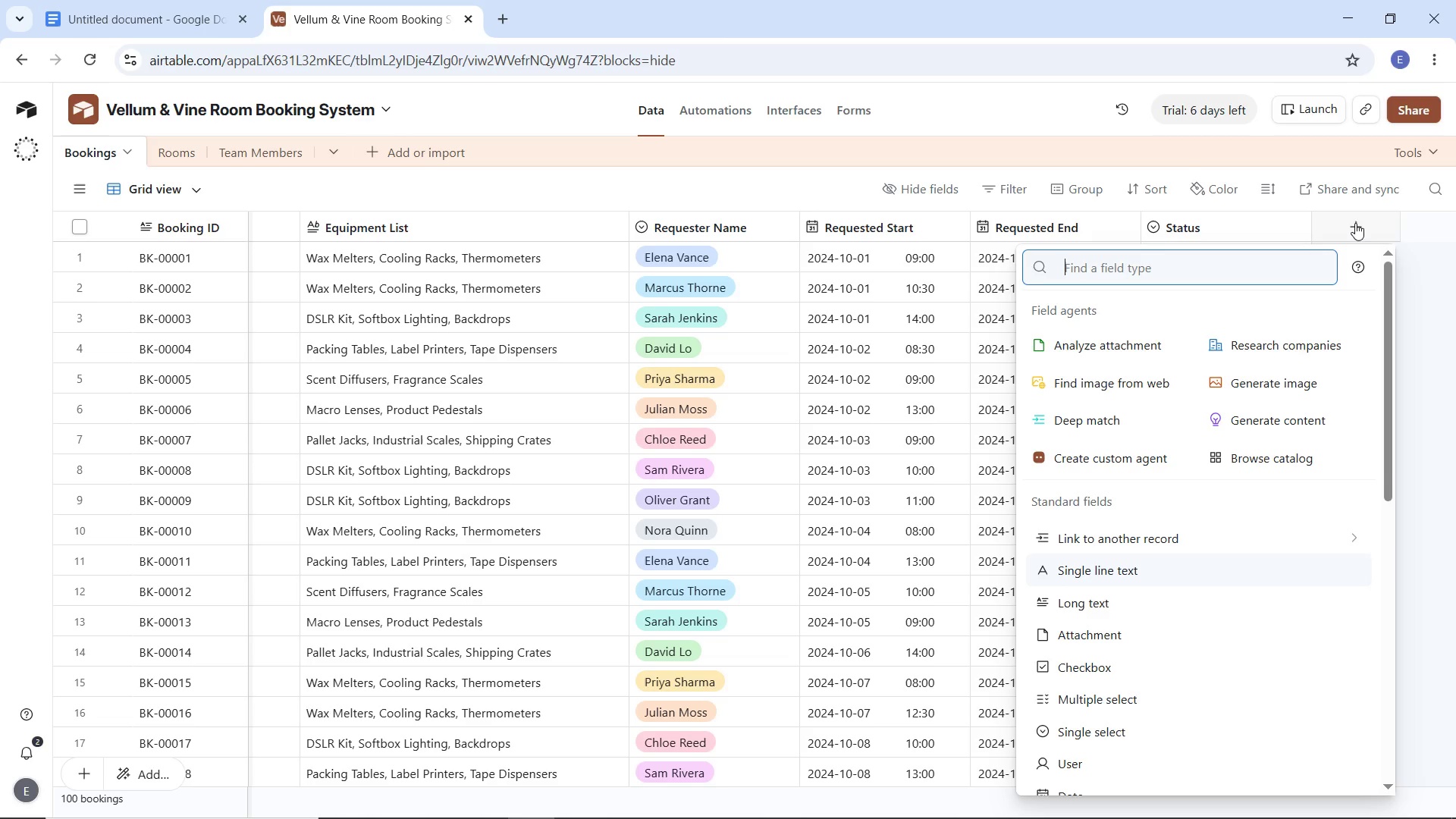 
type(for)
 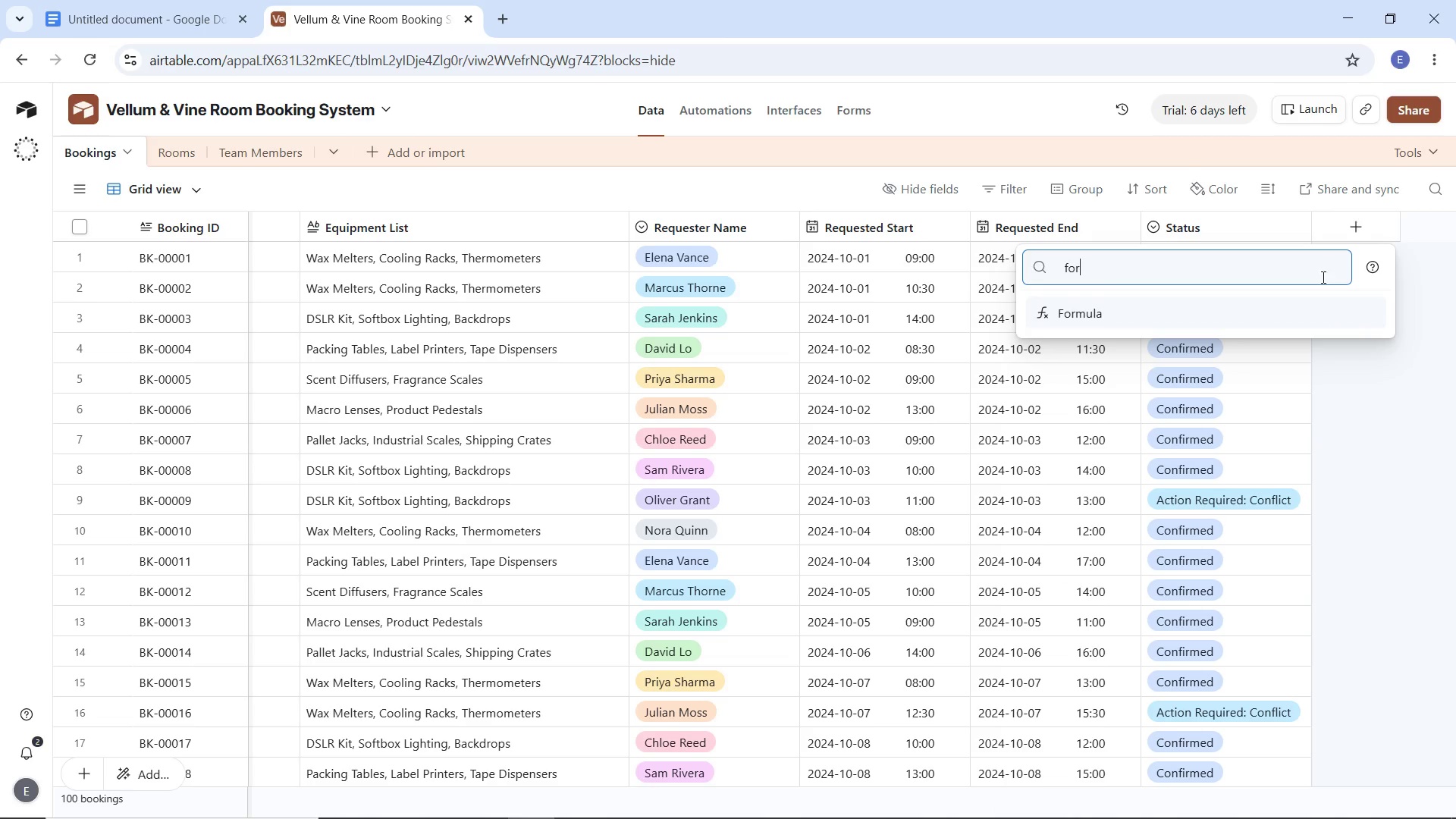 
left_click([1282, 312])
 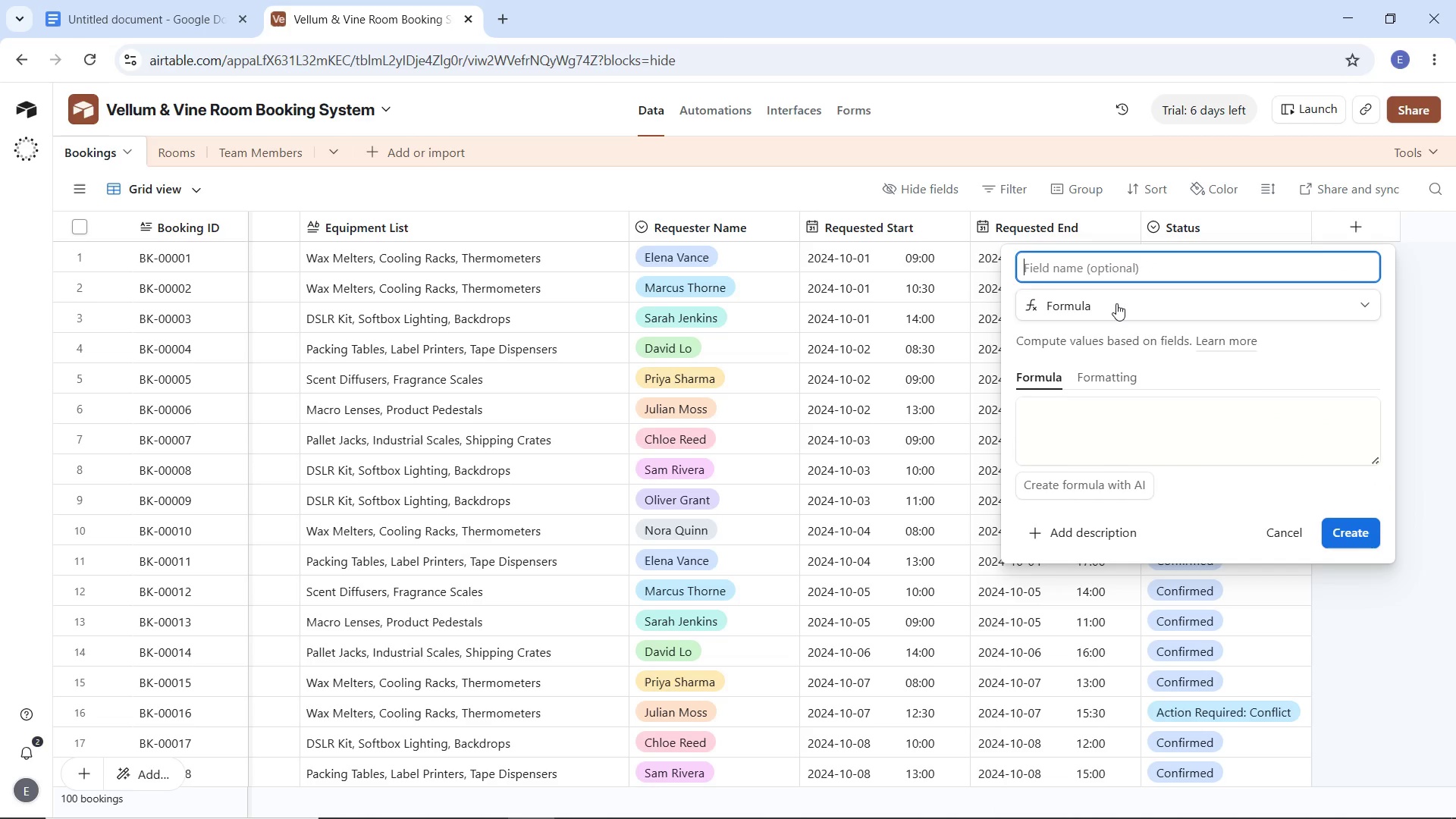 
type(End Before Start Check)
 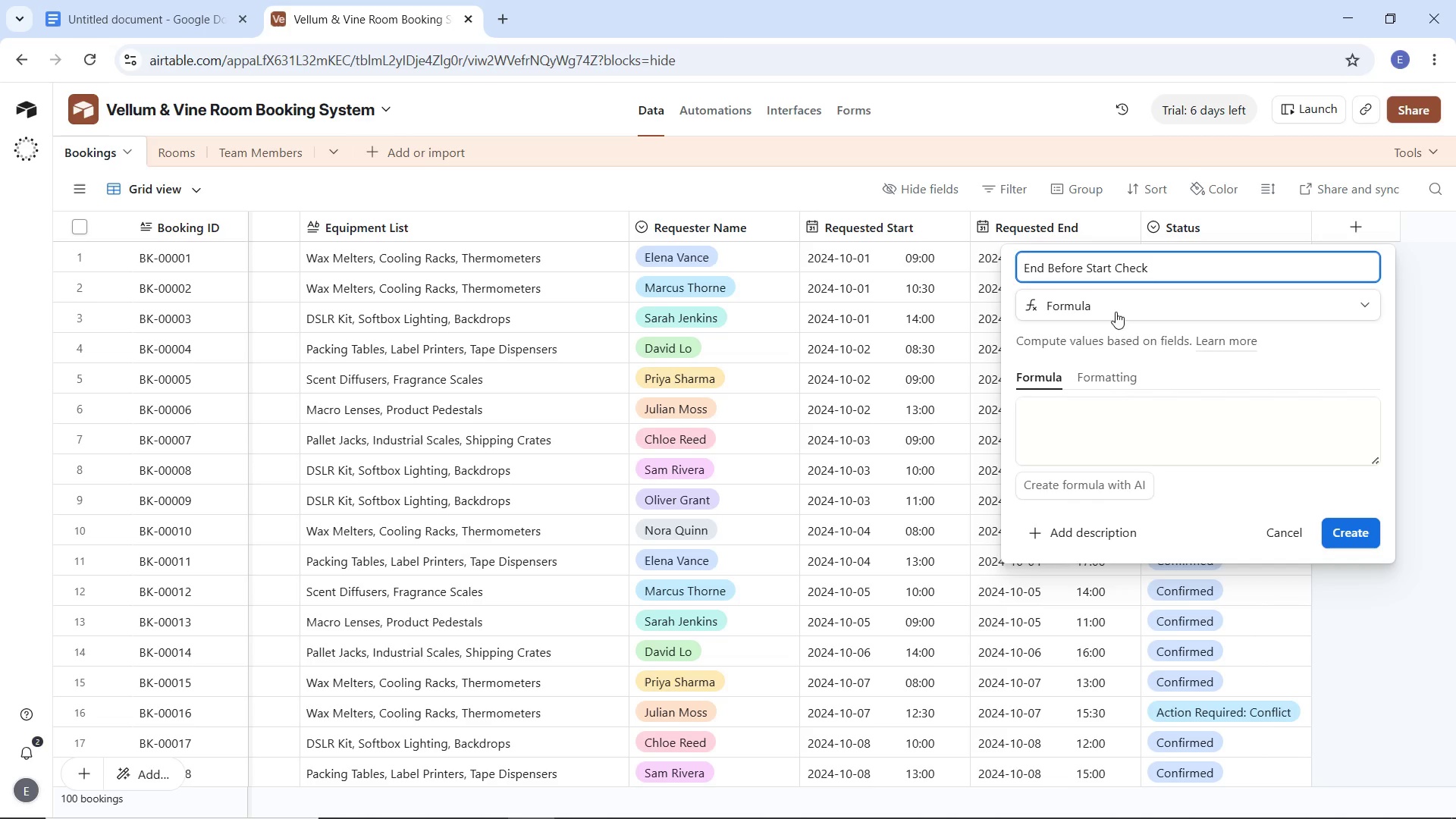 
left_click([191, 30])
 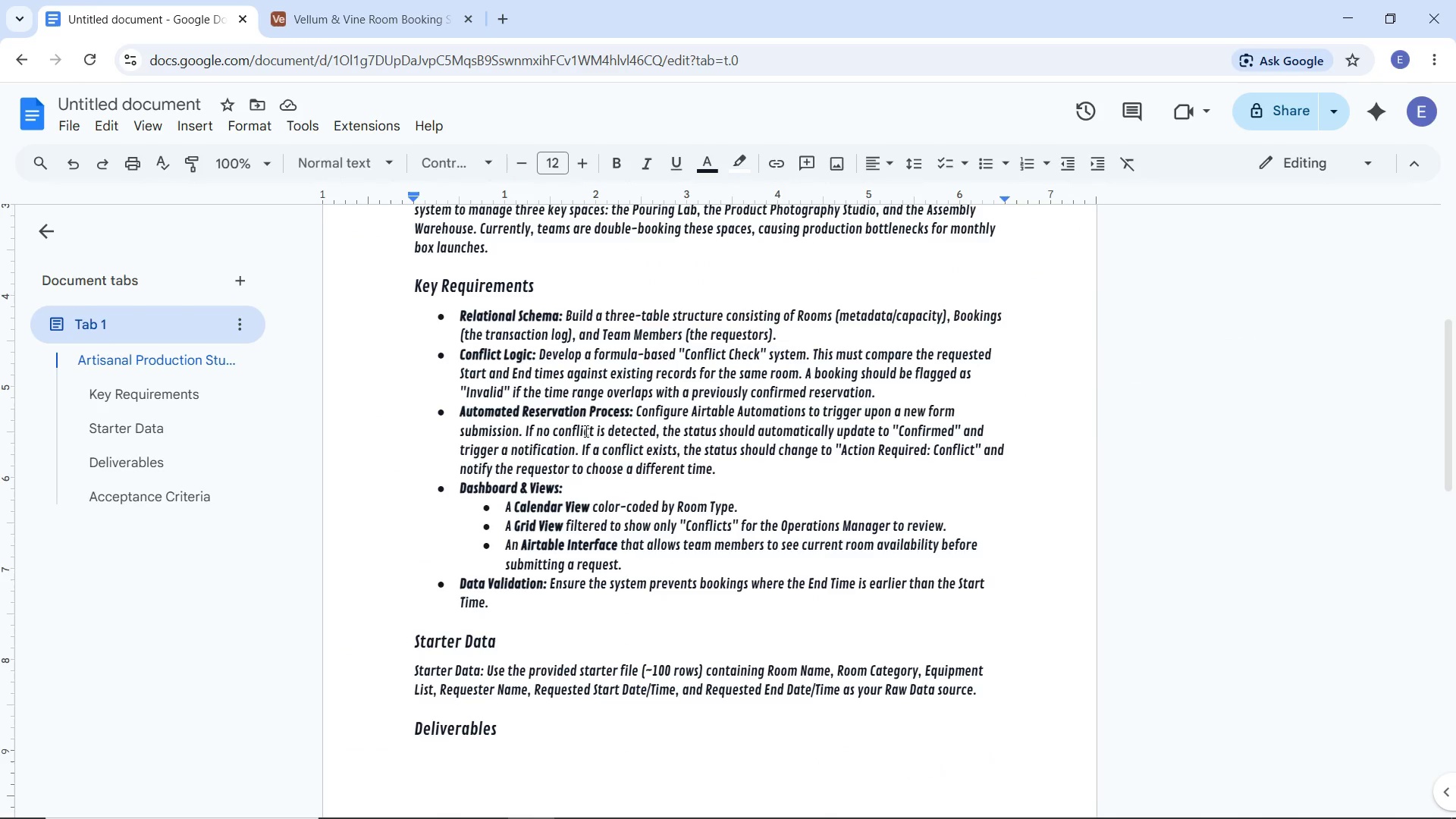 
scroll: coordinate [588, 428], scroll_direction: up, amount: 1.0
 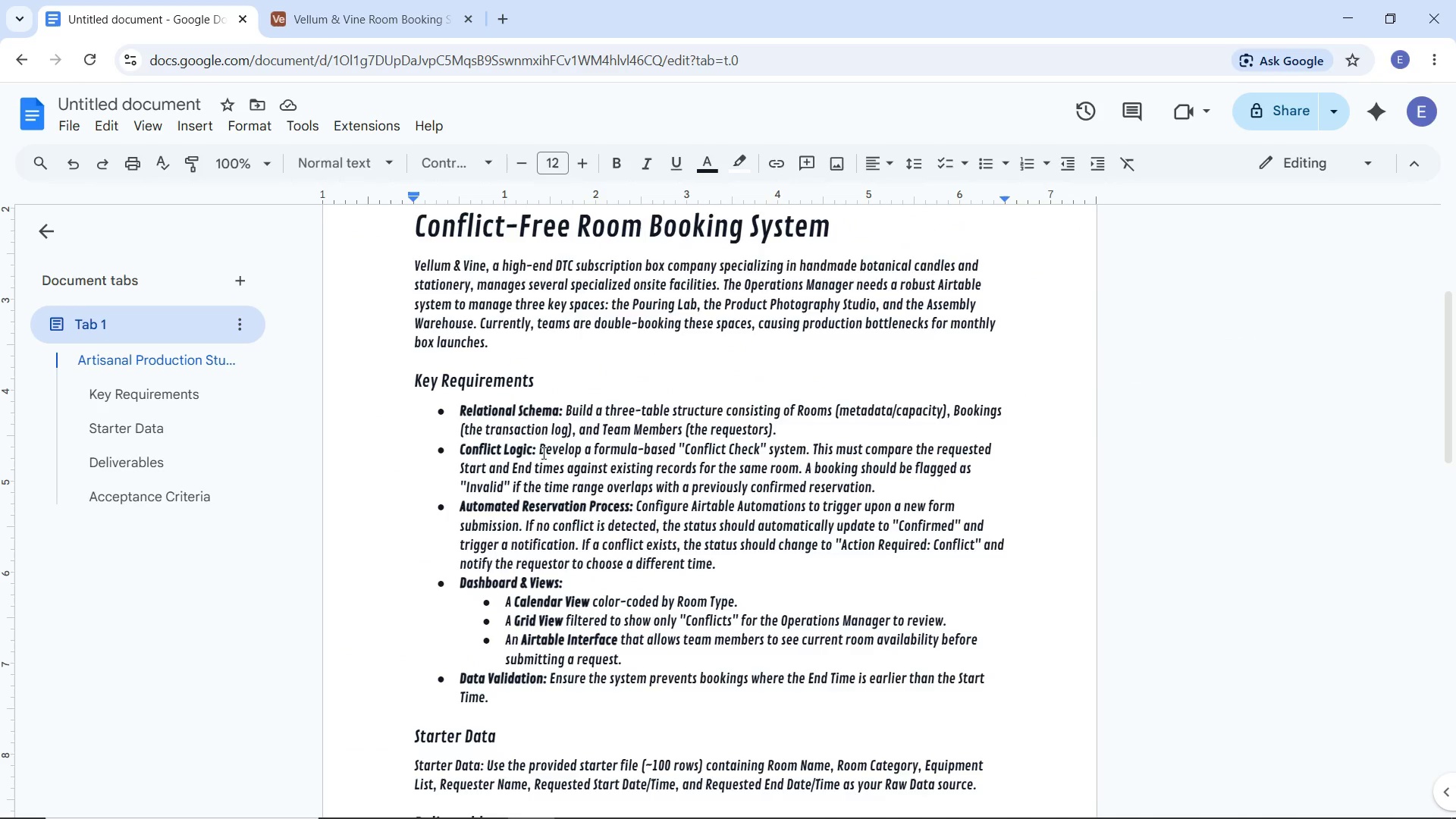 
left_click_drag(start_coordinate=[540, 452], to_coordinate=[880, 478])
 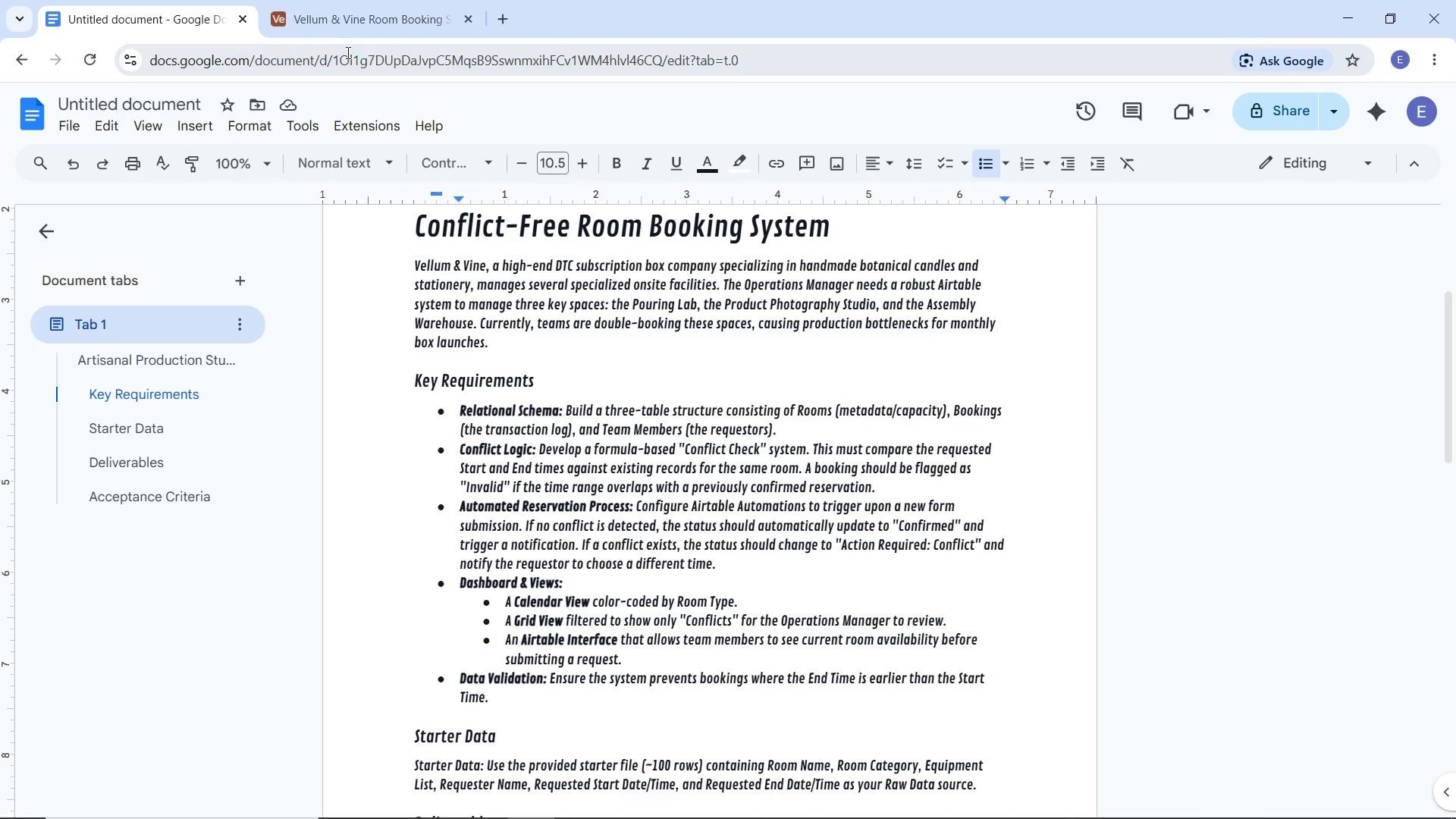 
left_click([346, 27])
 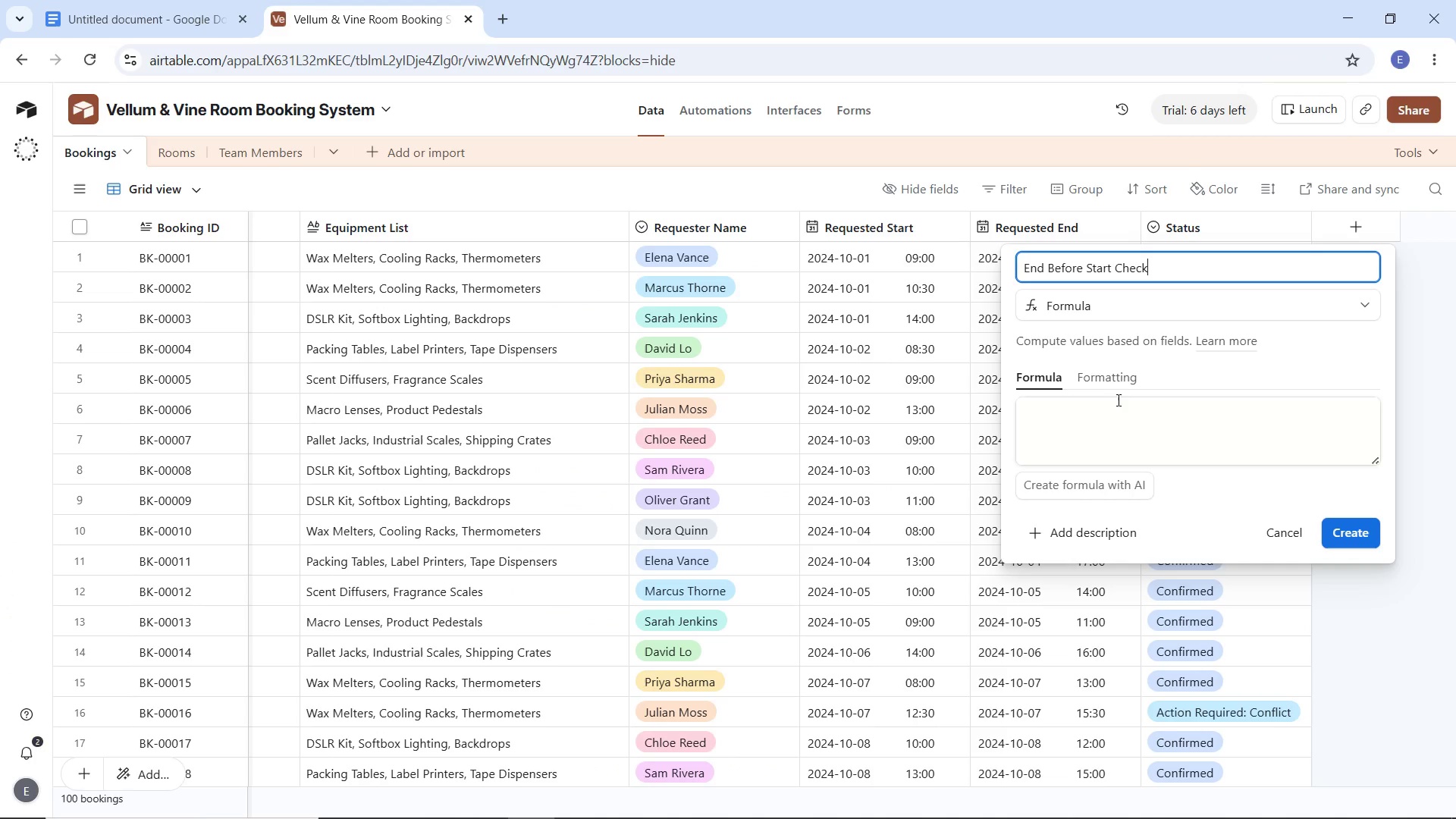 
left_click([1096, 422])
 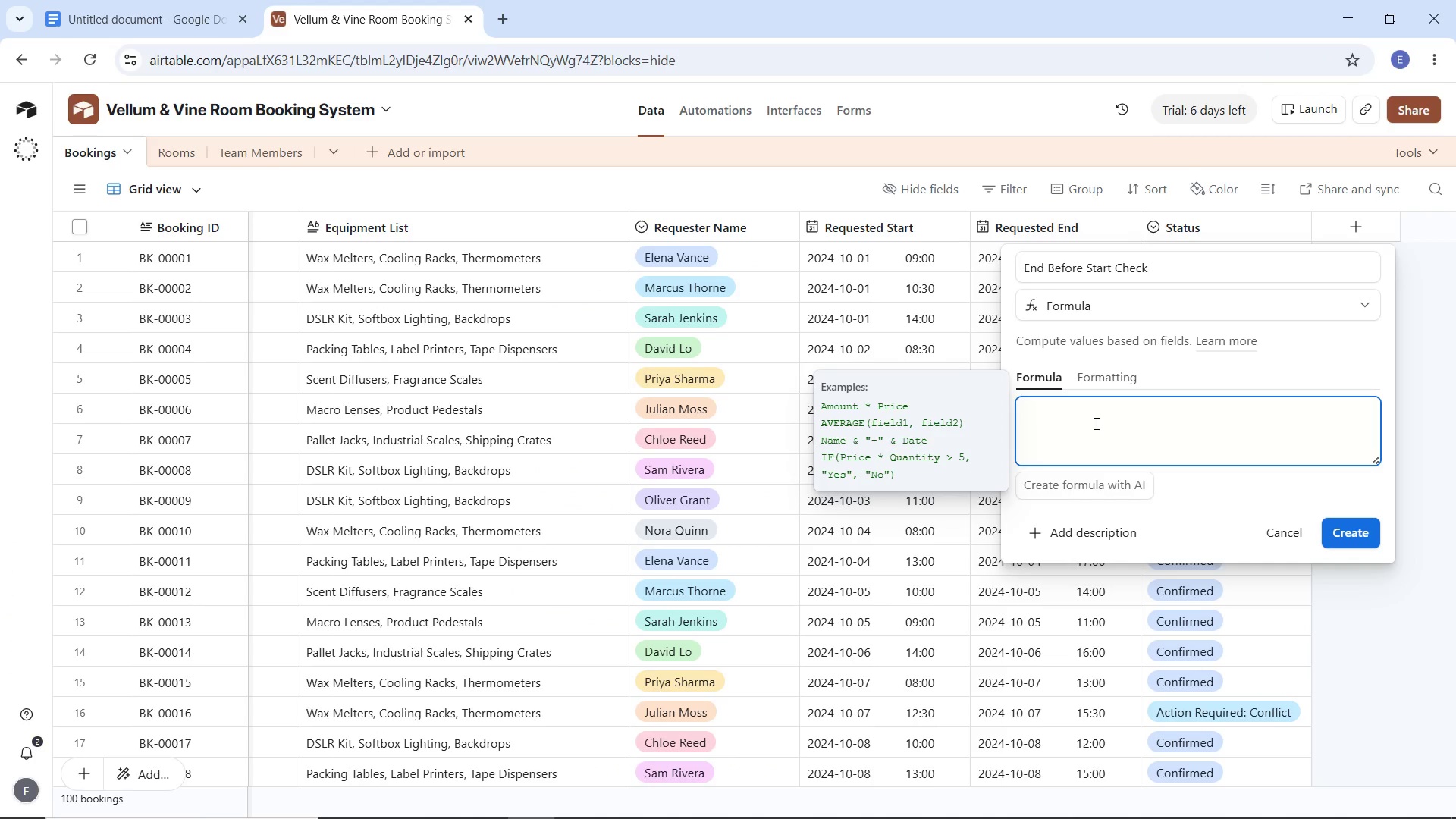 
wait(5.12)
 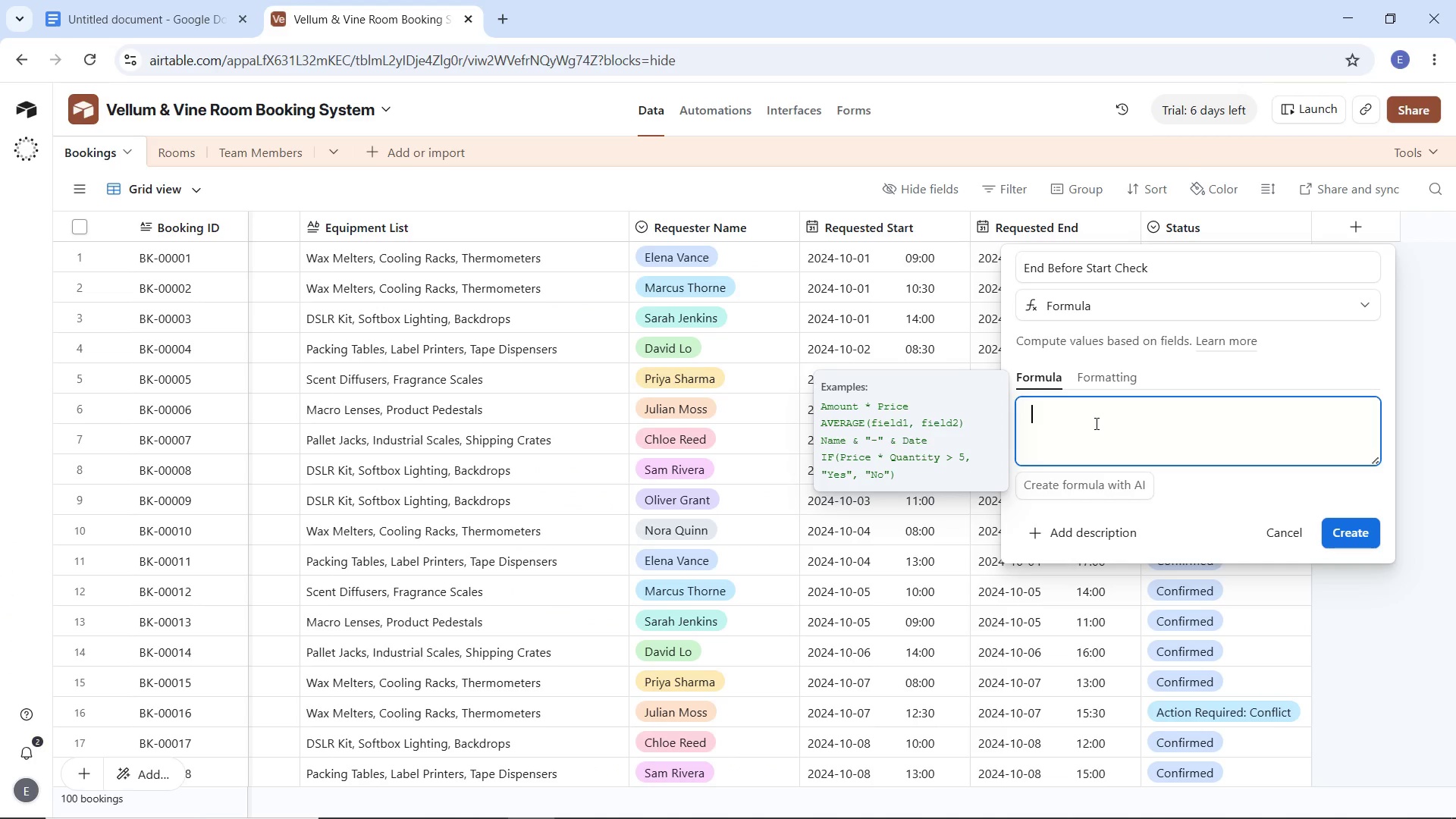 
type(IF()
 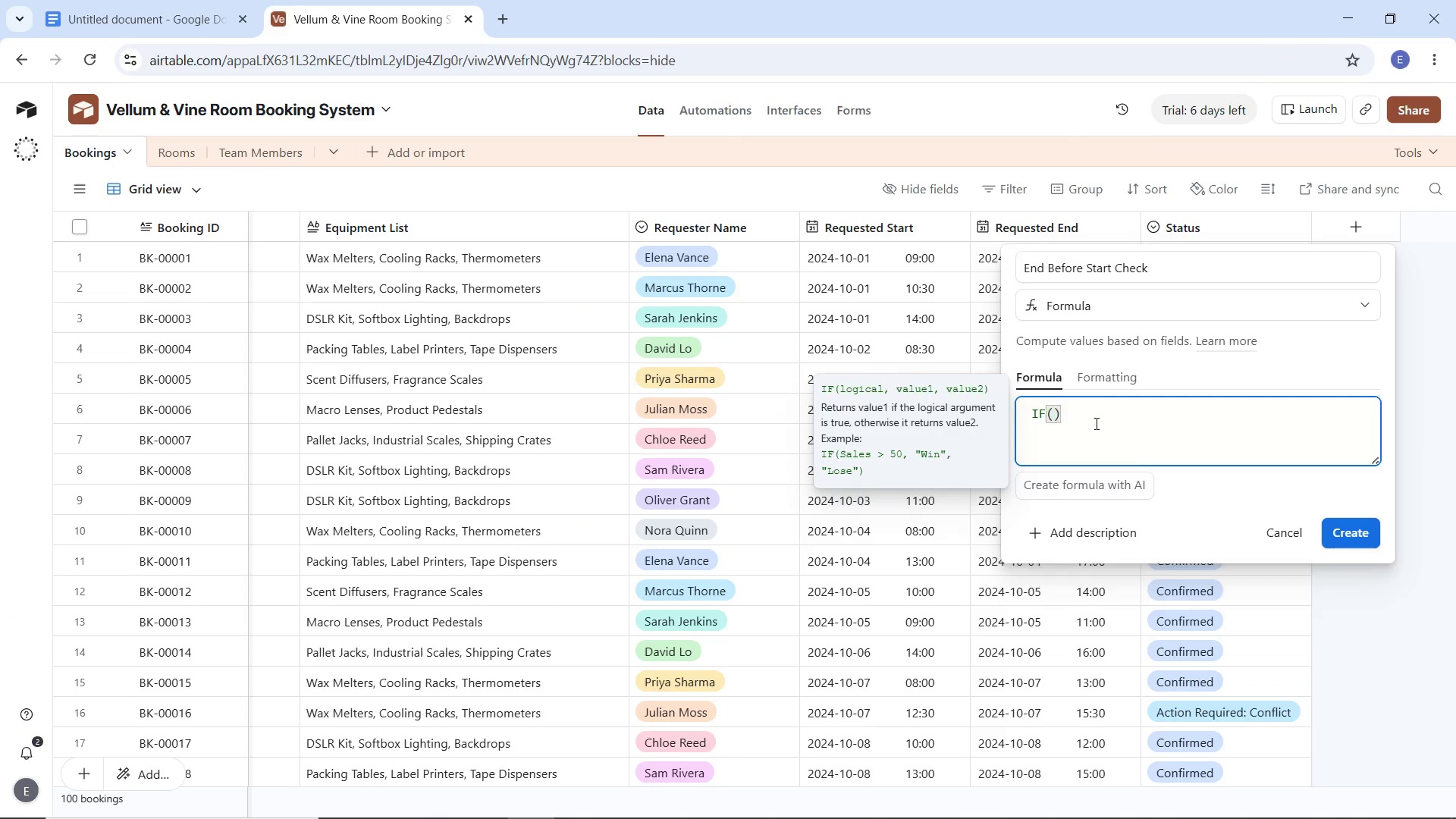 
key(Enter)
 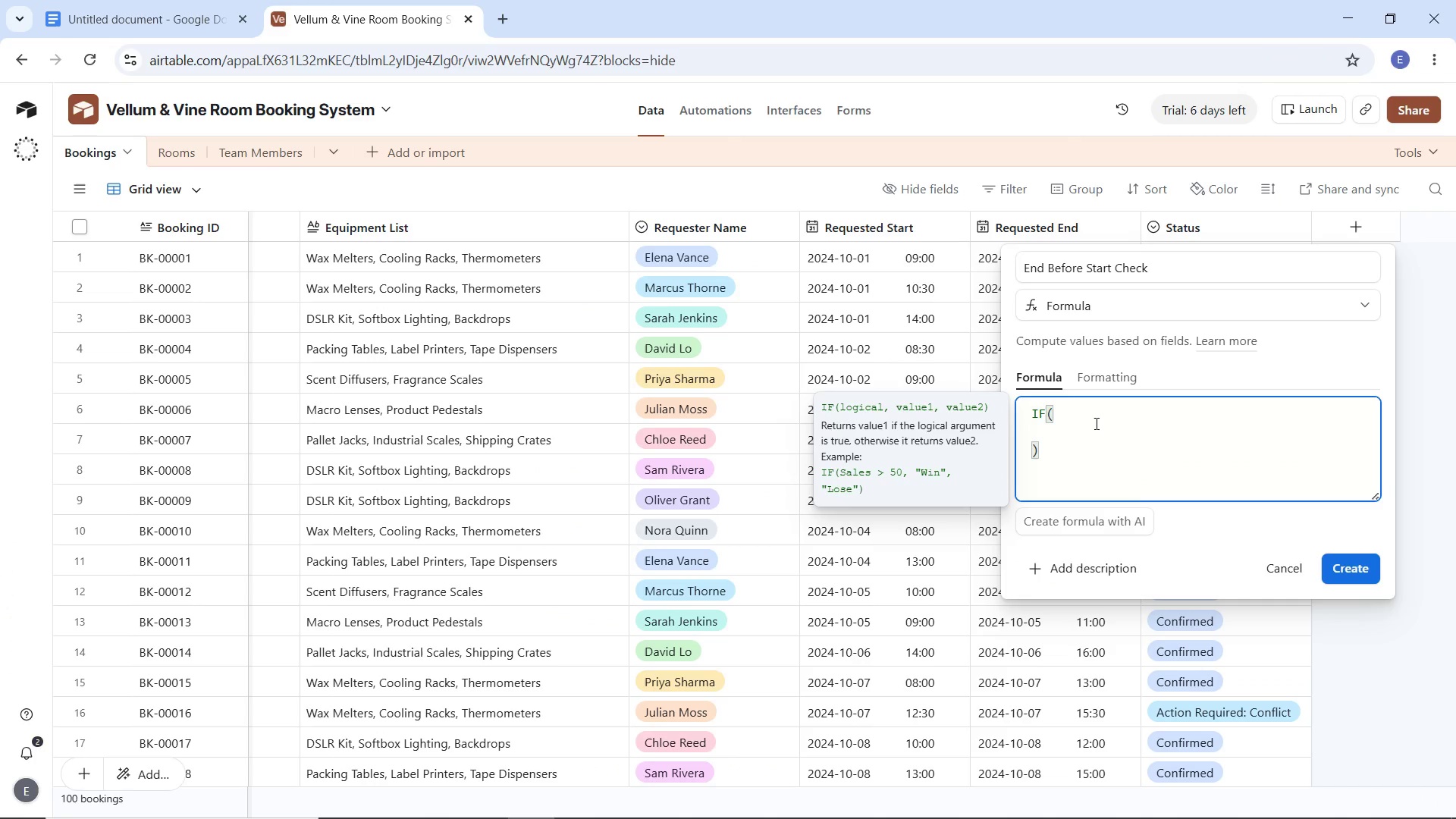 
type(IS_BEFORE)
 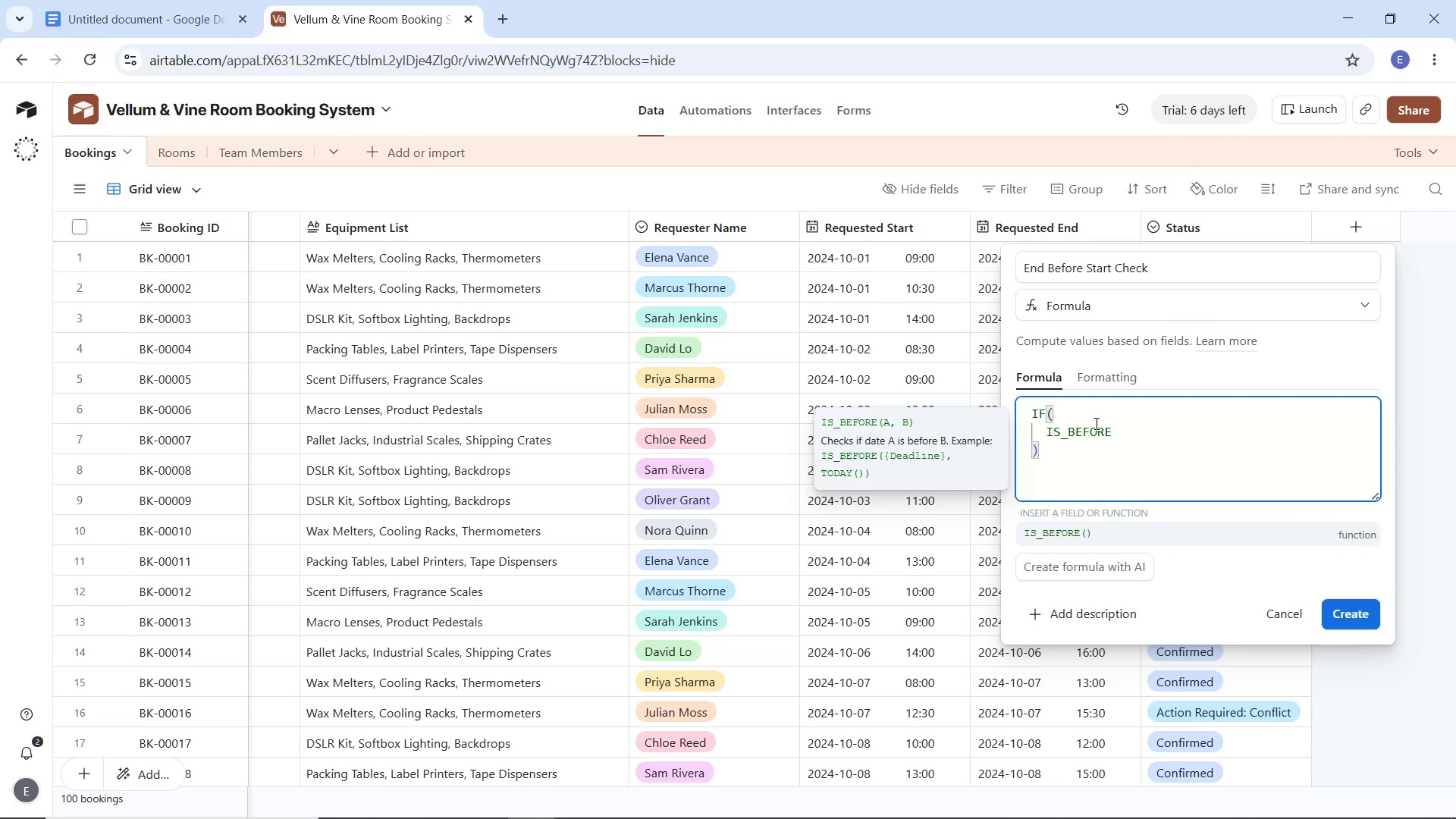 
key(Shift+9)
 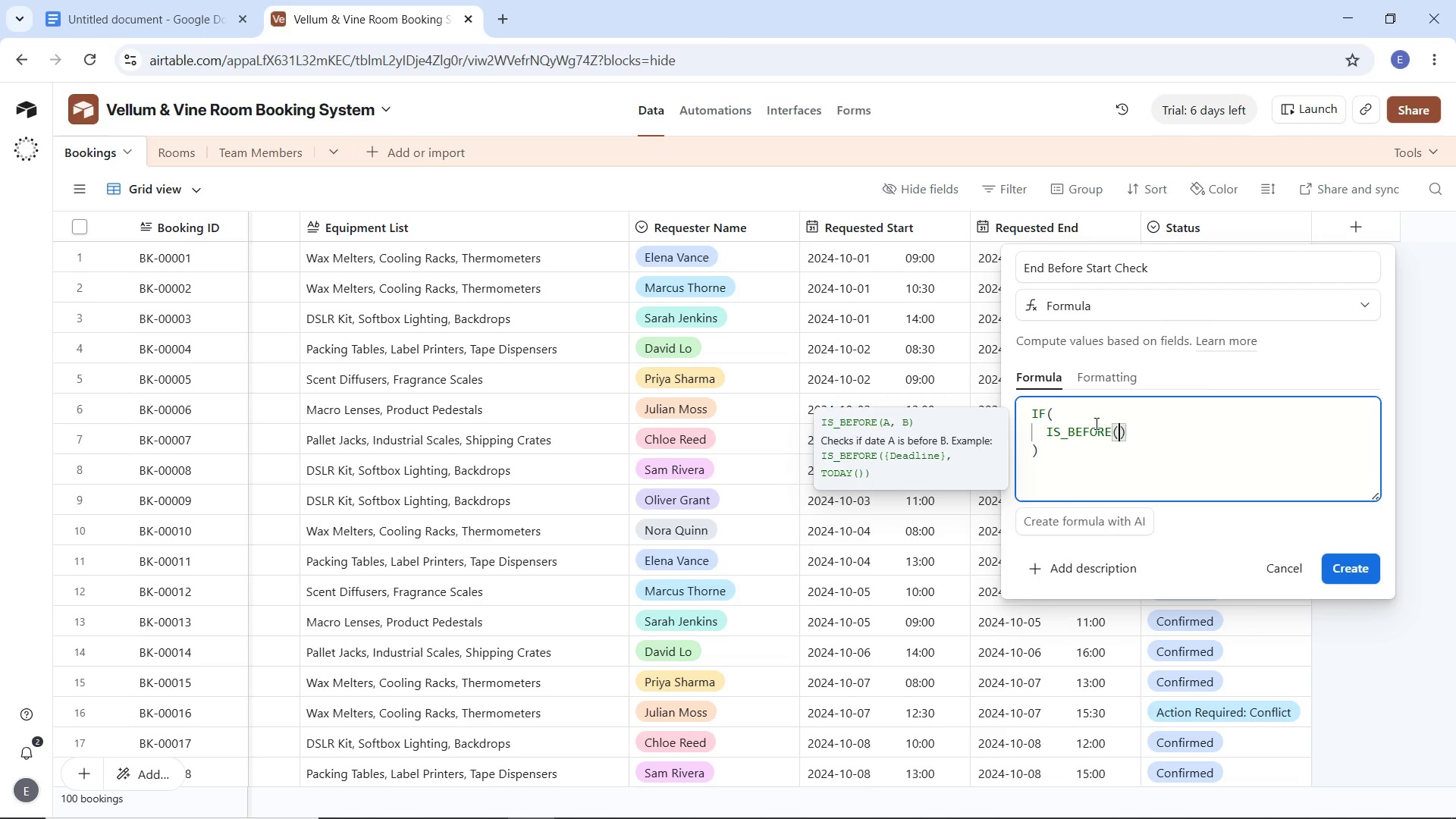 
wait(5.11)
 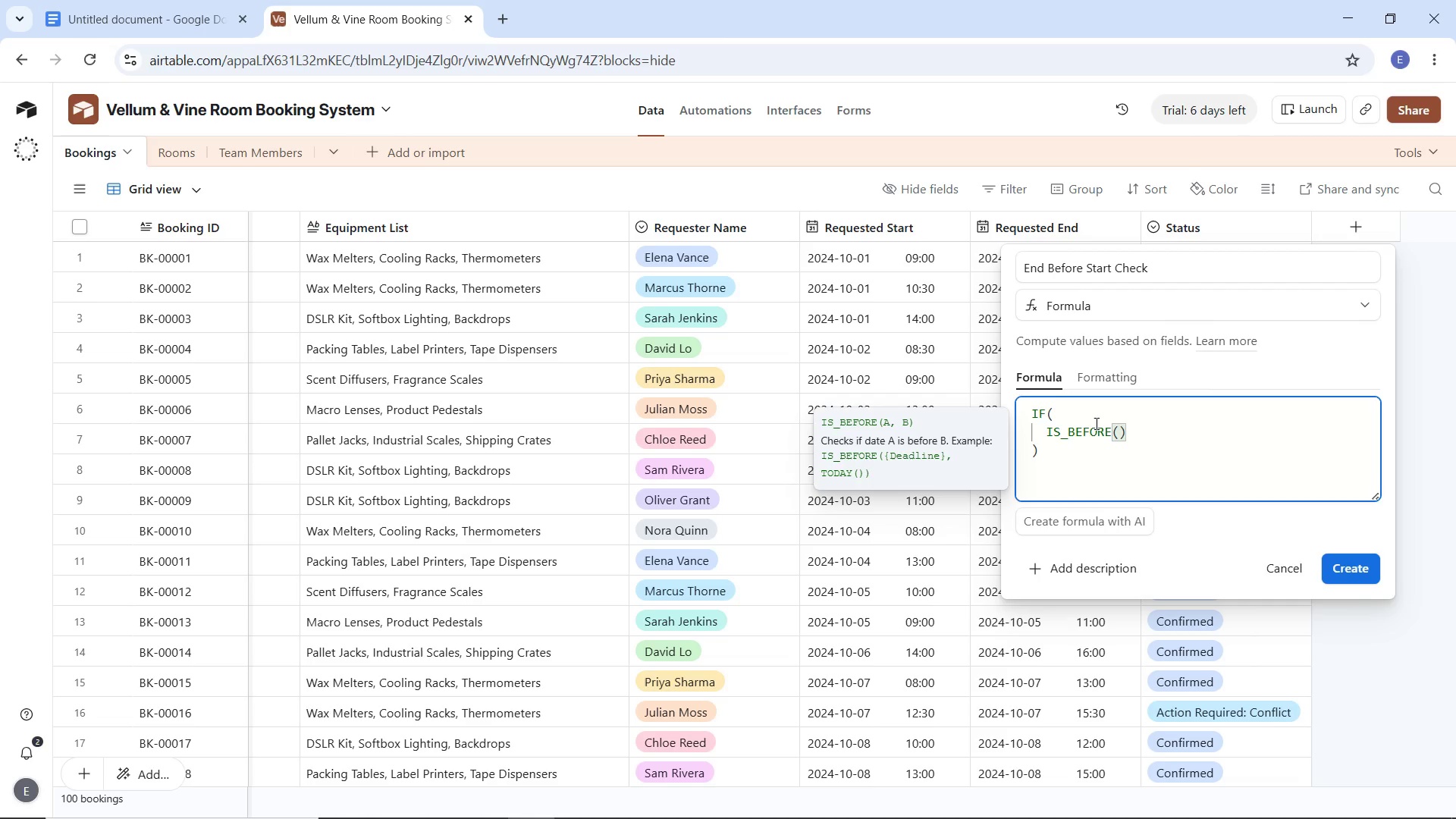 
type({Req)
 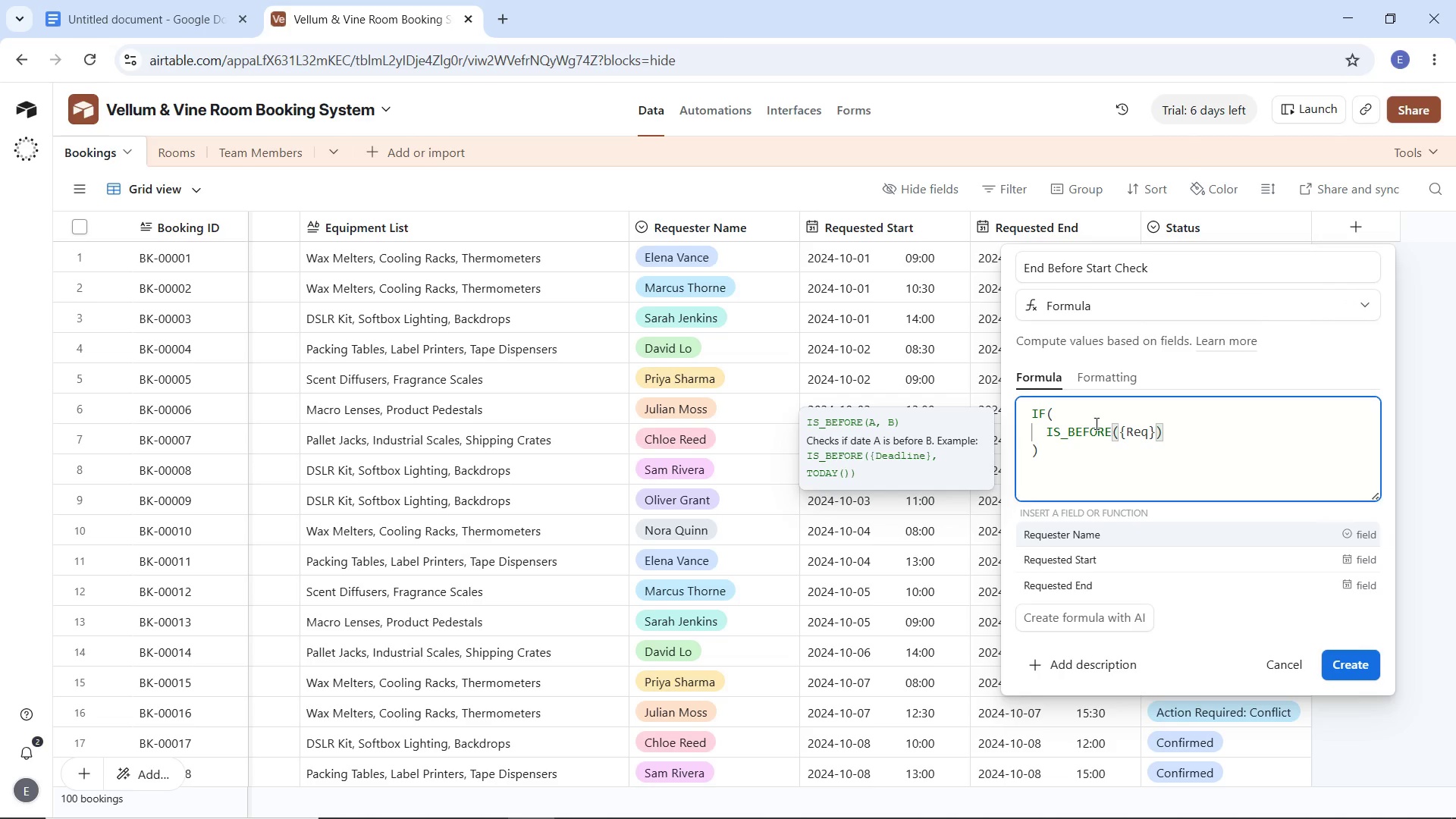 
wait(8.58)
 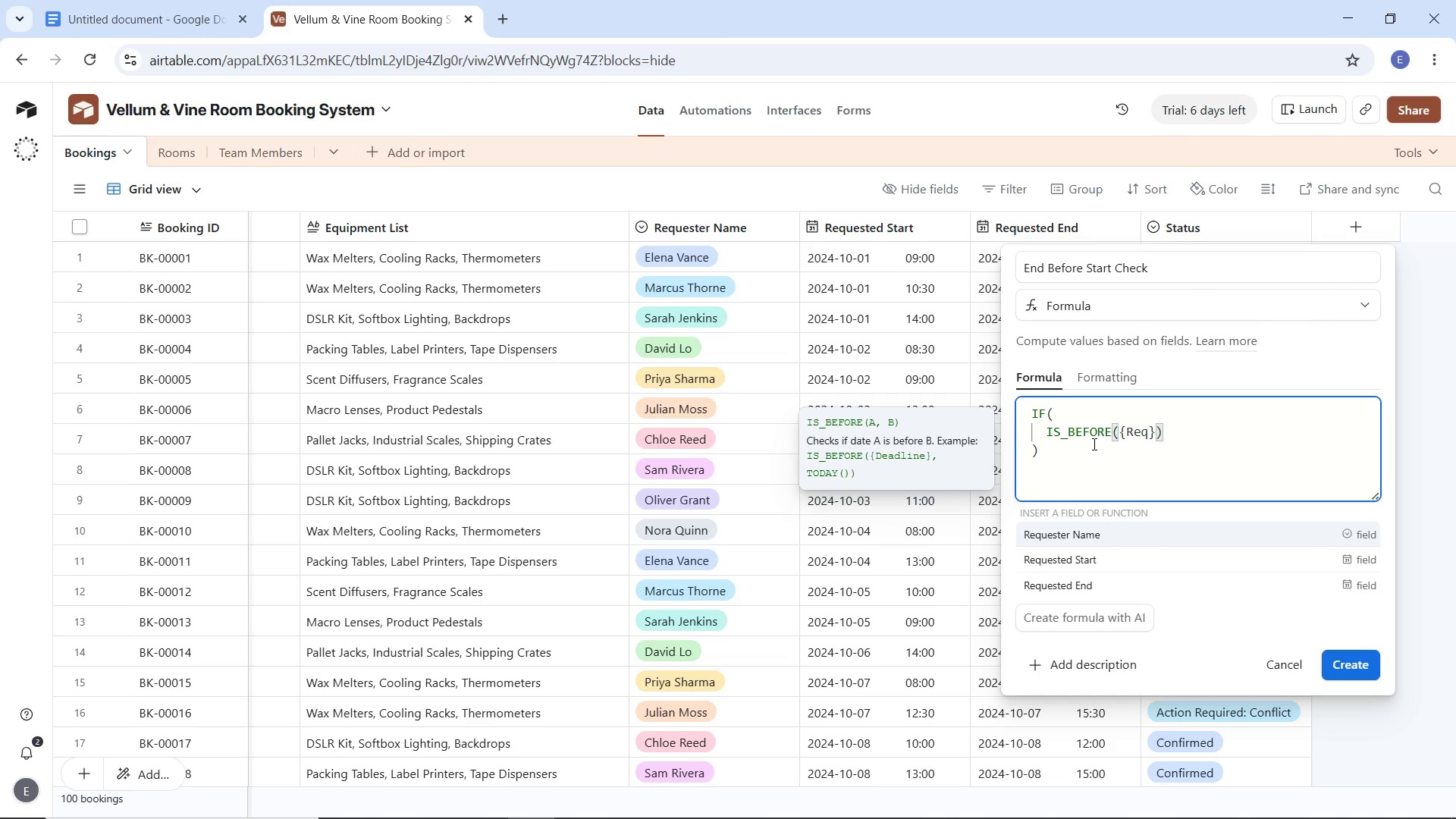 
key(Comma)
 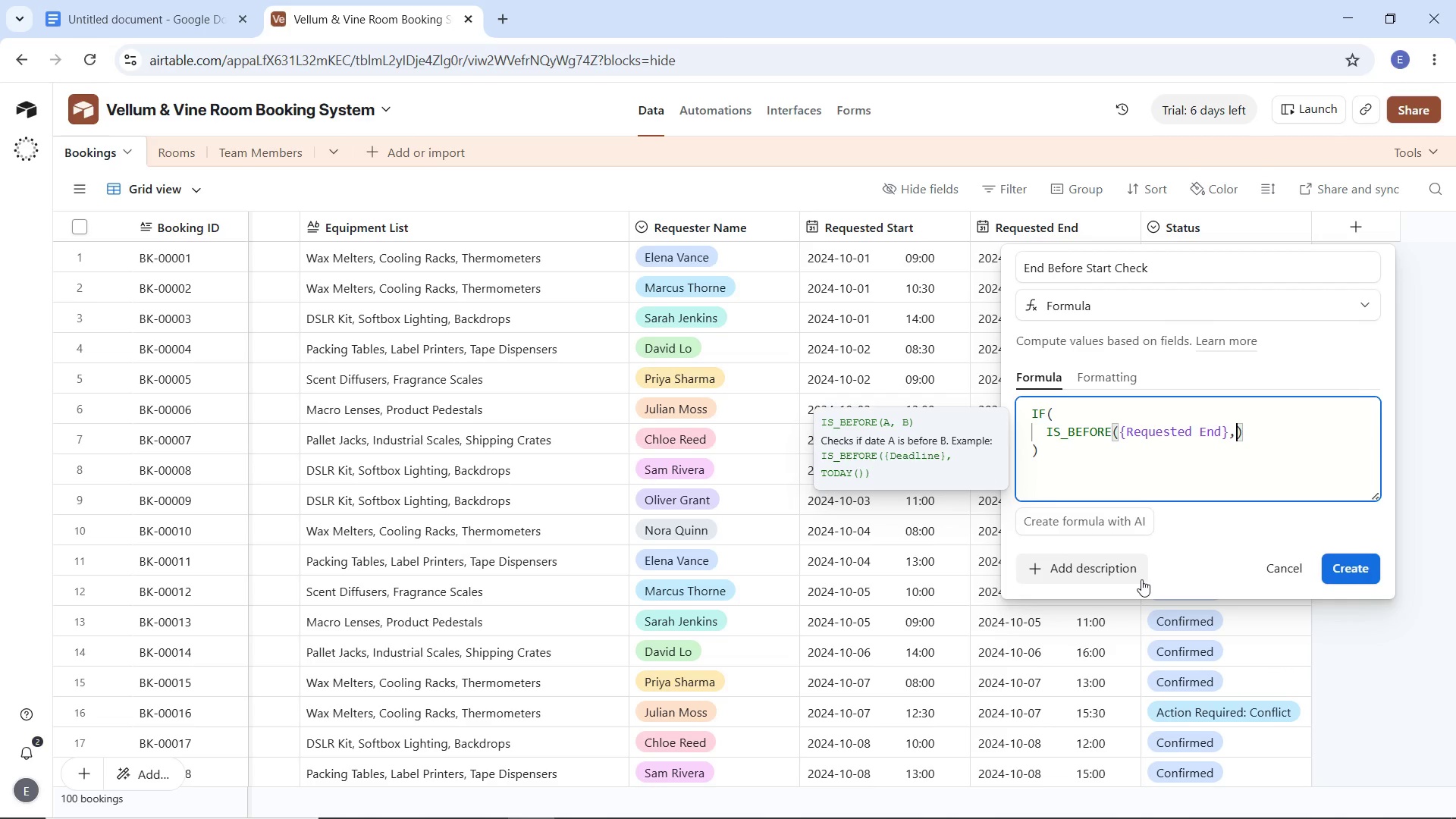 
key(Space)
 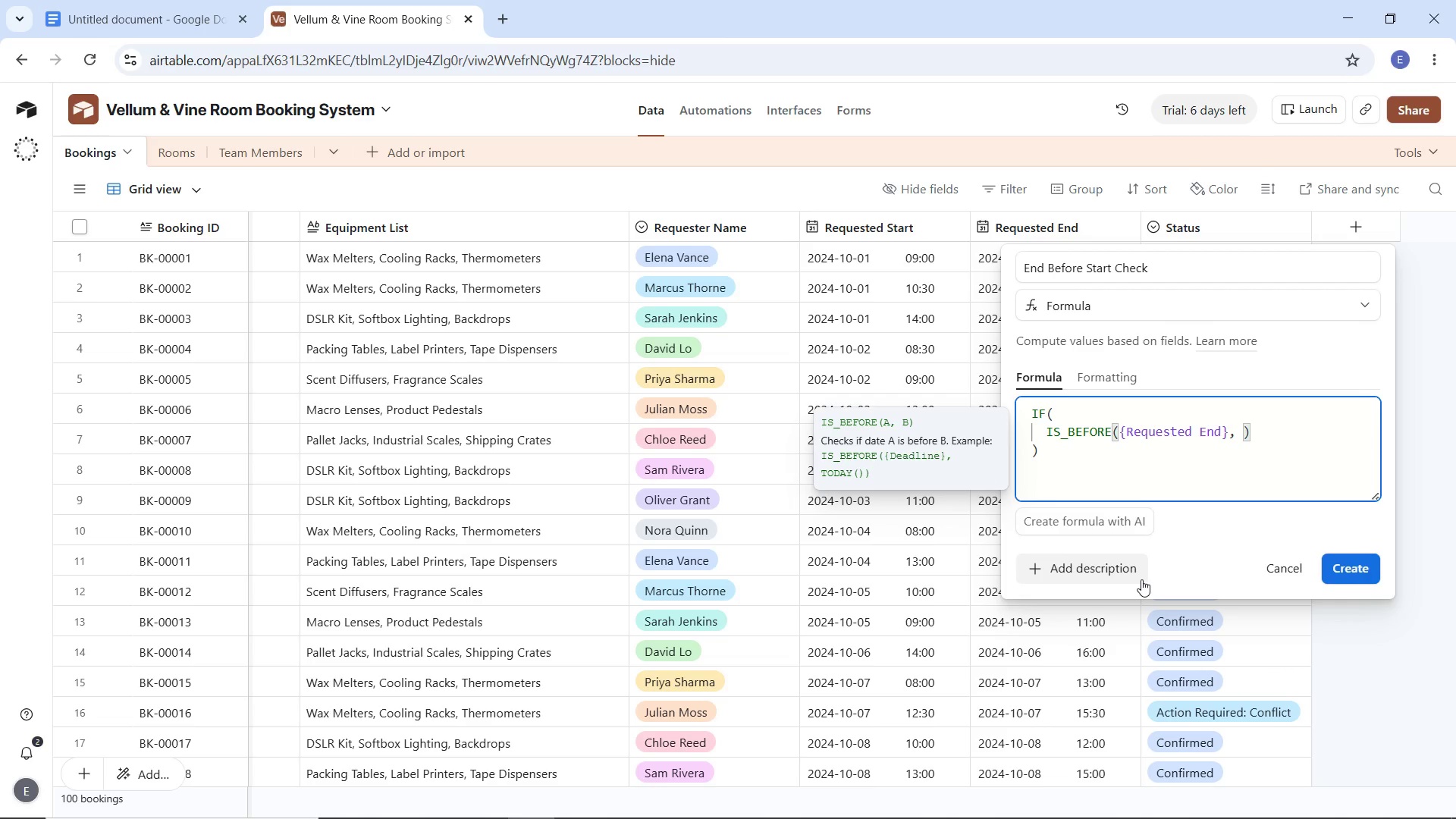 
key(Shift+BracketLeft)
 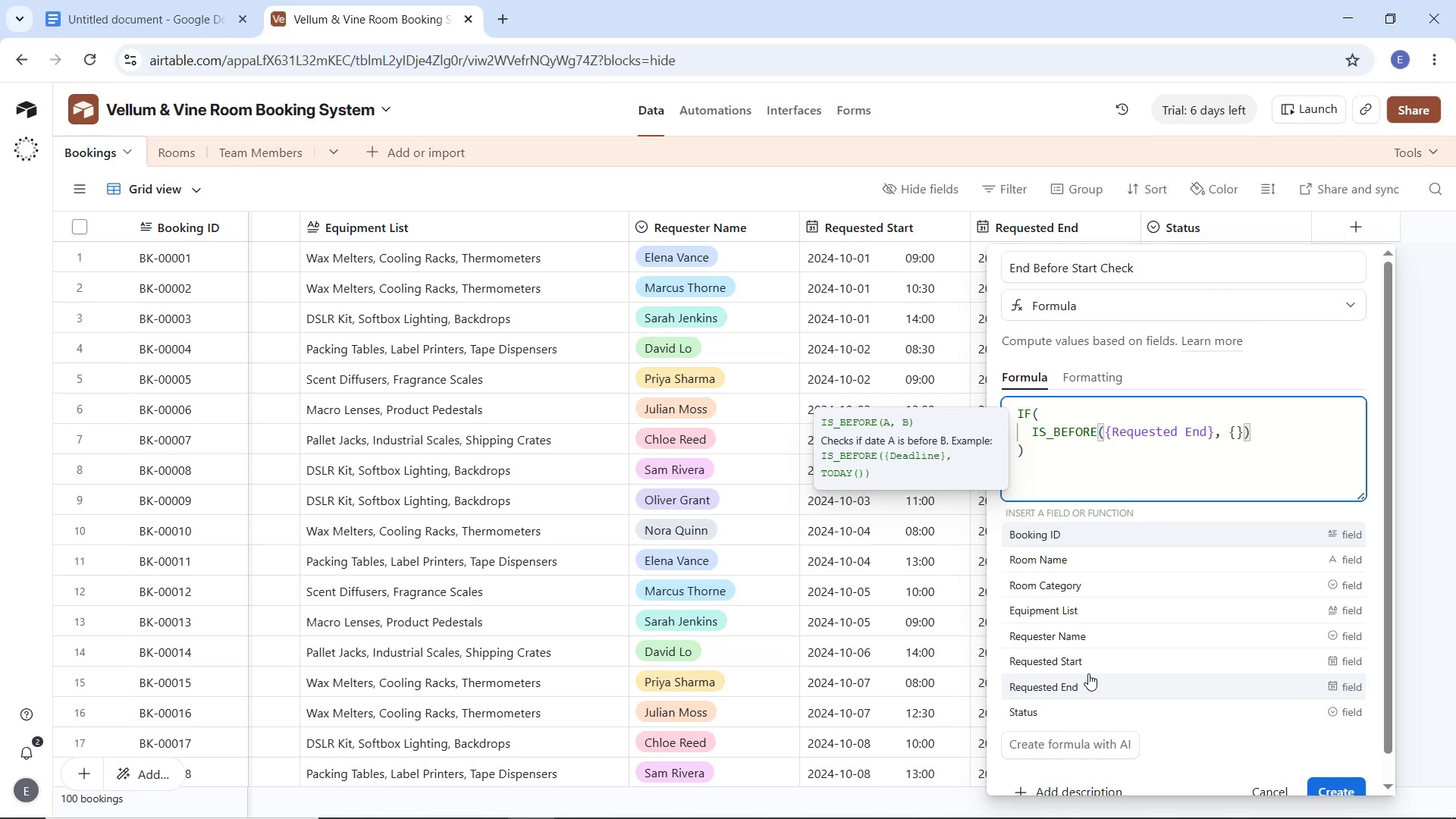 
left_click([1087, 659])
 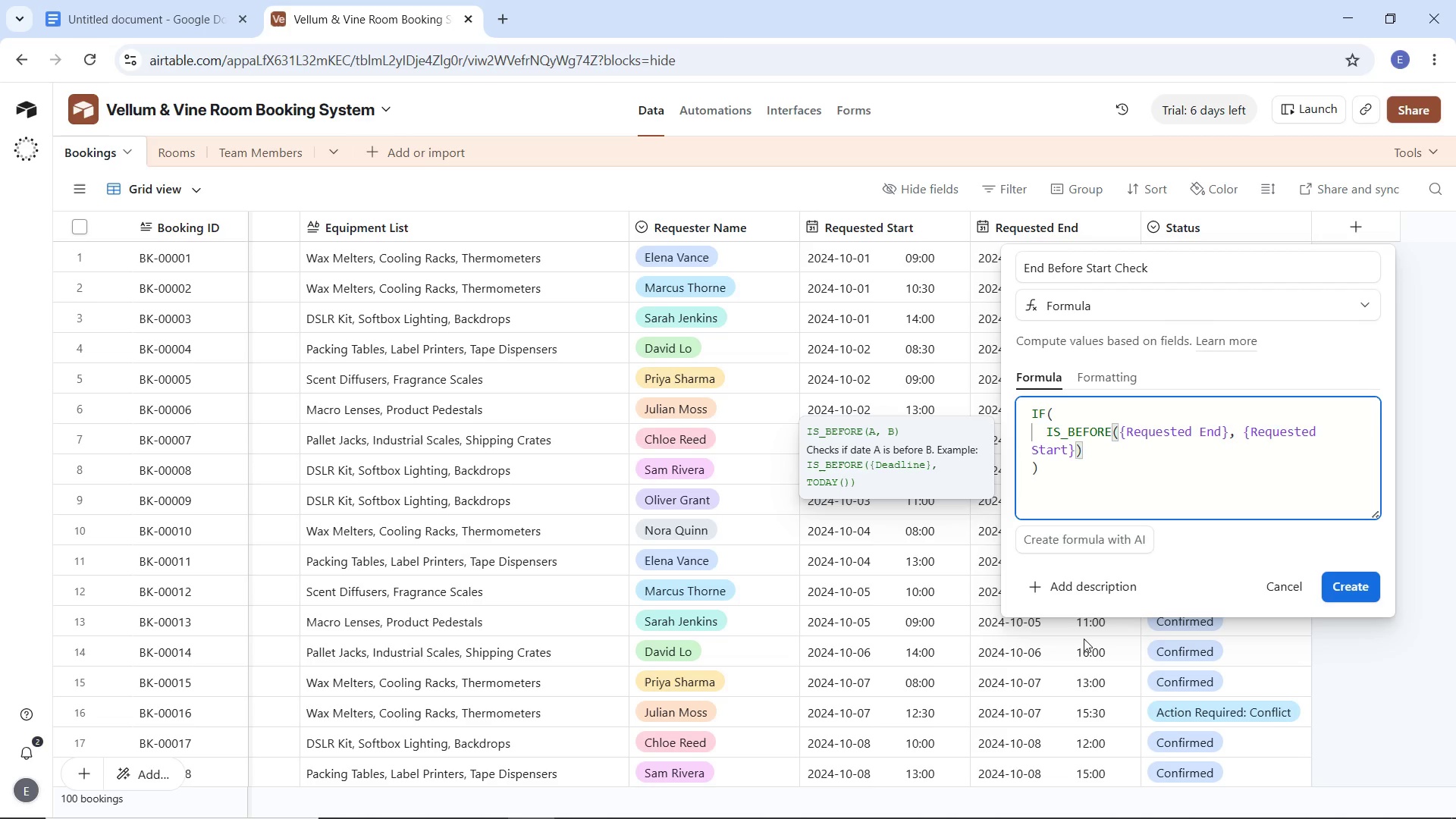 
wait(7.7)
 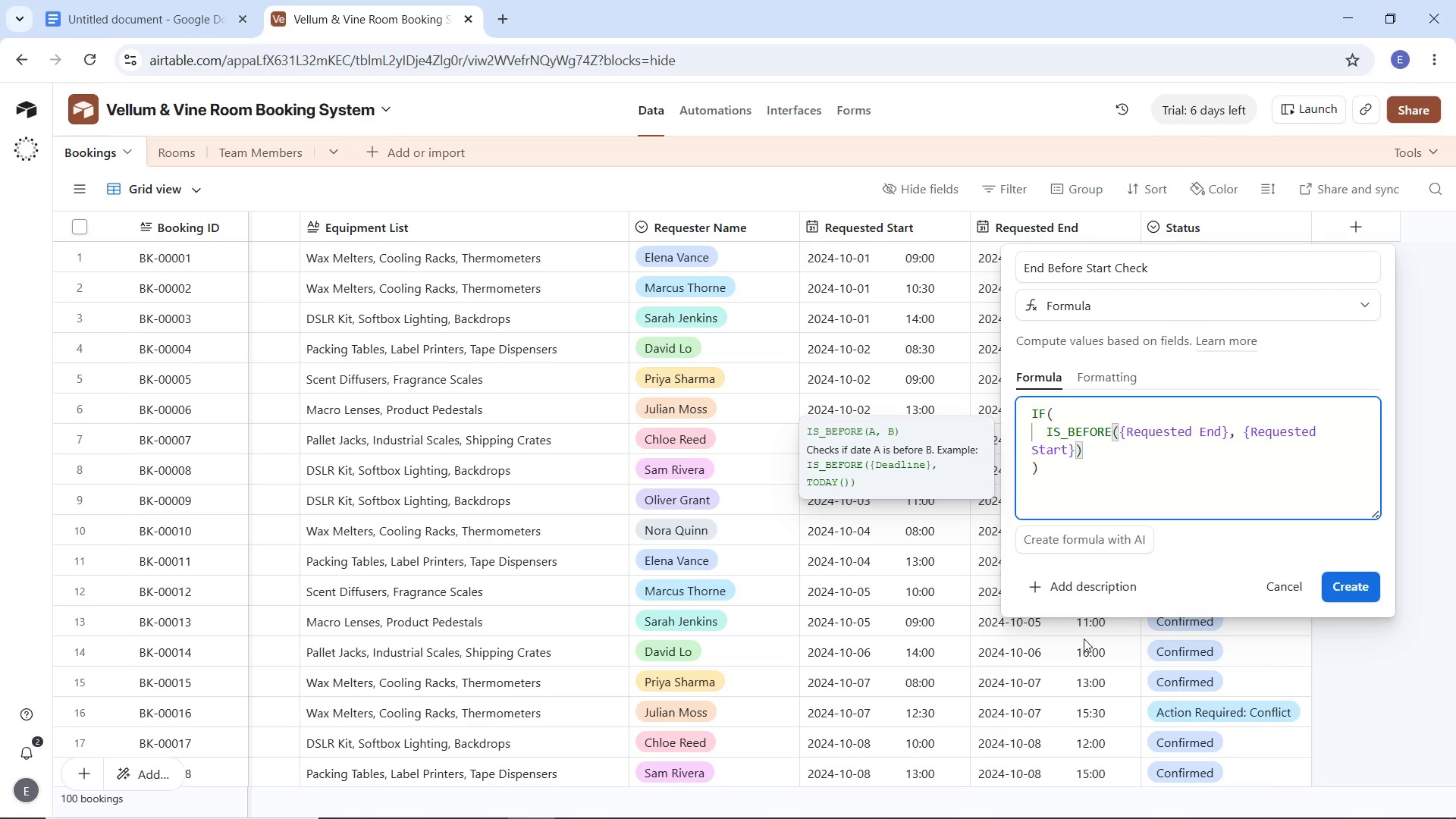 
key(ArrowRight)
 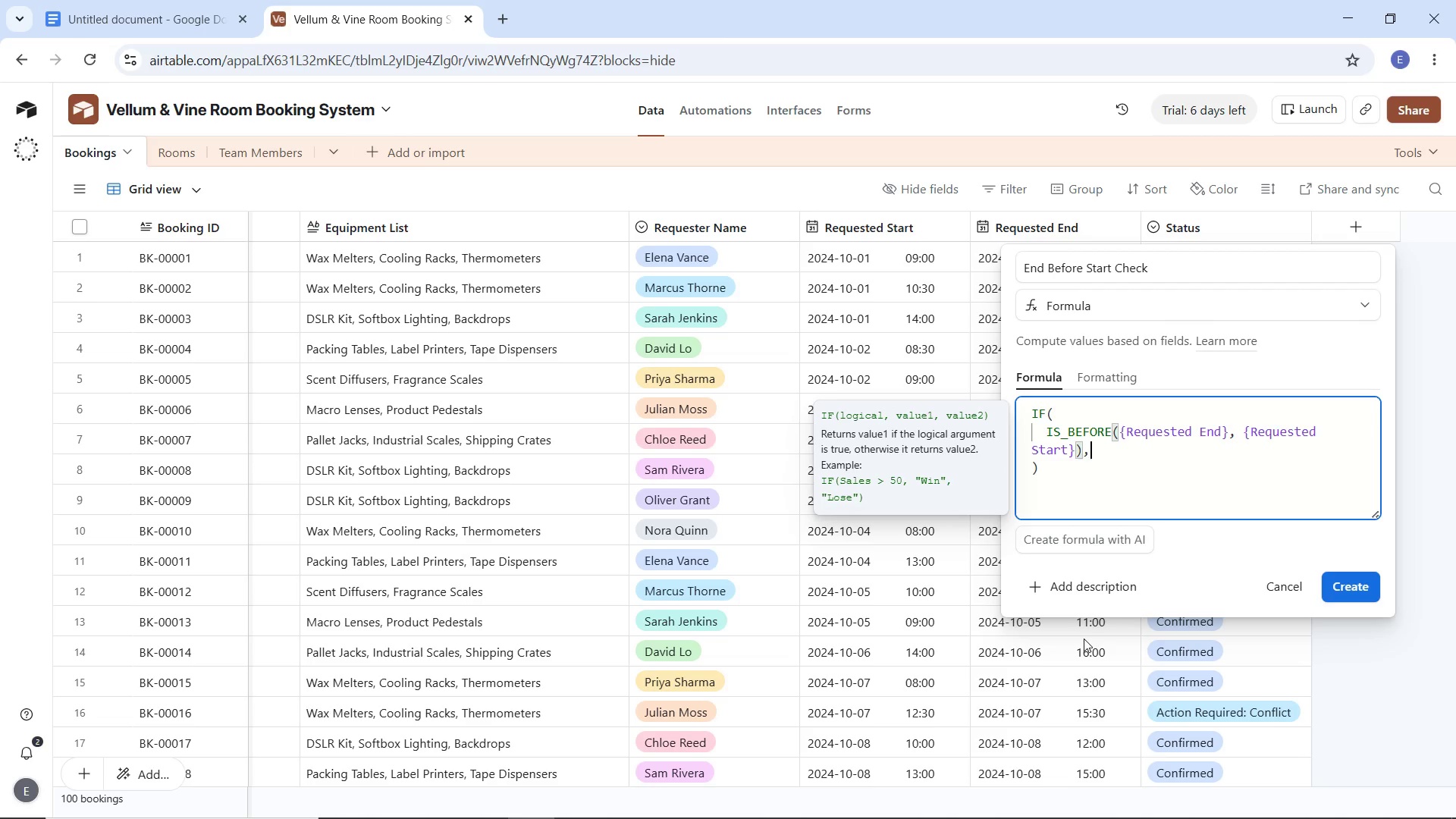 
key(Comma)
 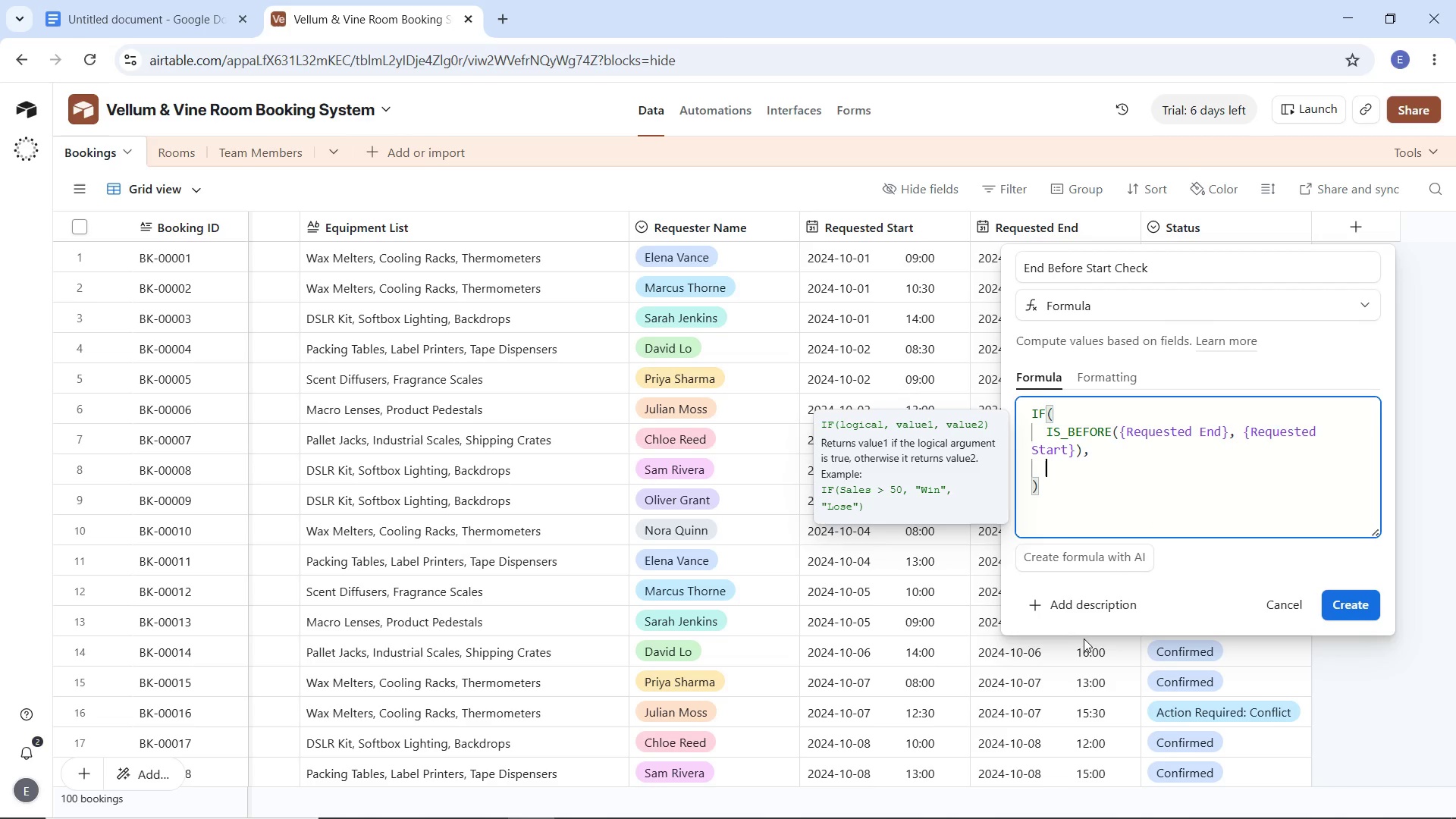 
key(Enter)
 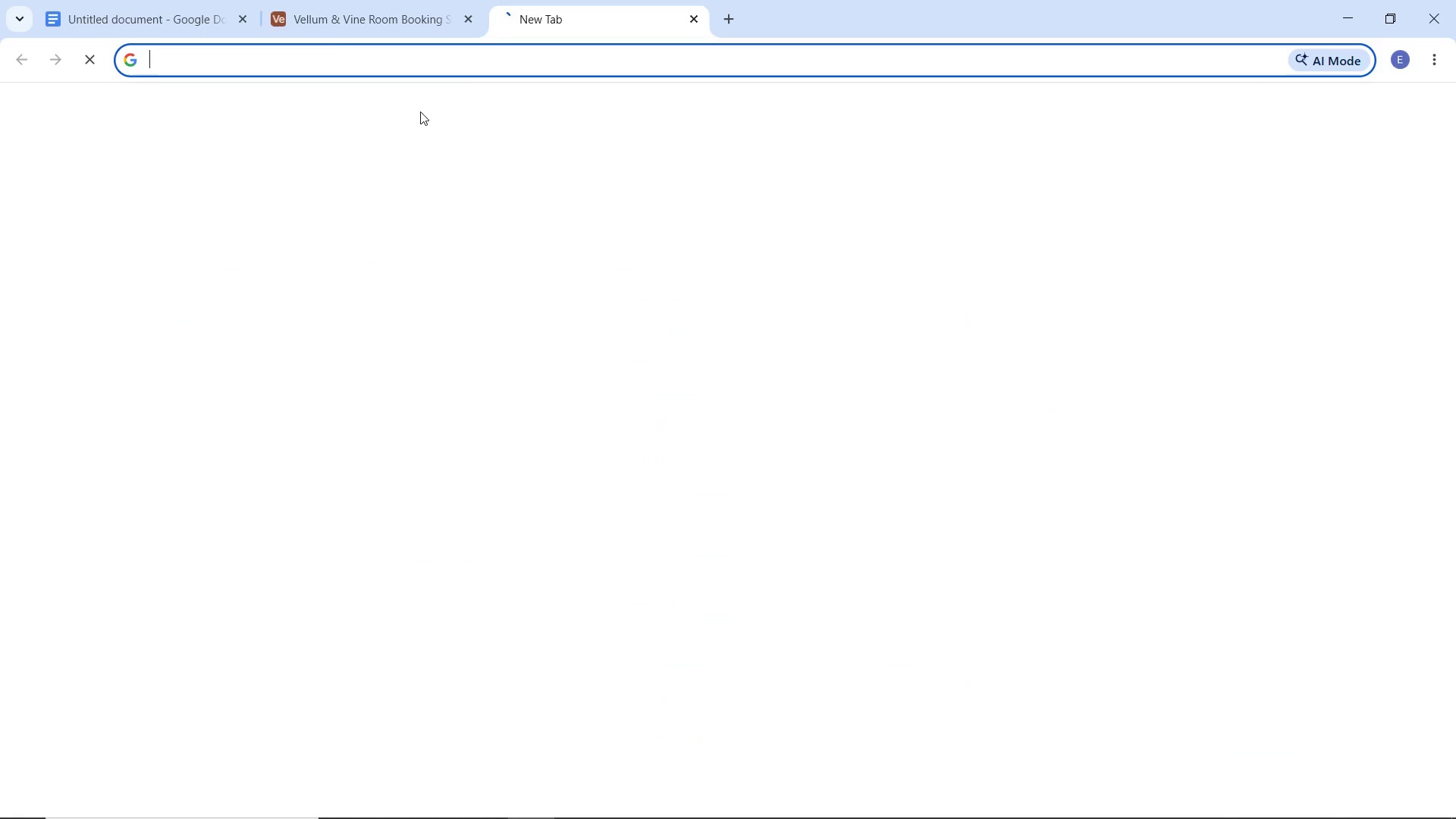 
wait(5.97)
 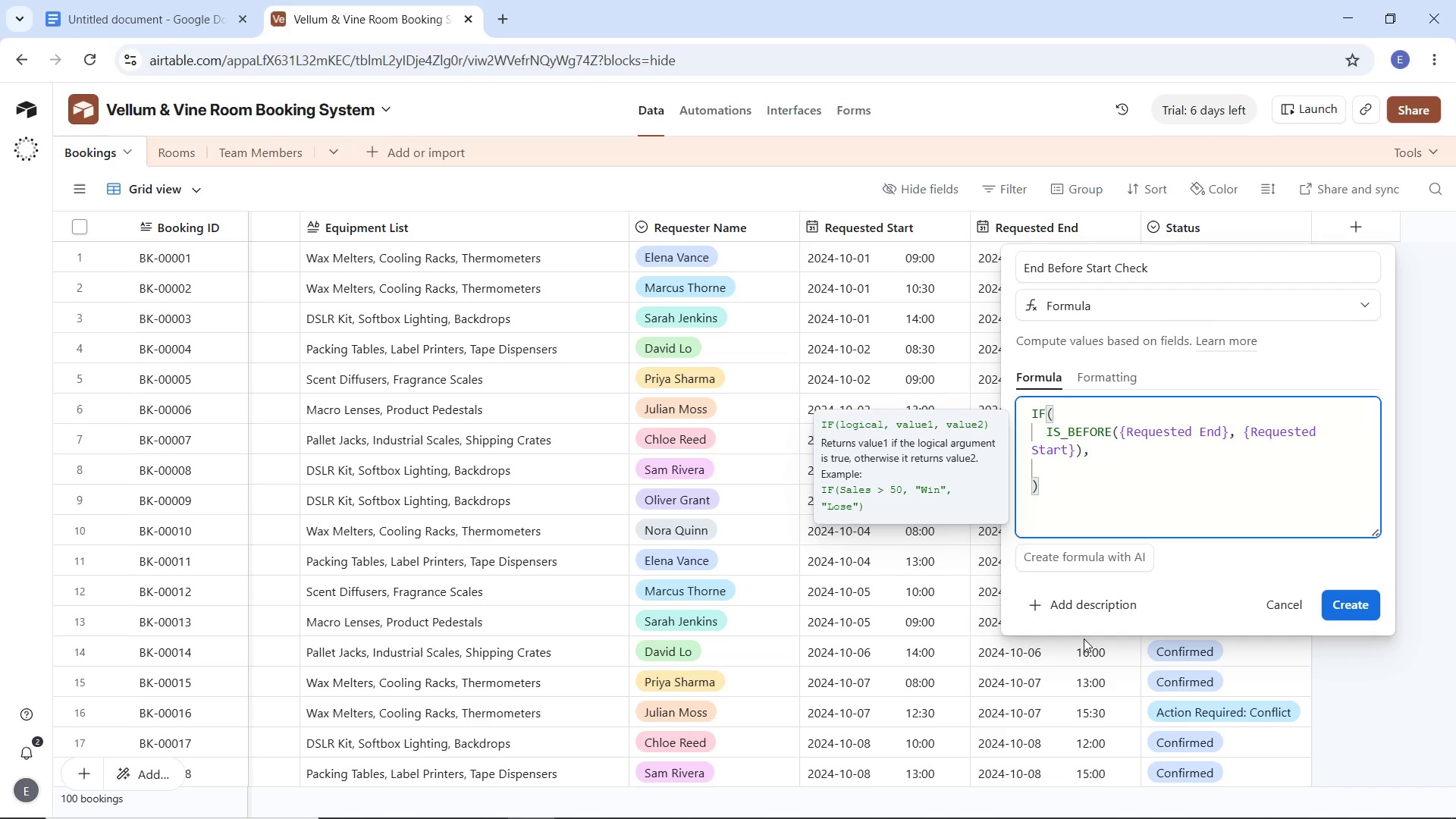 
type(yellow triangle )
 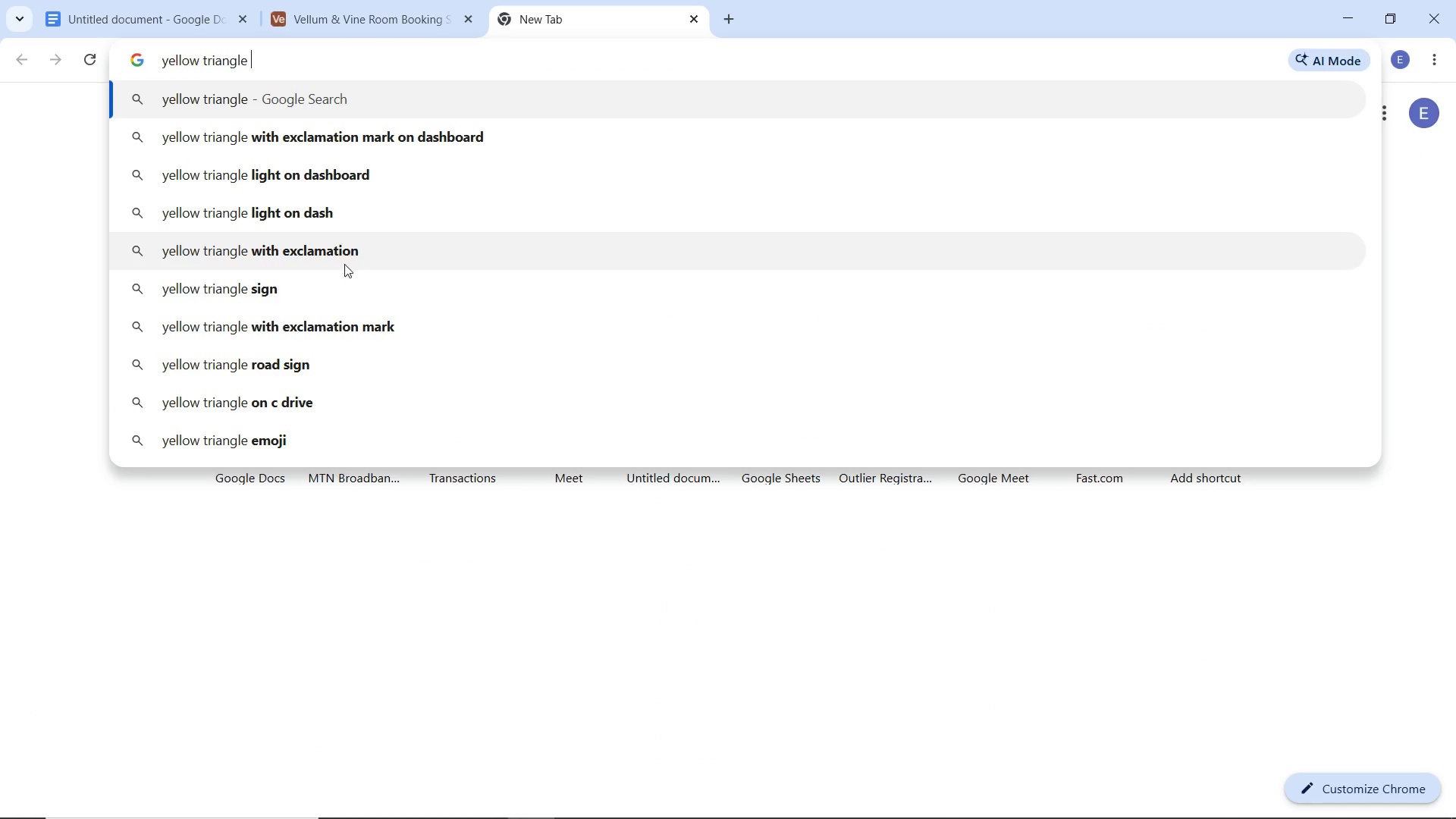 
left_click([324, 325])
 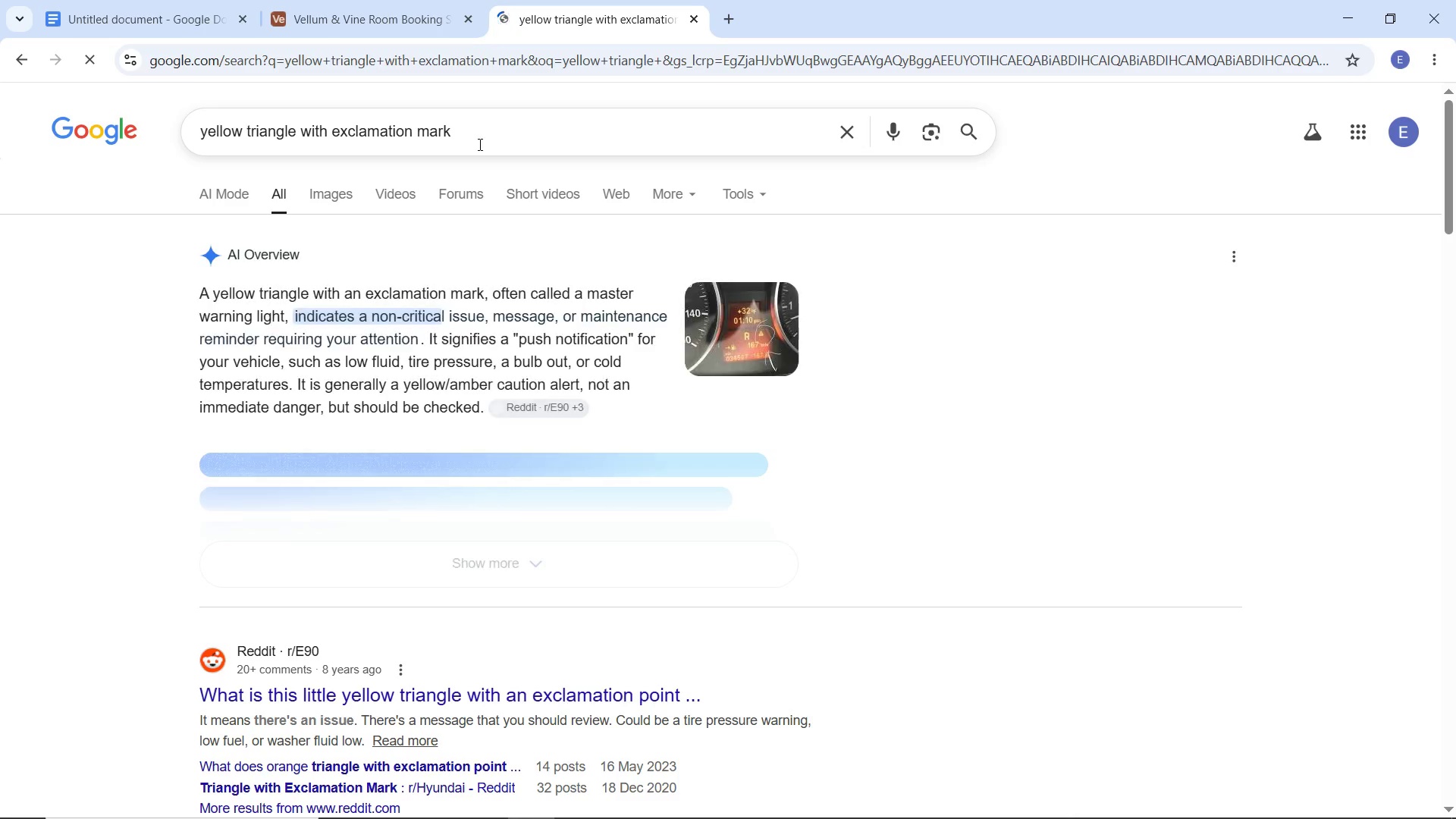 
left_click([479, 144])
 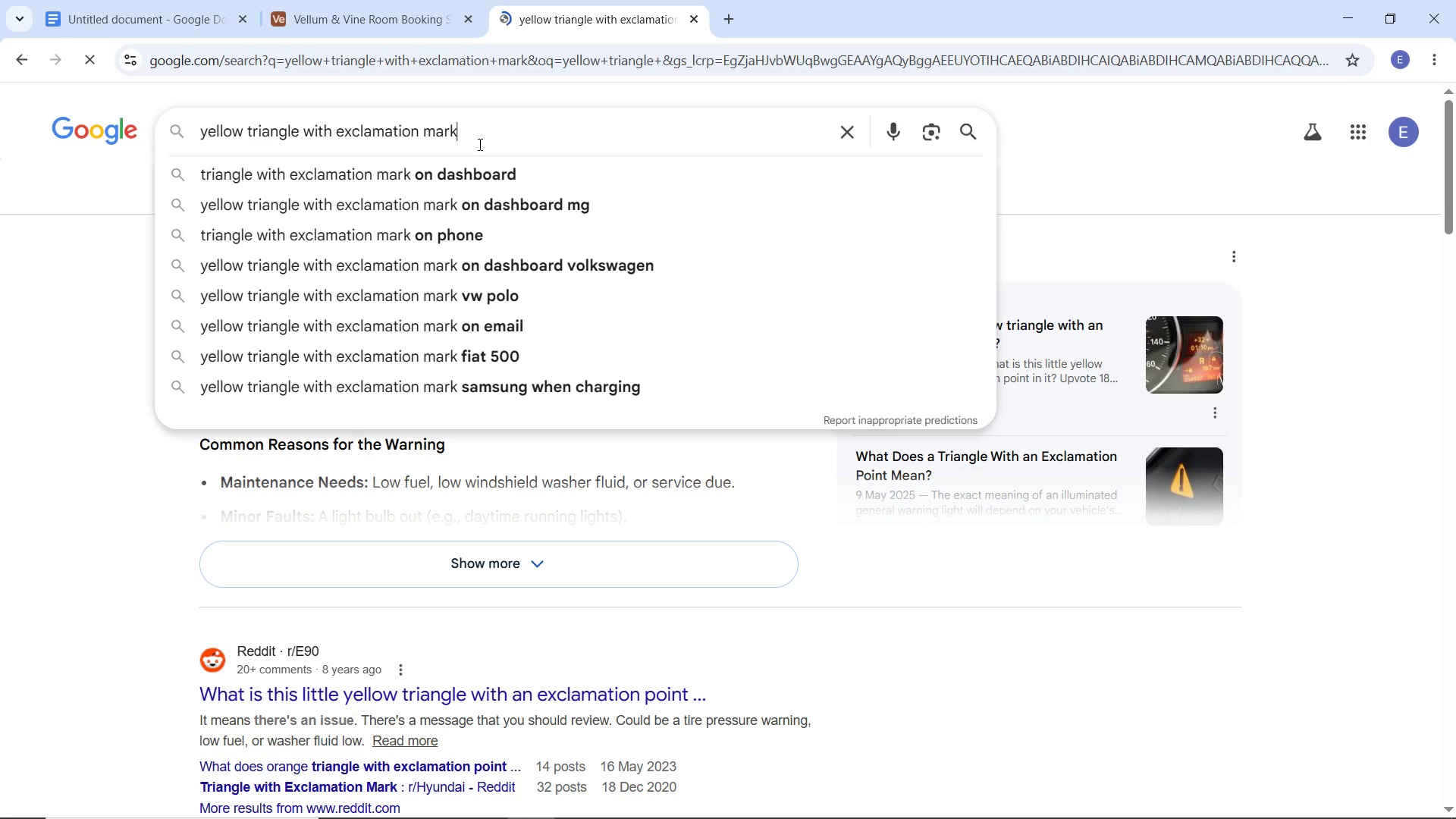 
type( emoji)
 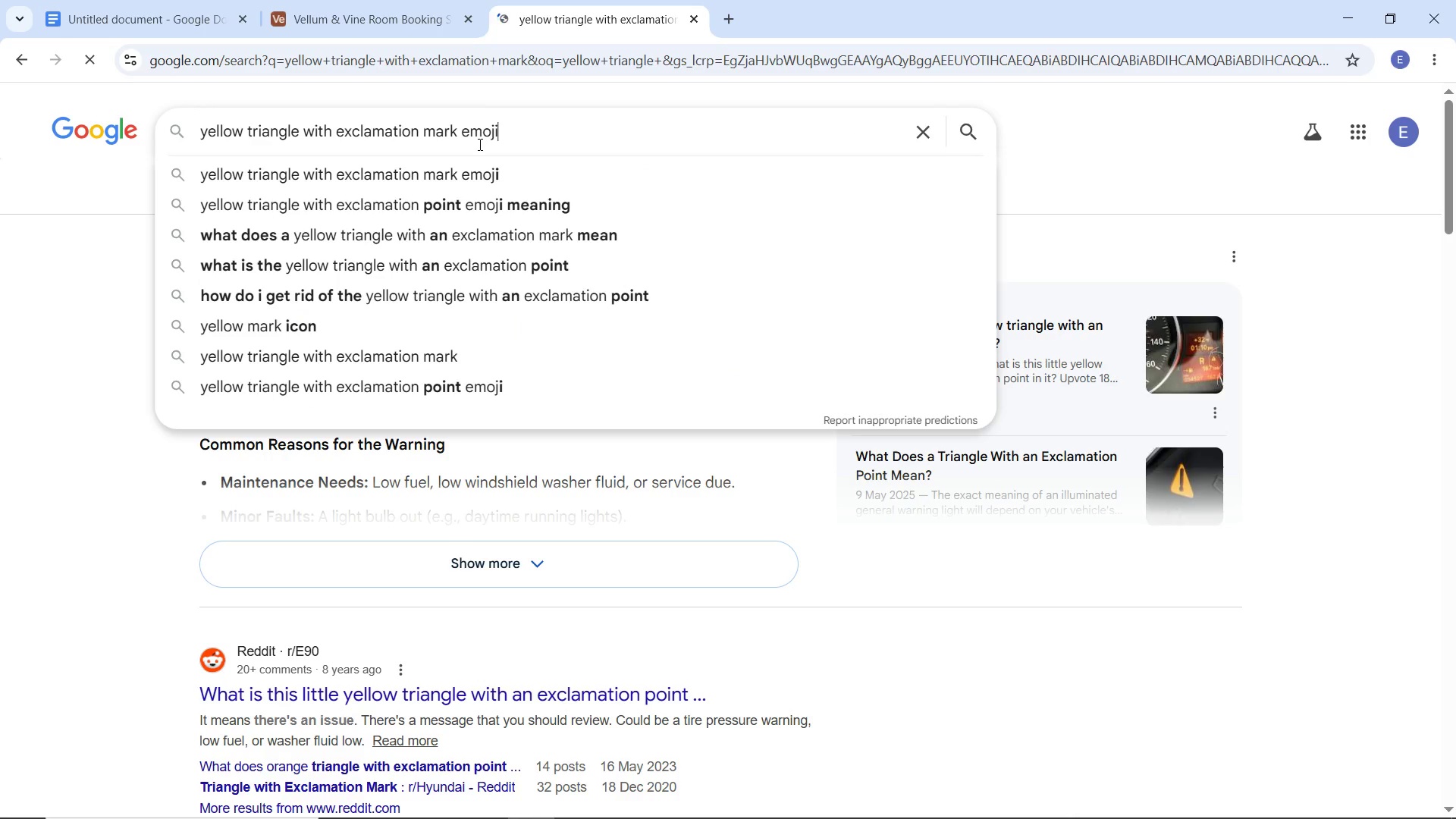 
key(Enter)
 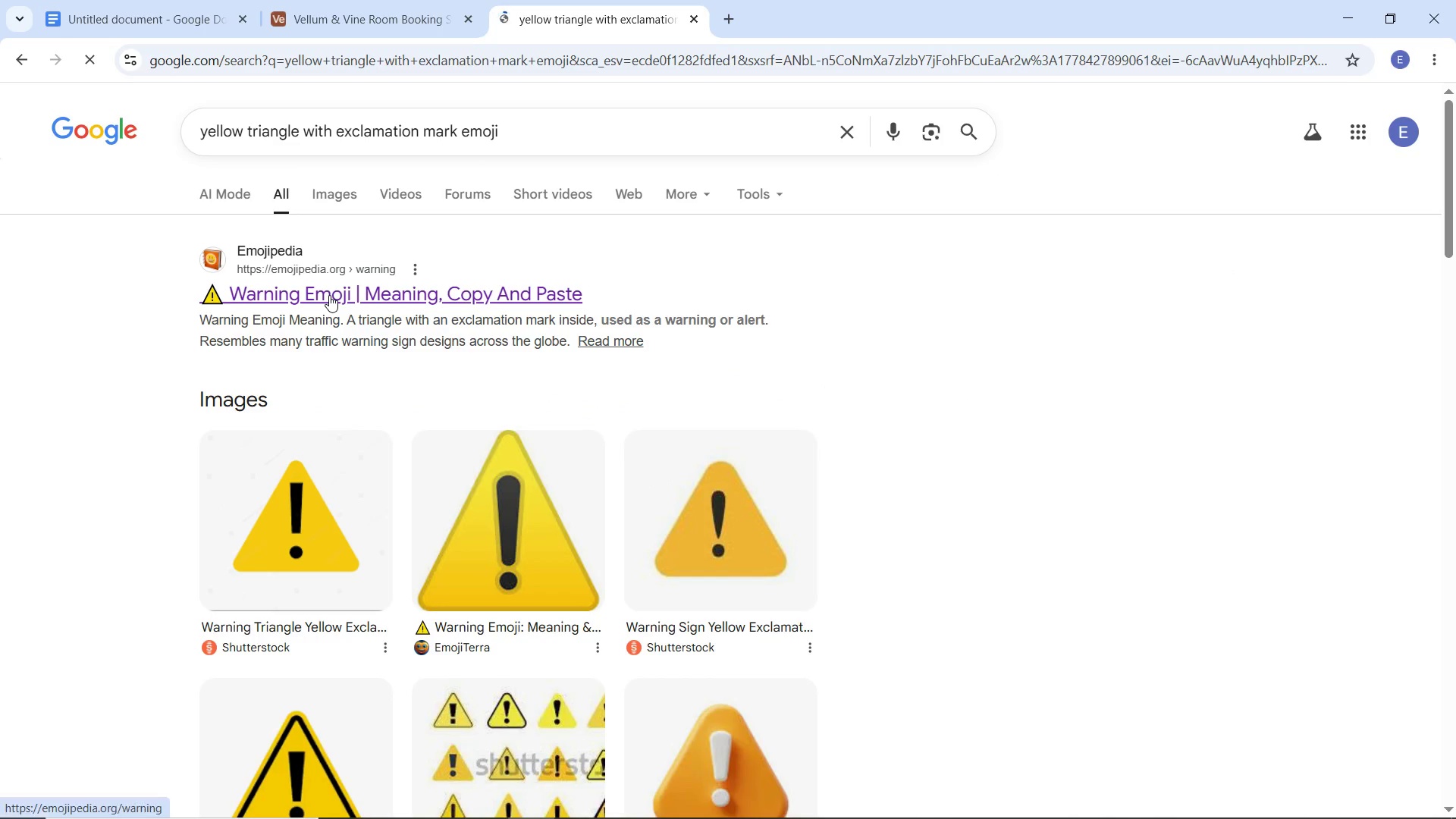 
left_click([329, 295])
 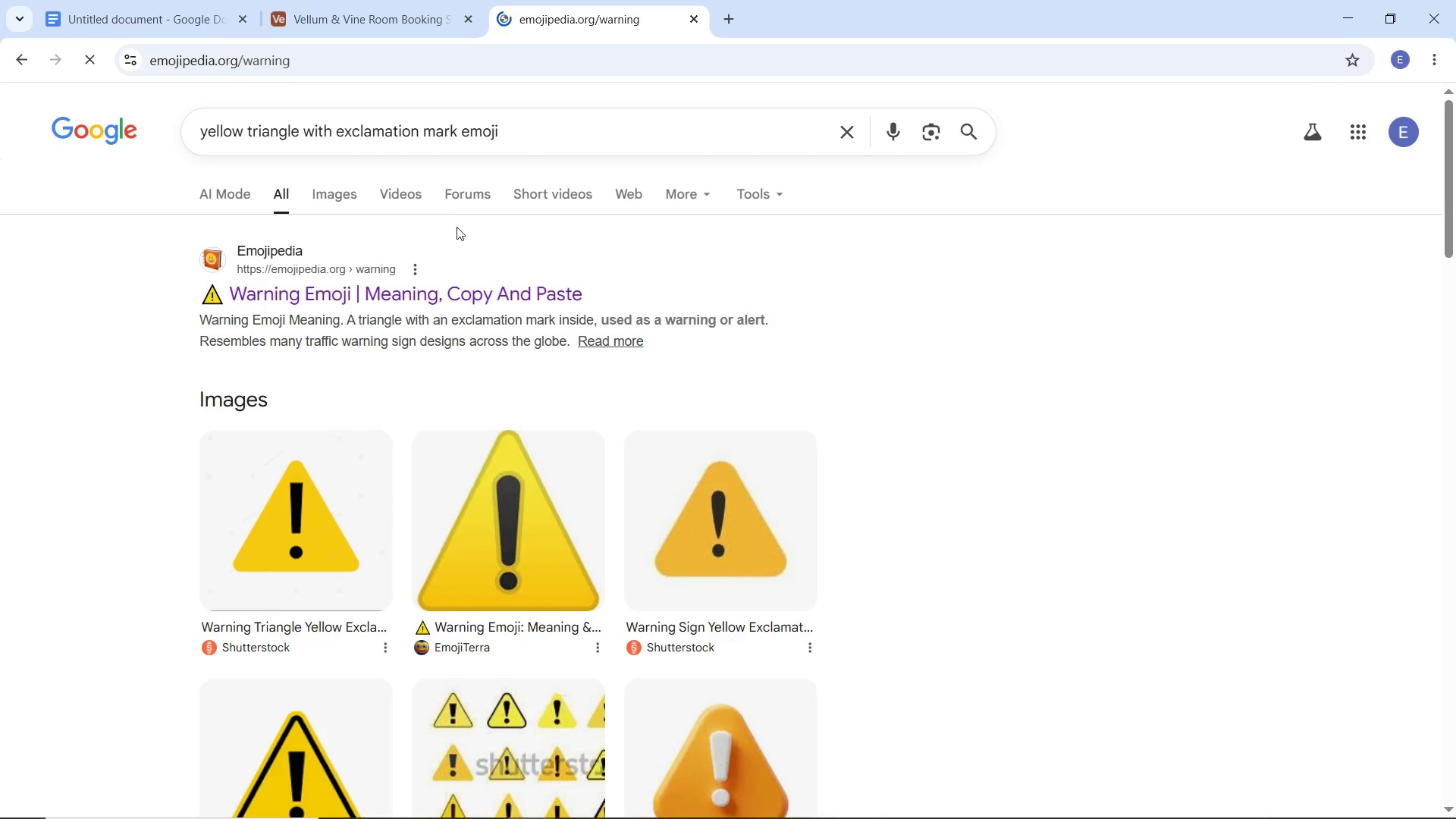 
wait(6.14)
 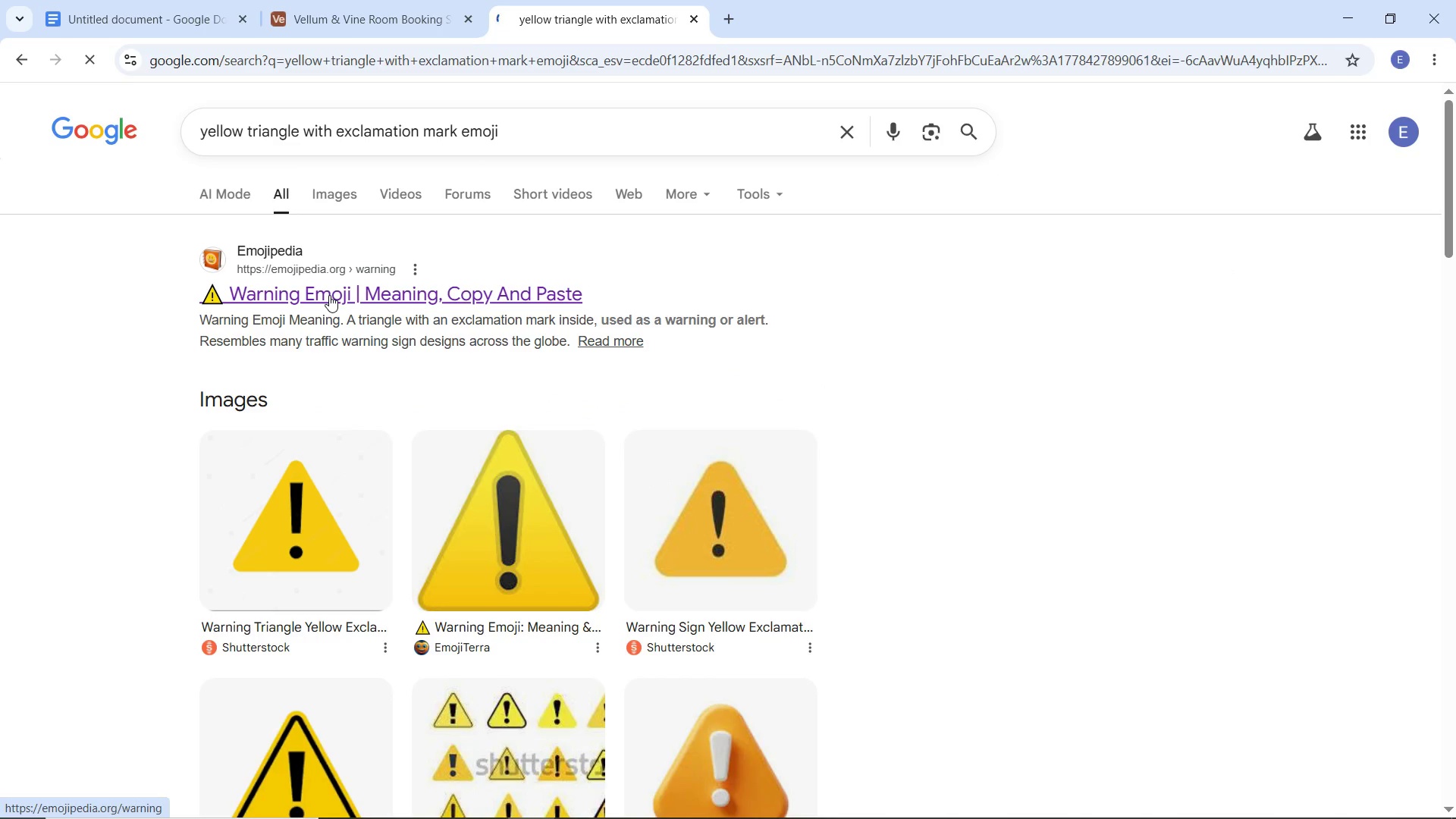 
left_click([282, 475])
 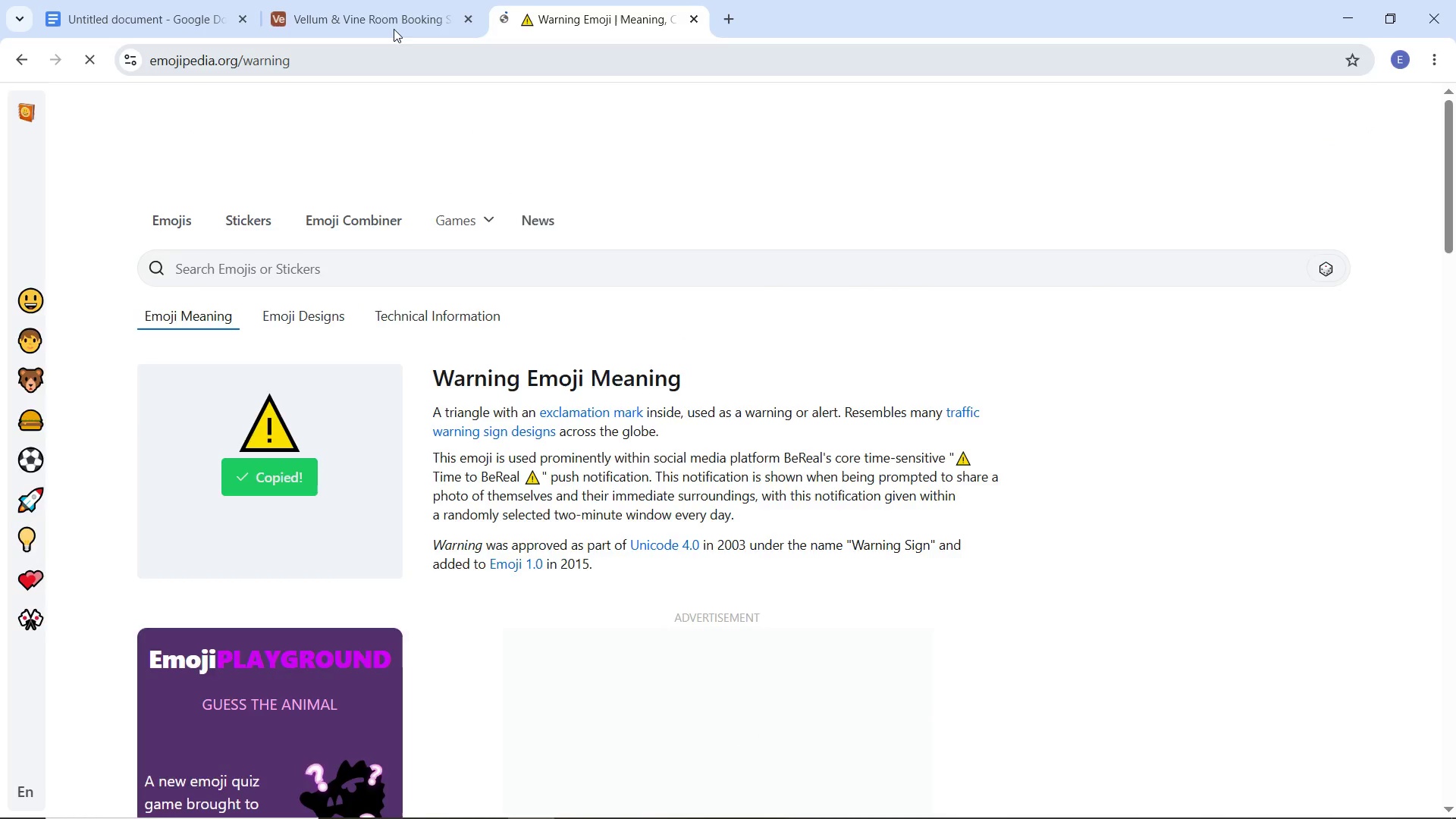 
left_click([390, 23])
 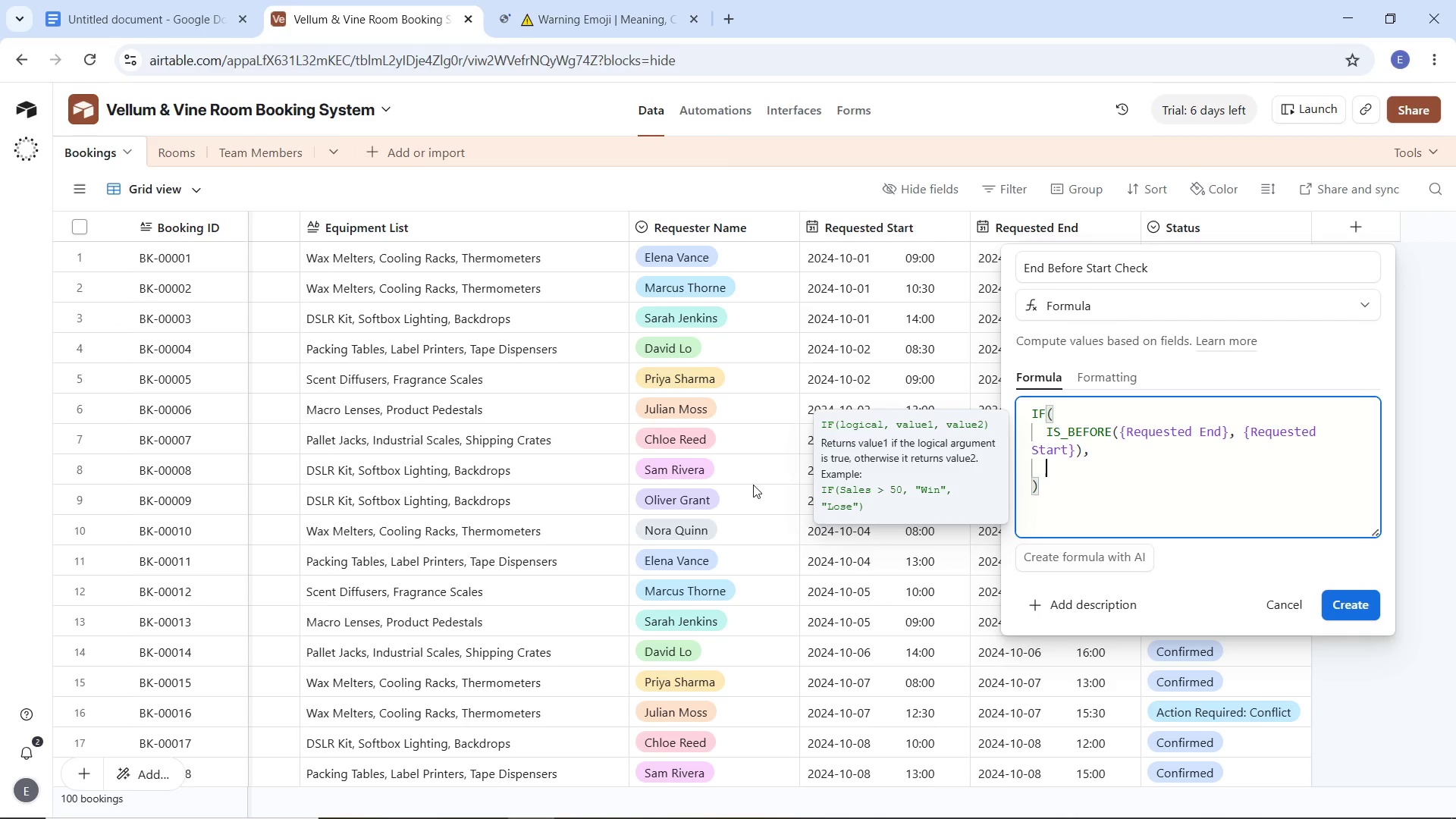 
key(Shift+Quote)
 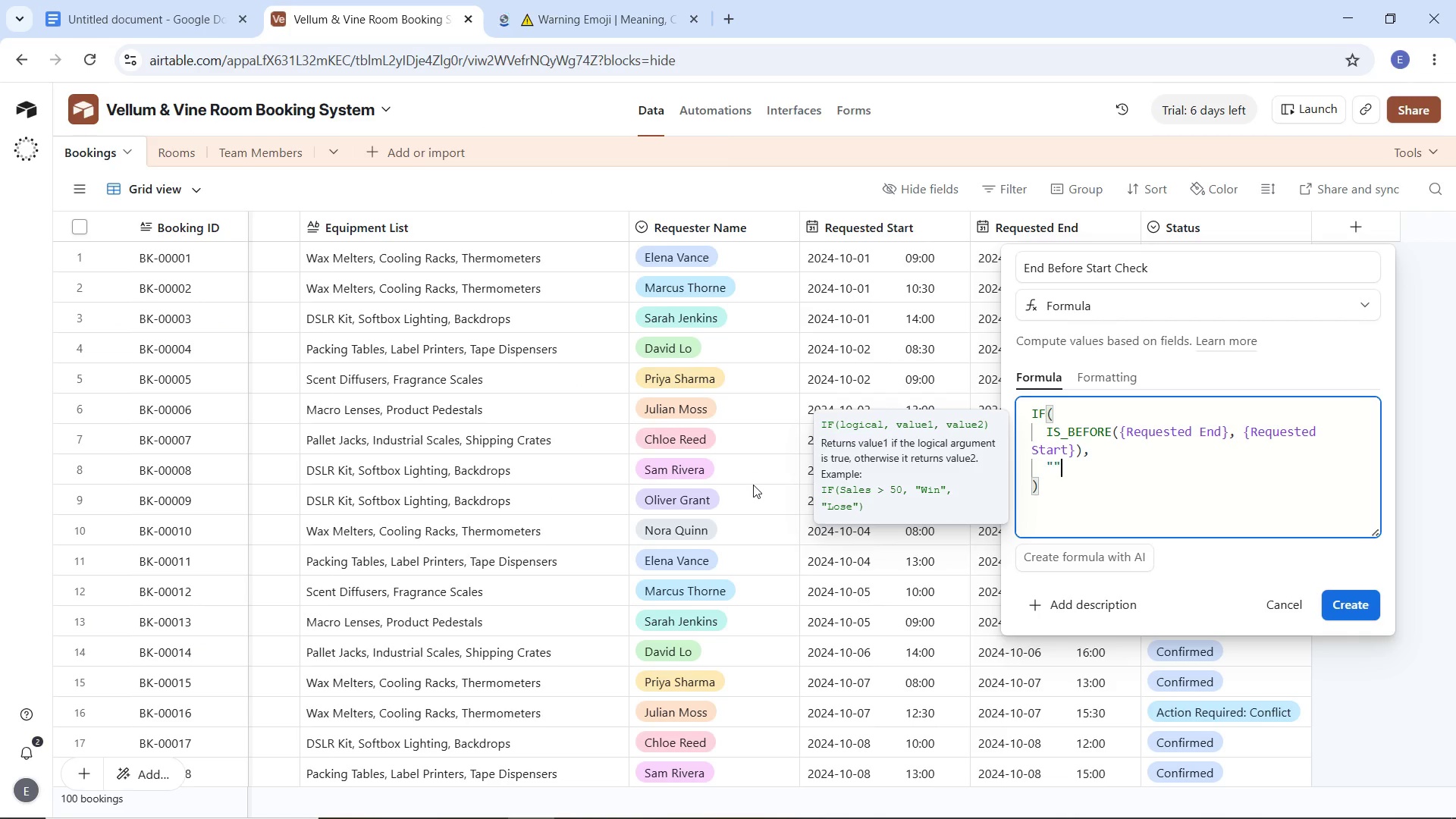 
key(Shift+Quote)
 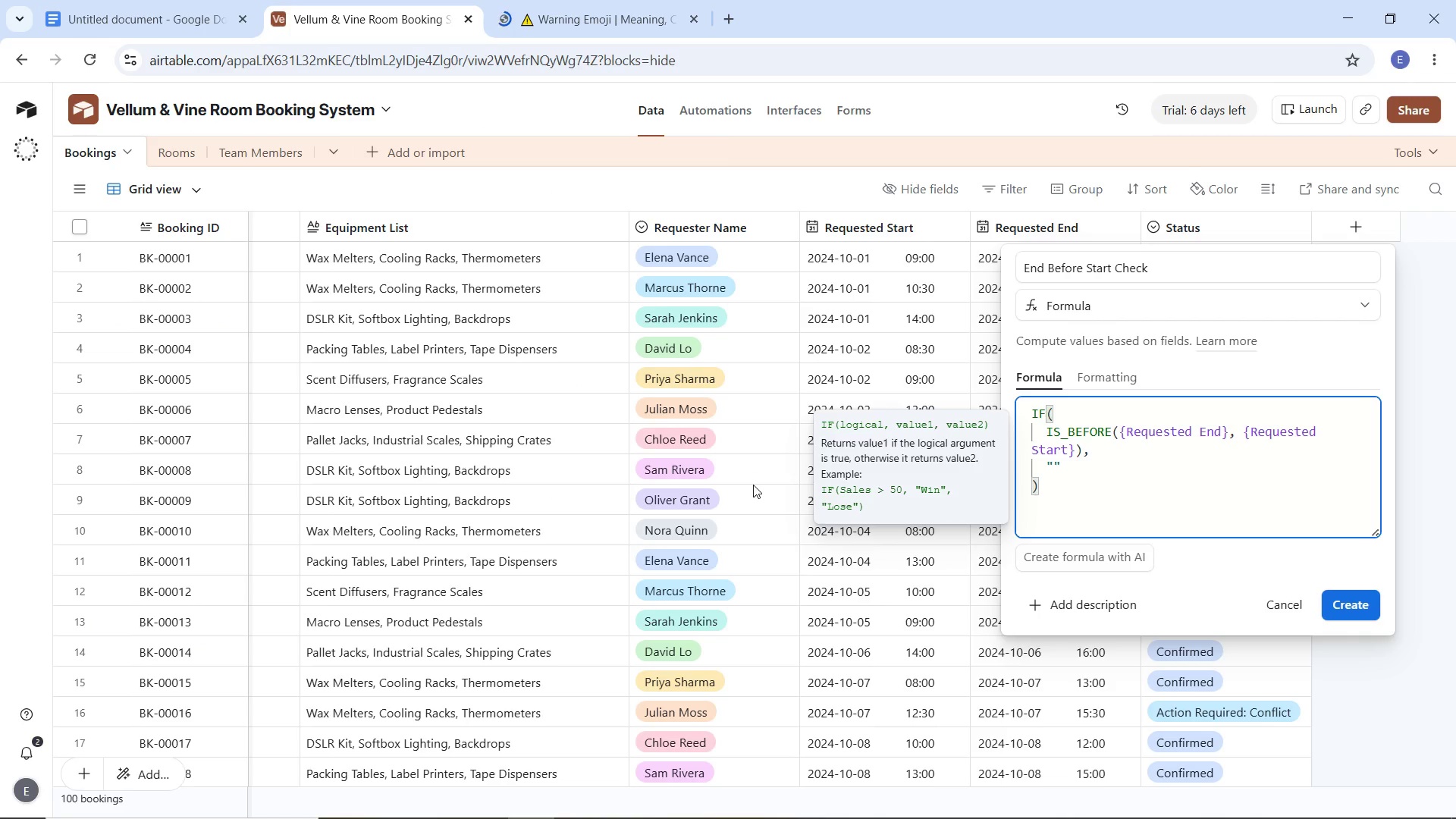 
key(ArrowLeft)
 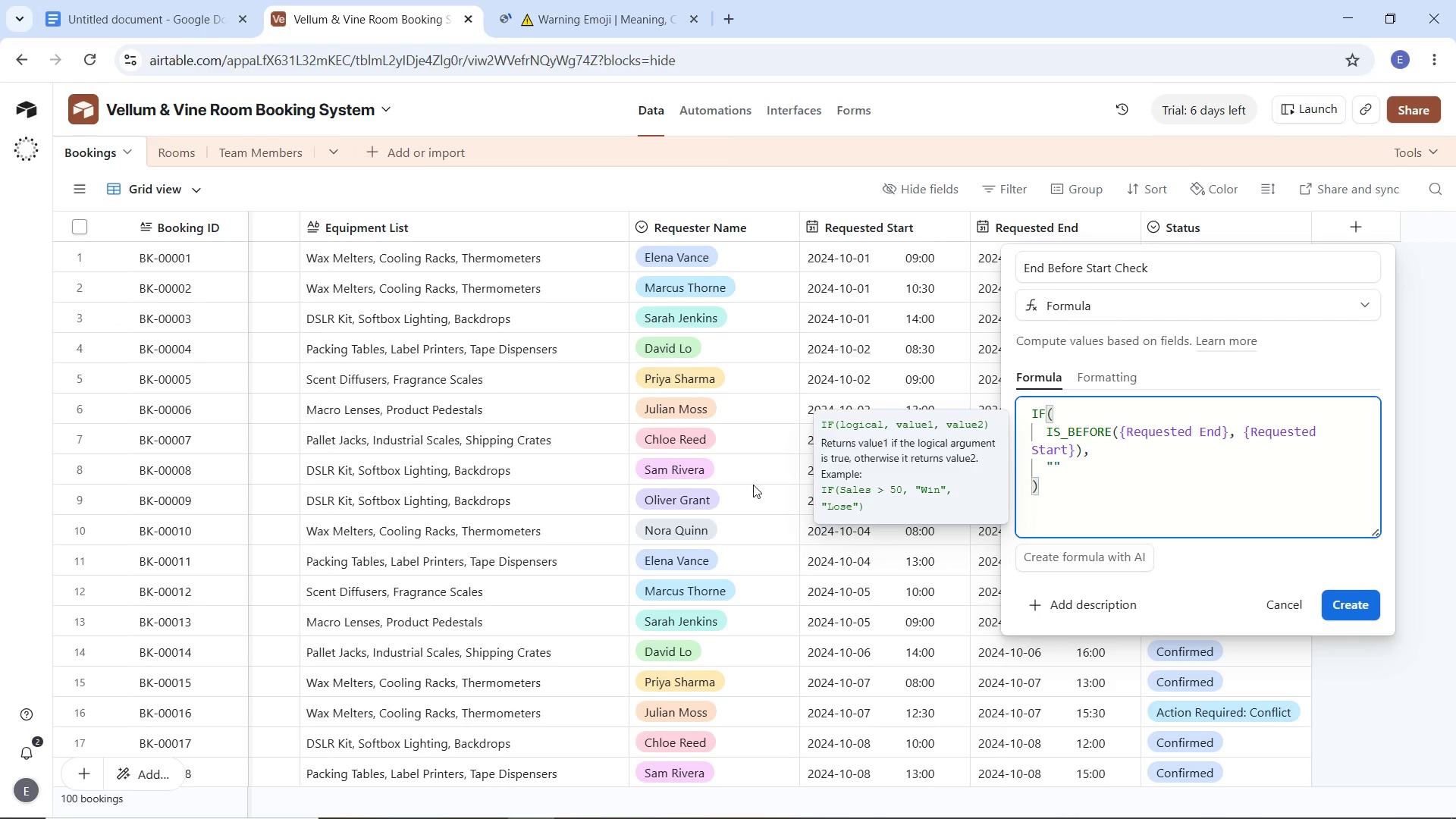 
key(Control+V)
 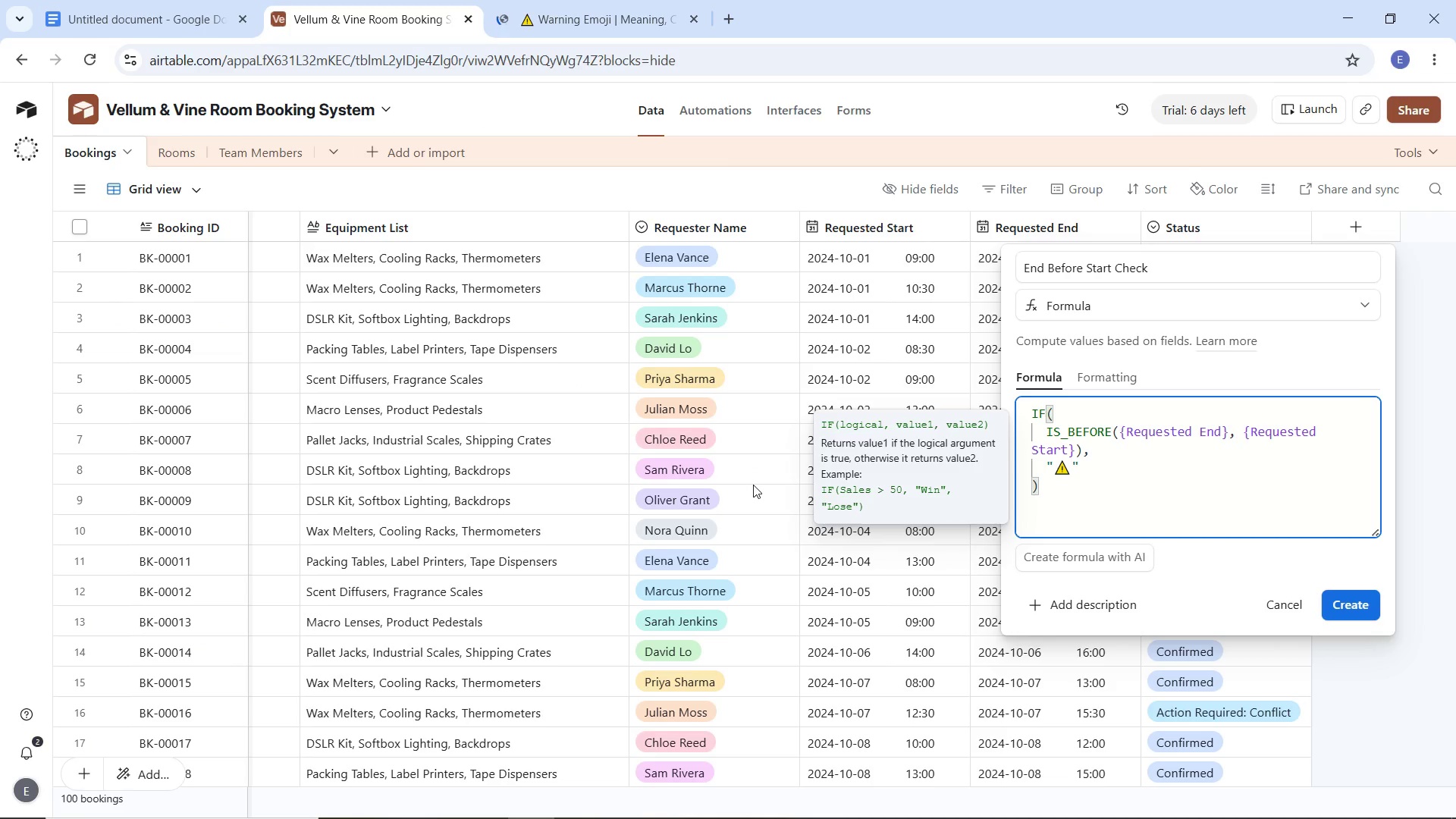 
type( Warning)
key(Backspace)
key(Backspace)
key(Backspace)
key(Backspace)
key(Backspace)
key(Backspace)
key(Backspace)
type(Invalid: End is Be)
key(Backspace)
key(Backspace)
key(Backspace)
key(Backspace)
key(Backspace)
key(Backspace)
key(Backspace)
key(Backspace)
key(Backspace)
key(Backspace)
key(Backspace)
 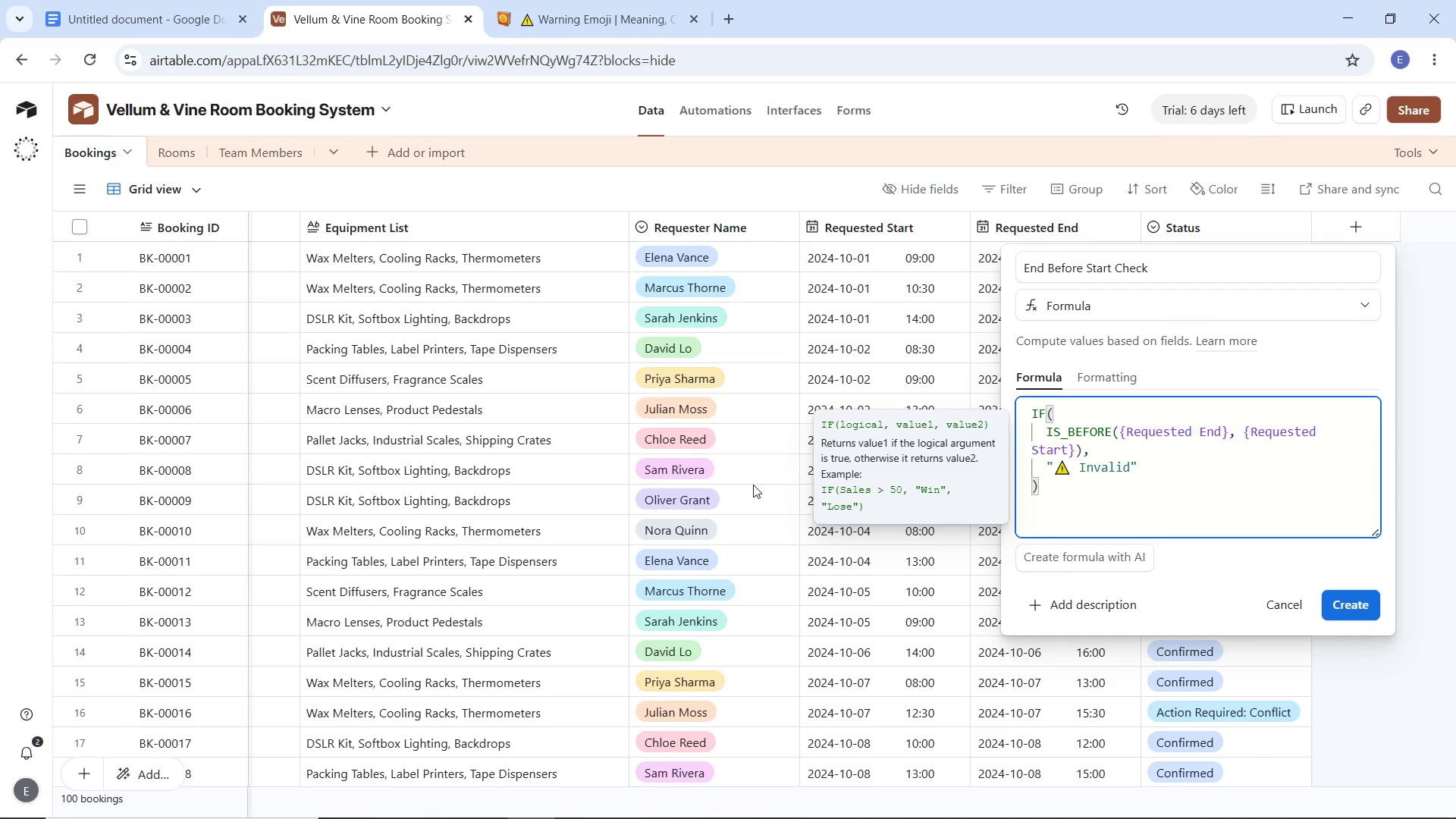 
wait(9.97)
 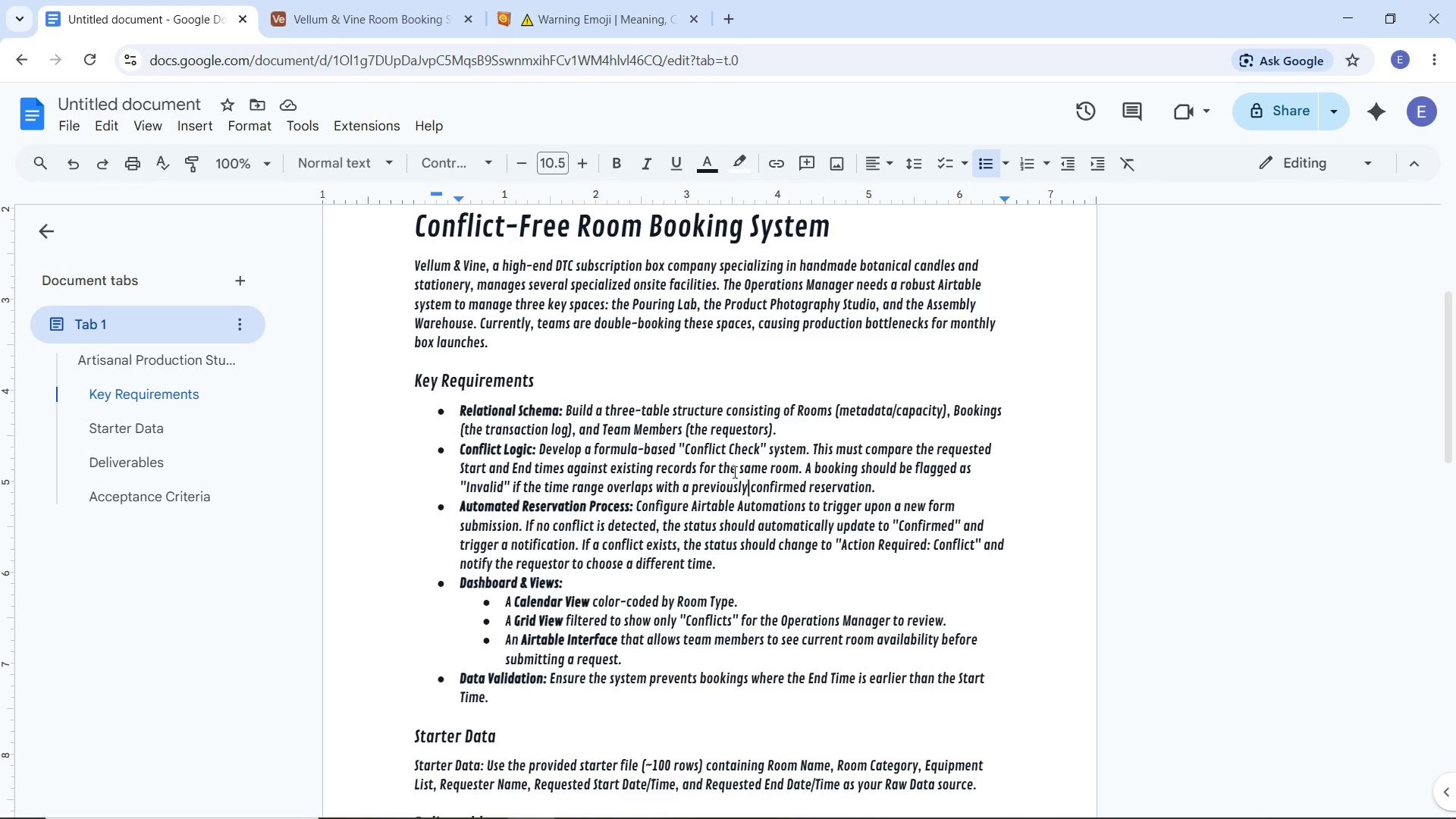 
left_click_drag(start_coordinate=[808, 467], to_coordinate=[885, 483])
 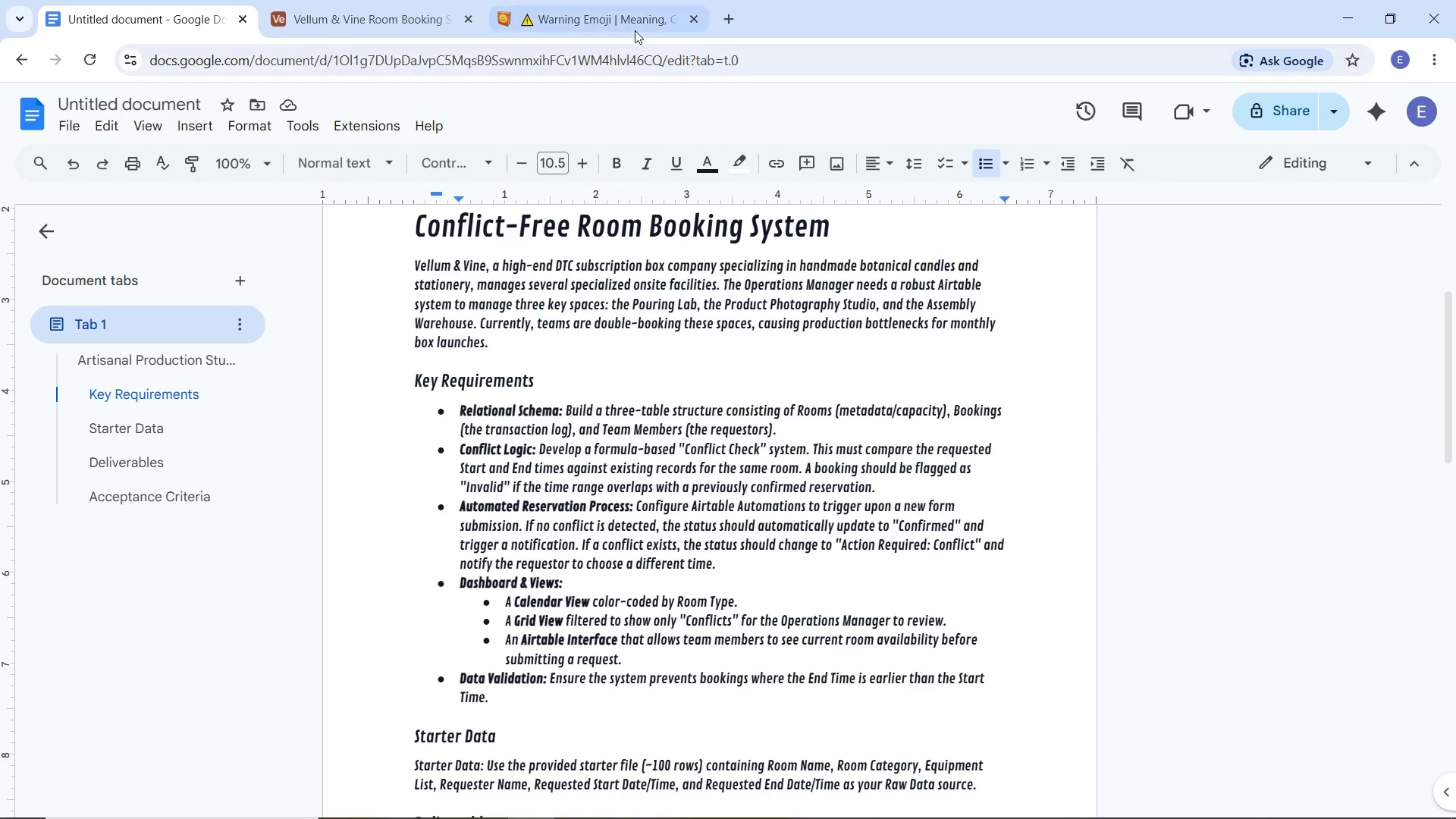 
left_click([633, 22])
 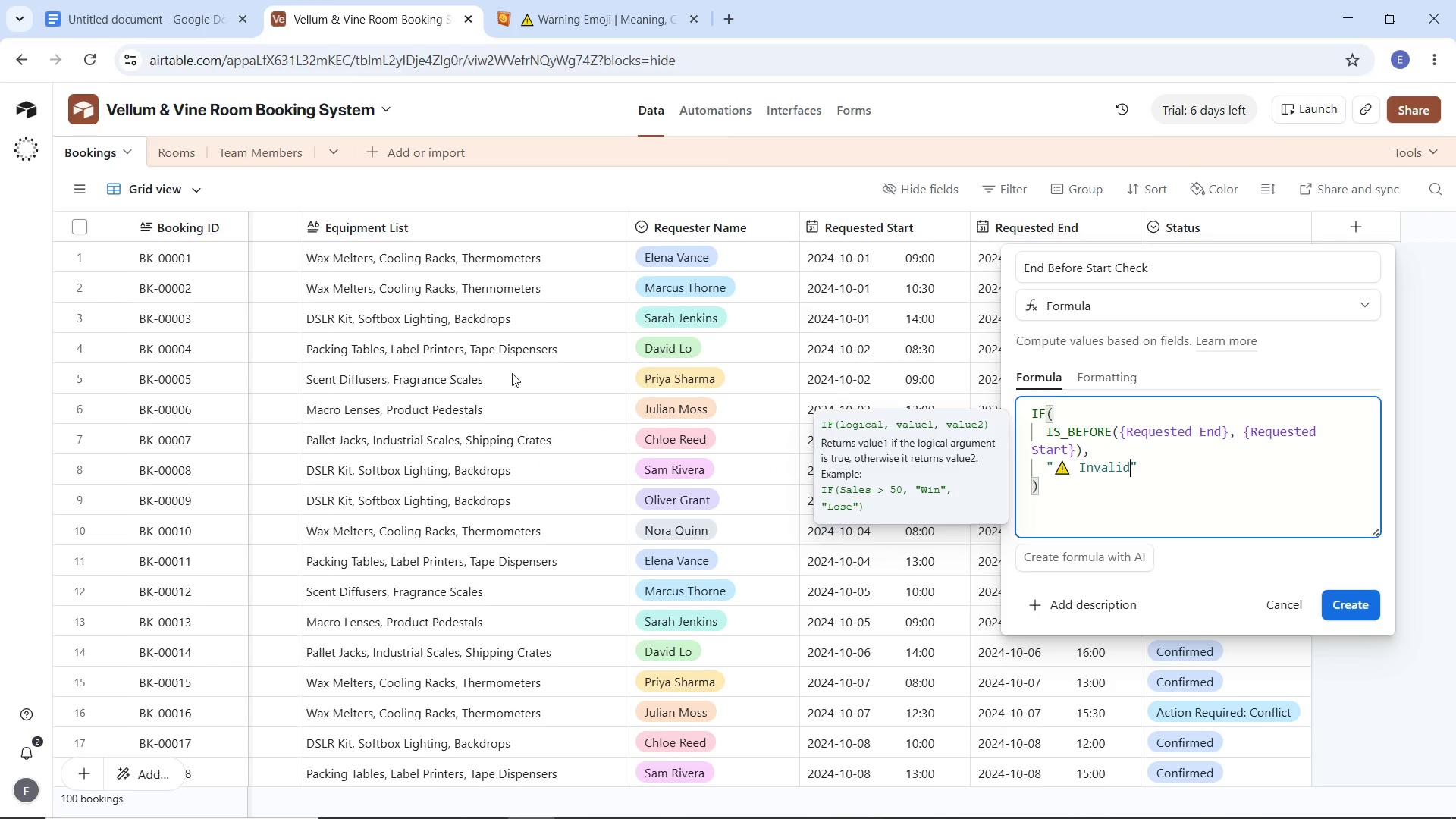 
left_click([575, 14])
 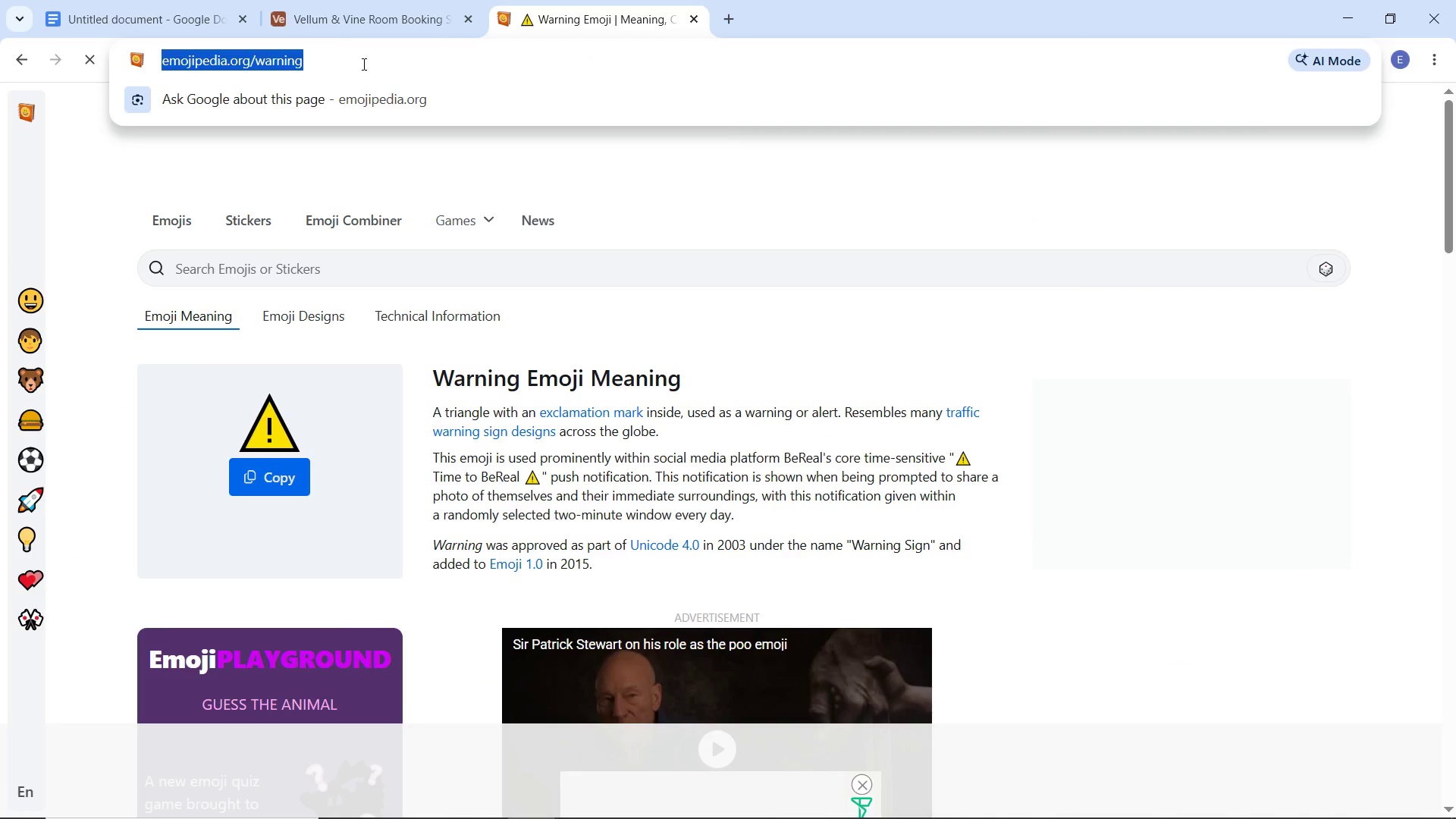 
type(good)
 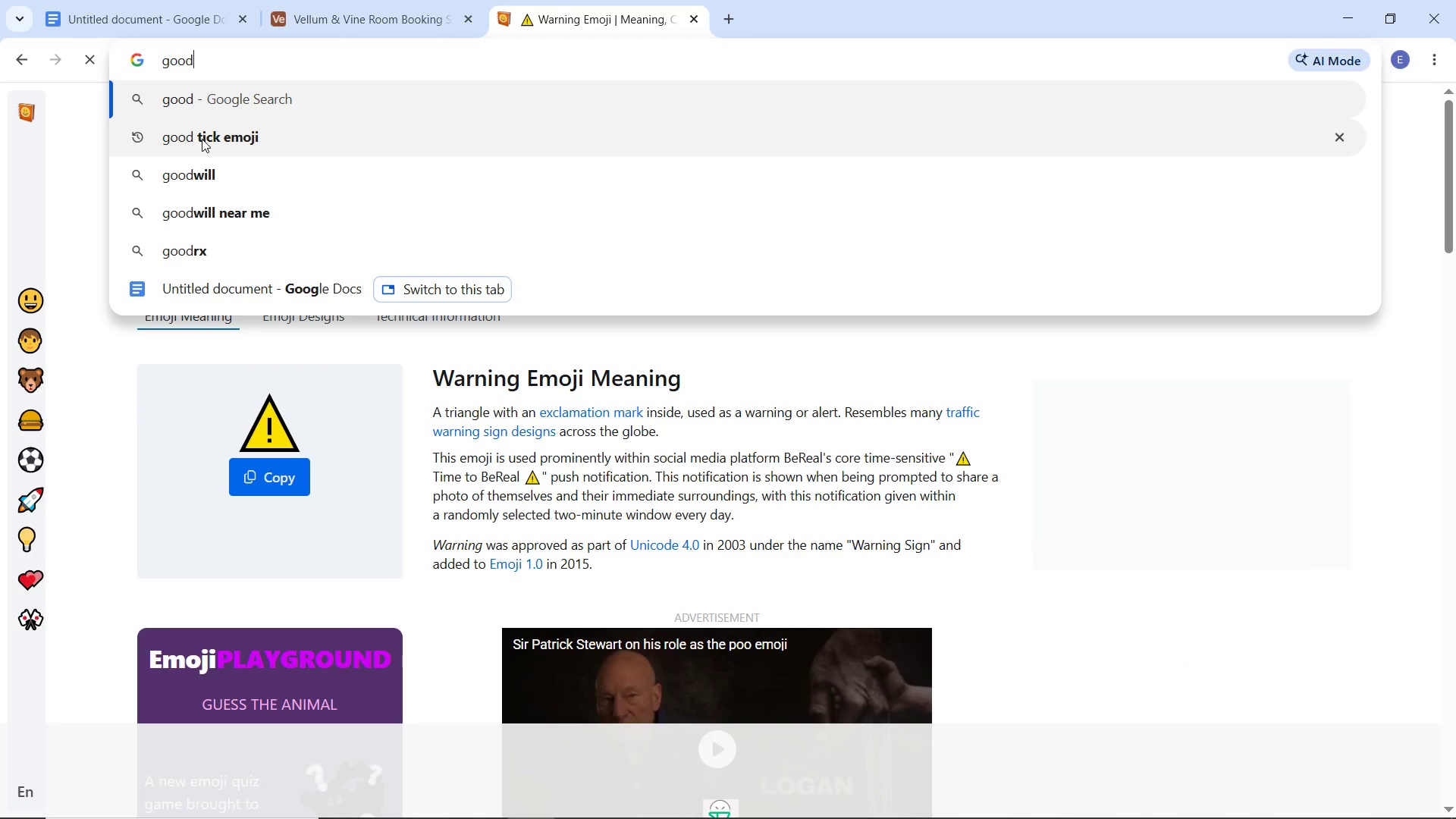 
left_click([202, 139])
 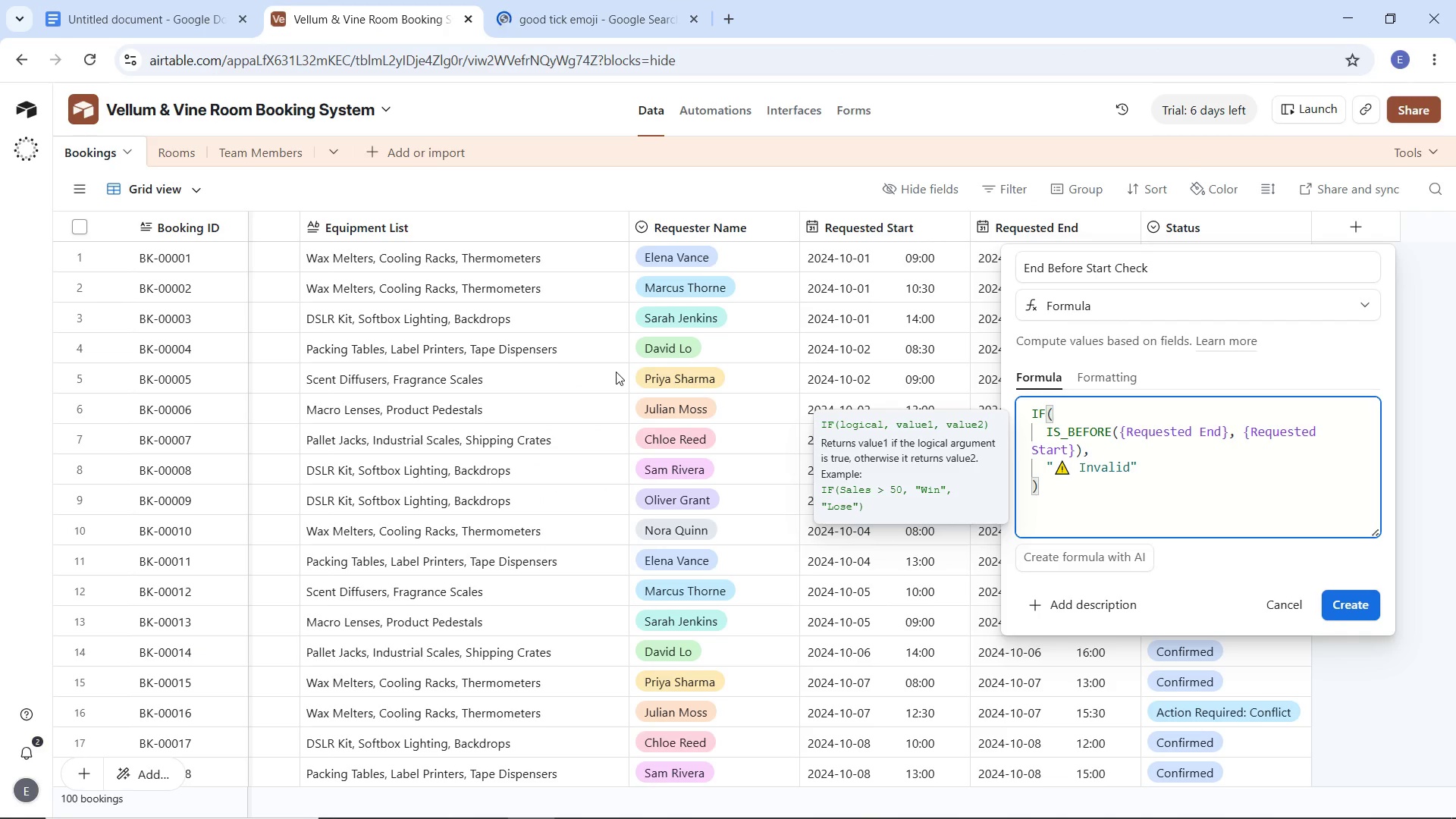 
key(ArrowRight)
 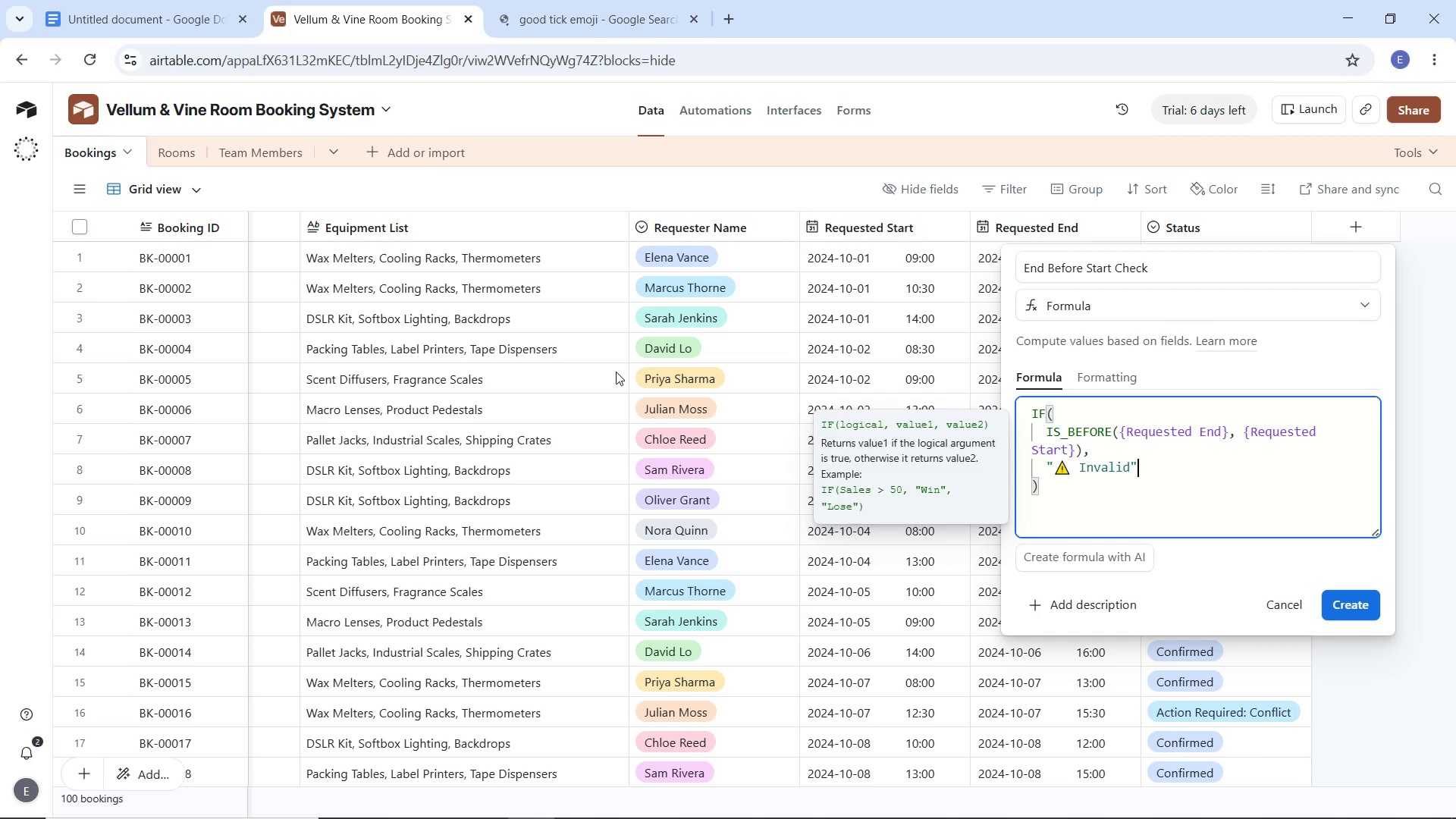 
key(Comma)
 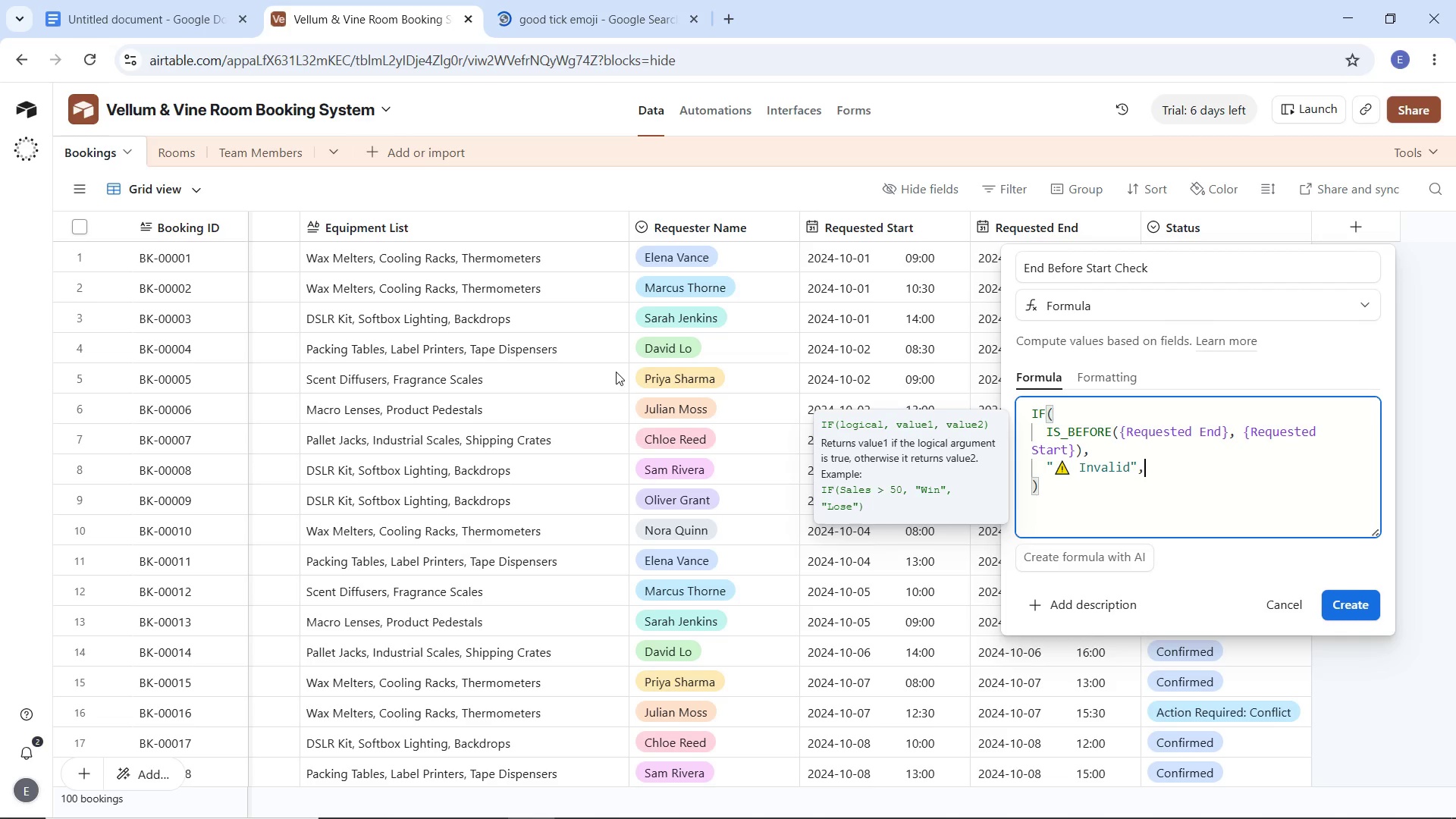 
key(Enter)
 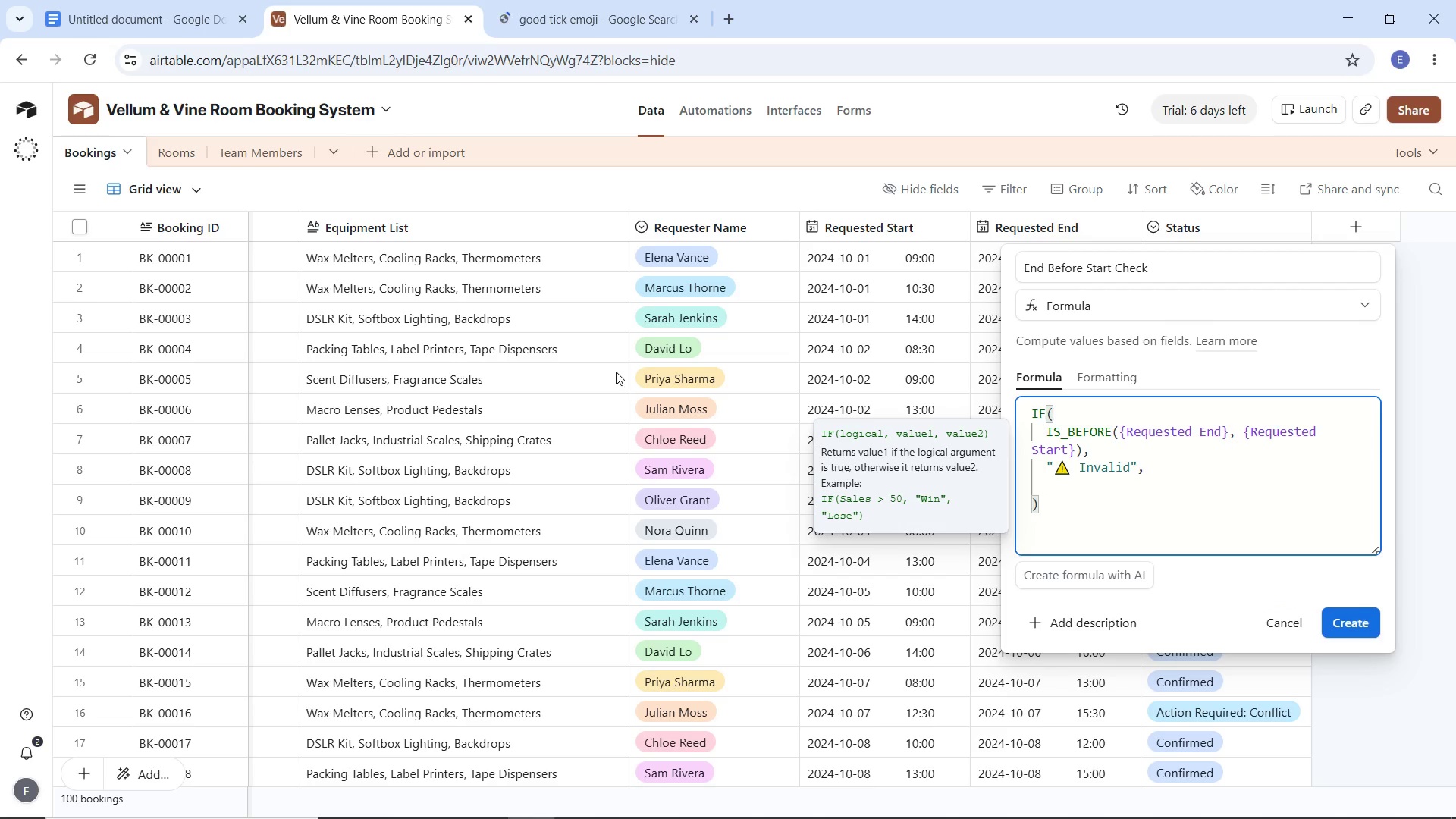 
key(Shift+Quote)
 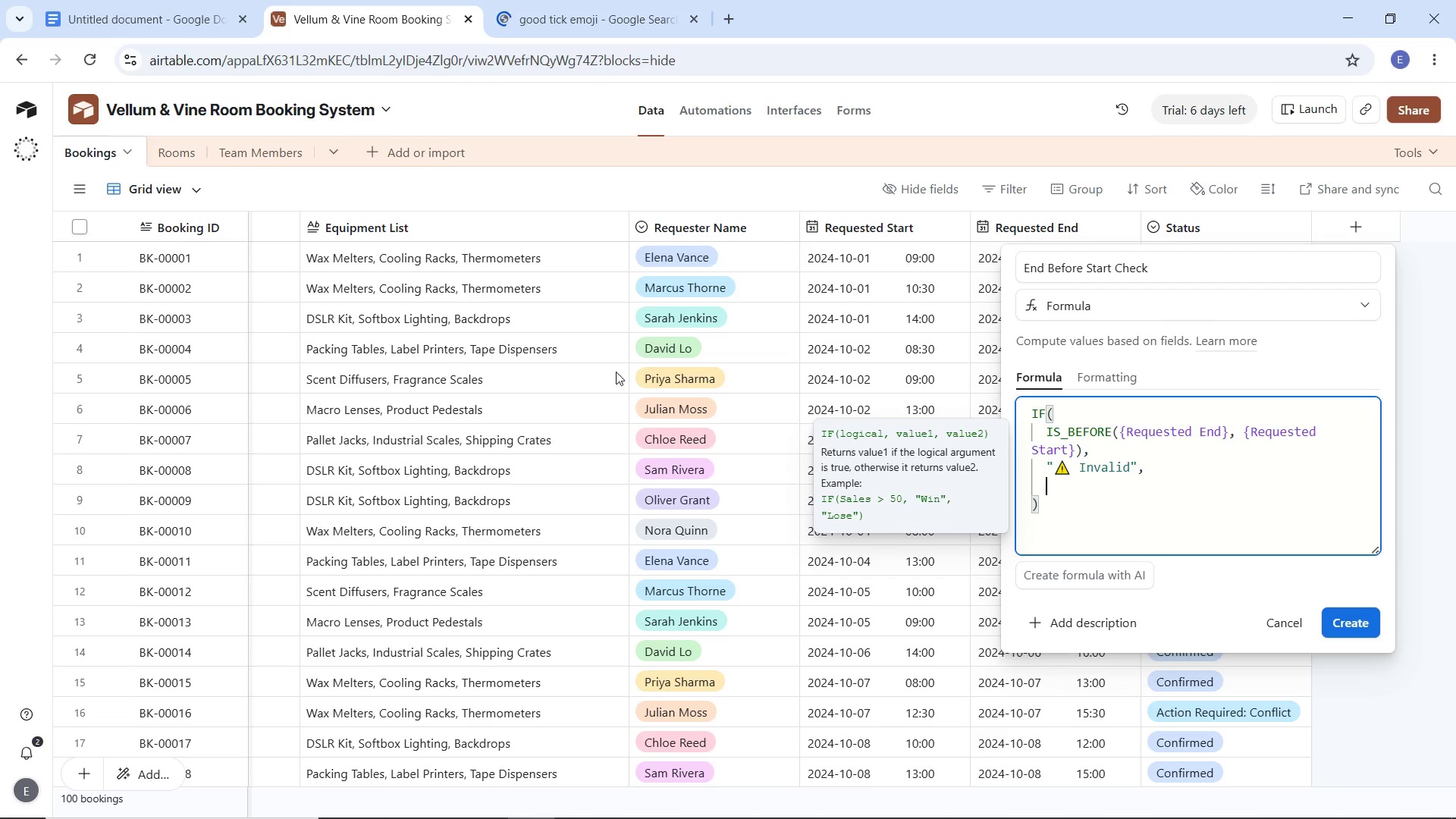 
key(Shift+Quote)
 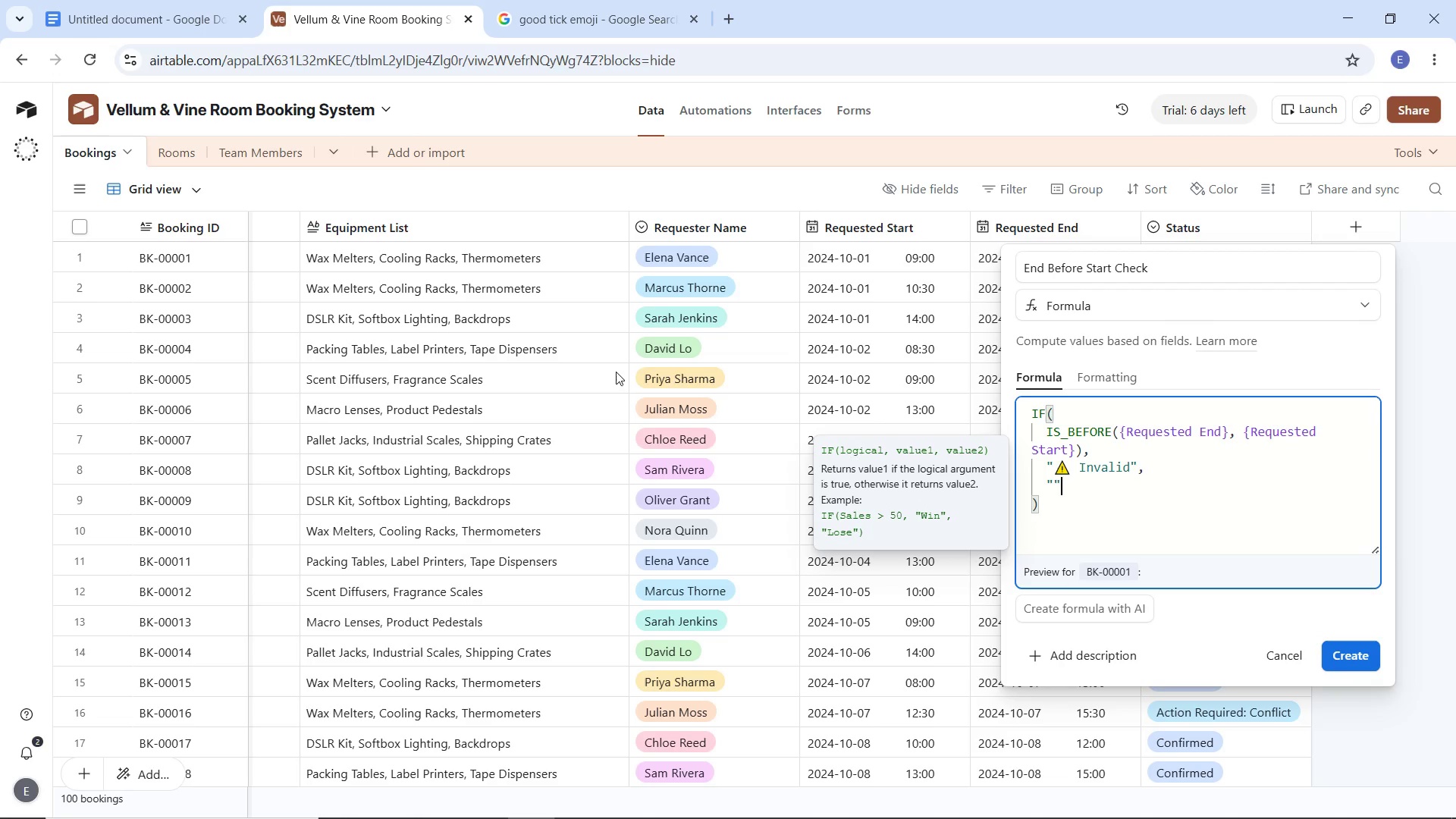 
key(ArrowLeft)
 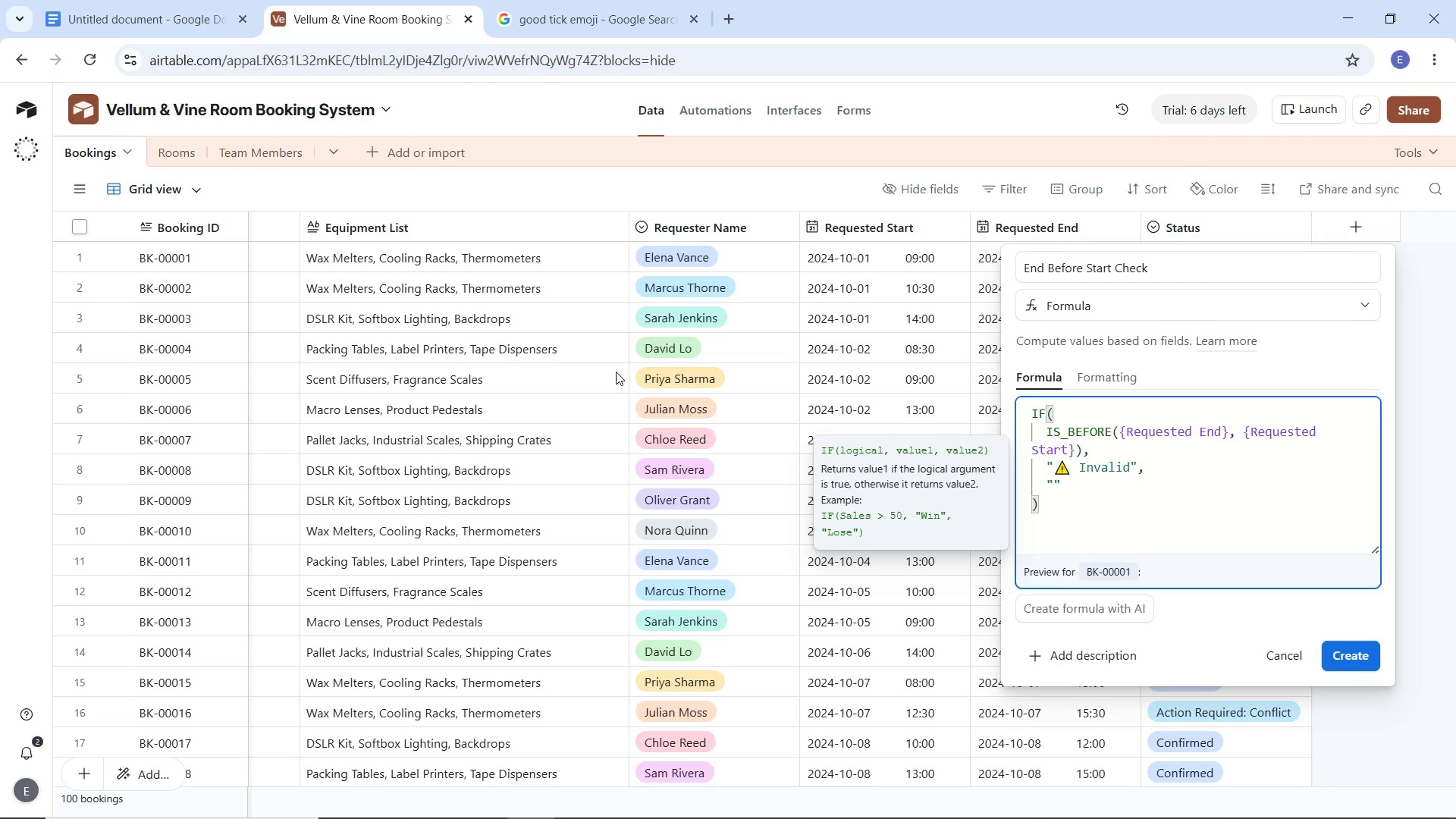 
hold_key(key=ShiftLeft, duration=0.98)
 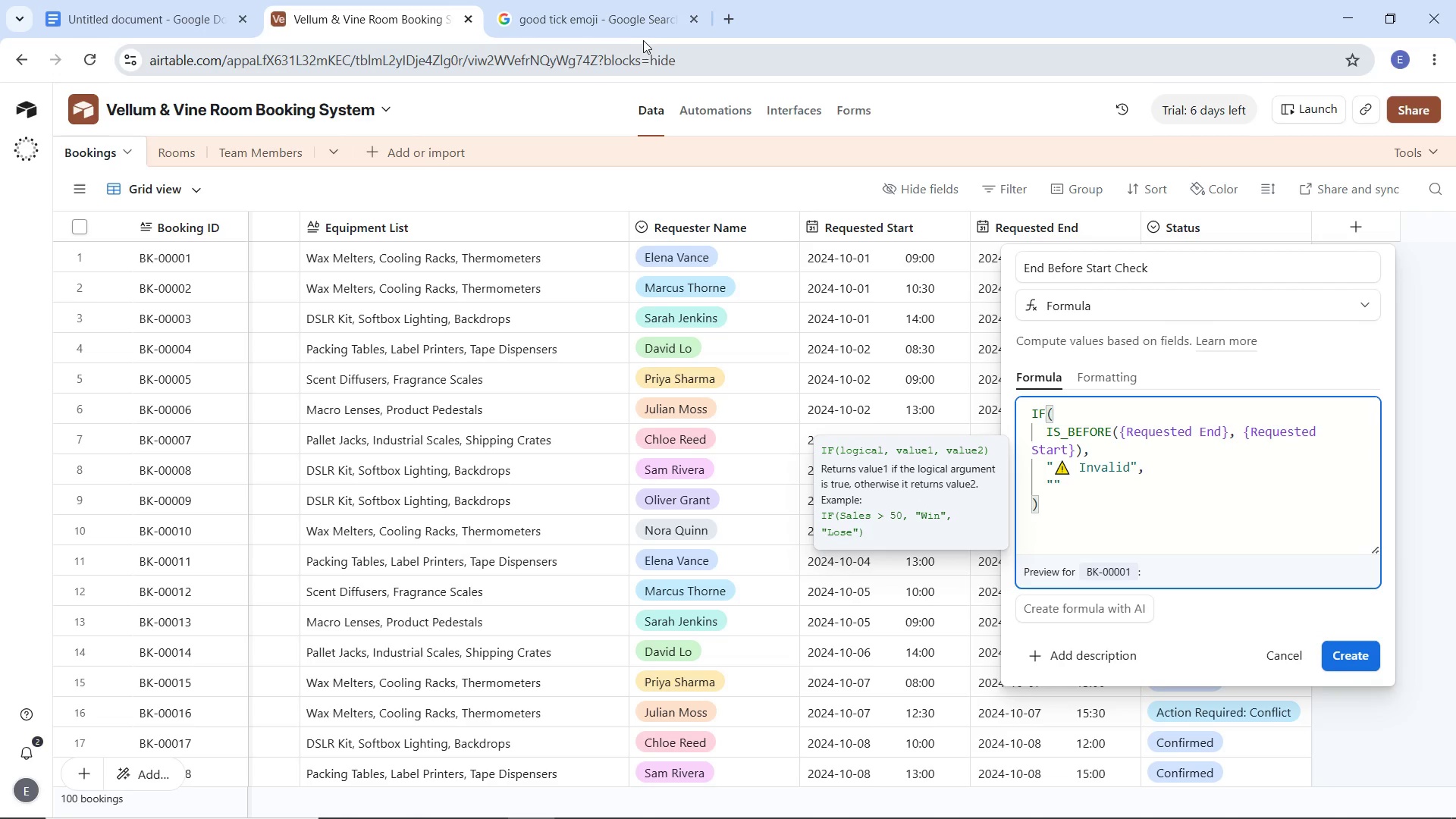 
left_click([639, 30])
 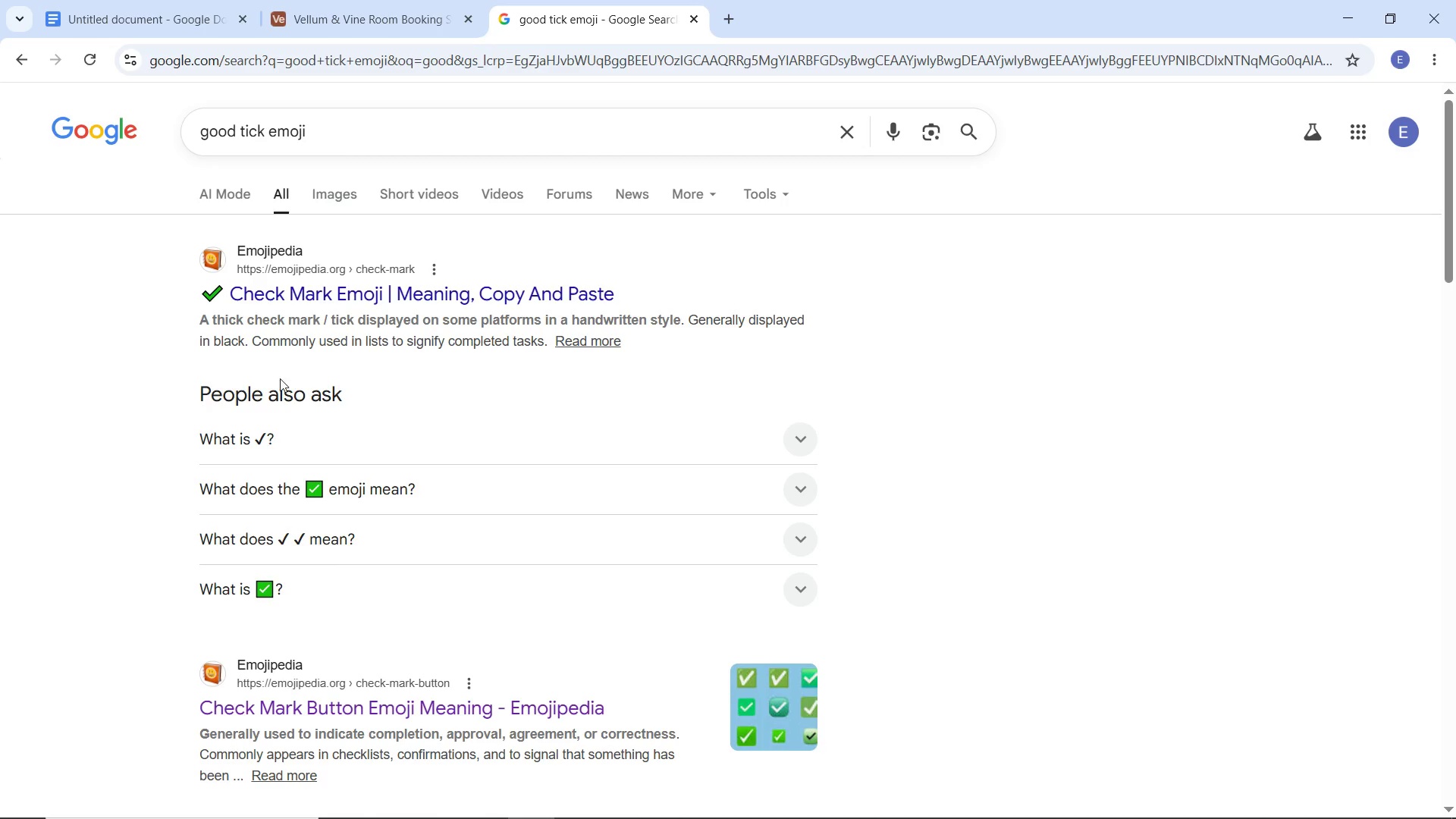 
scroll: coordinate [297, 408], scroll_direction: down, amount: 2.0
 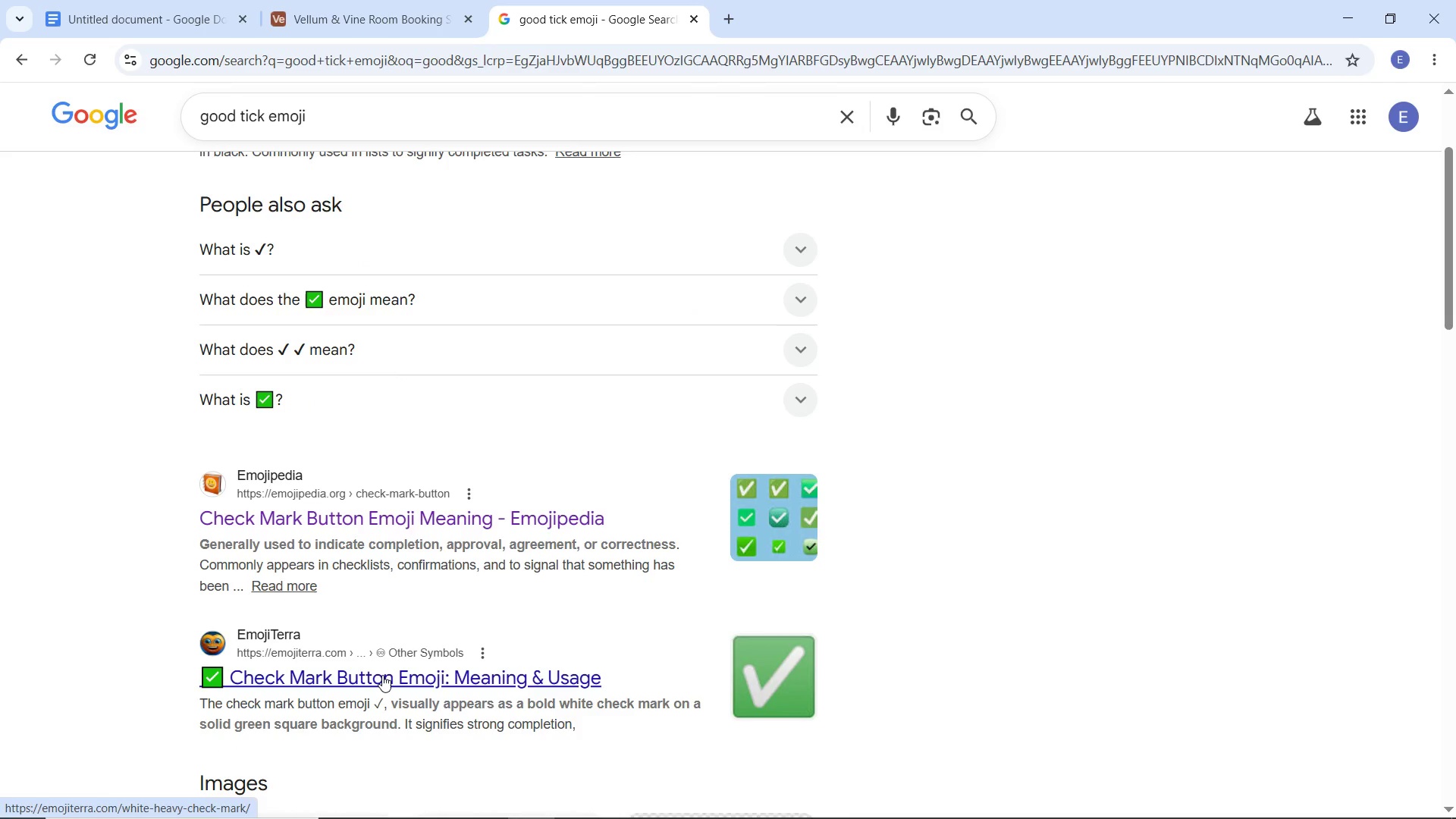 
left_click([383, 675])
 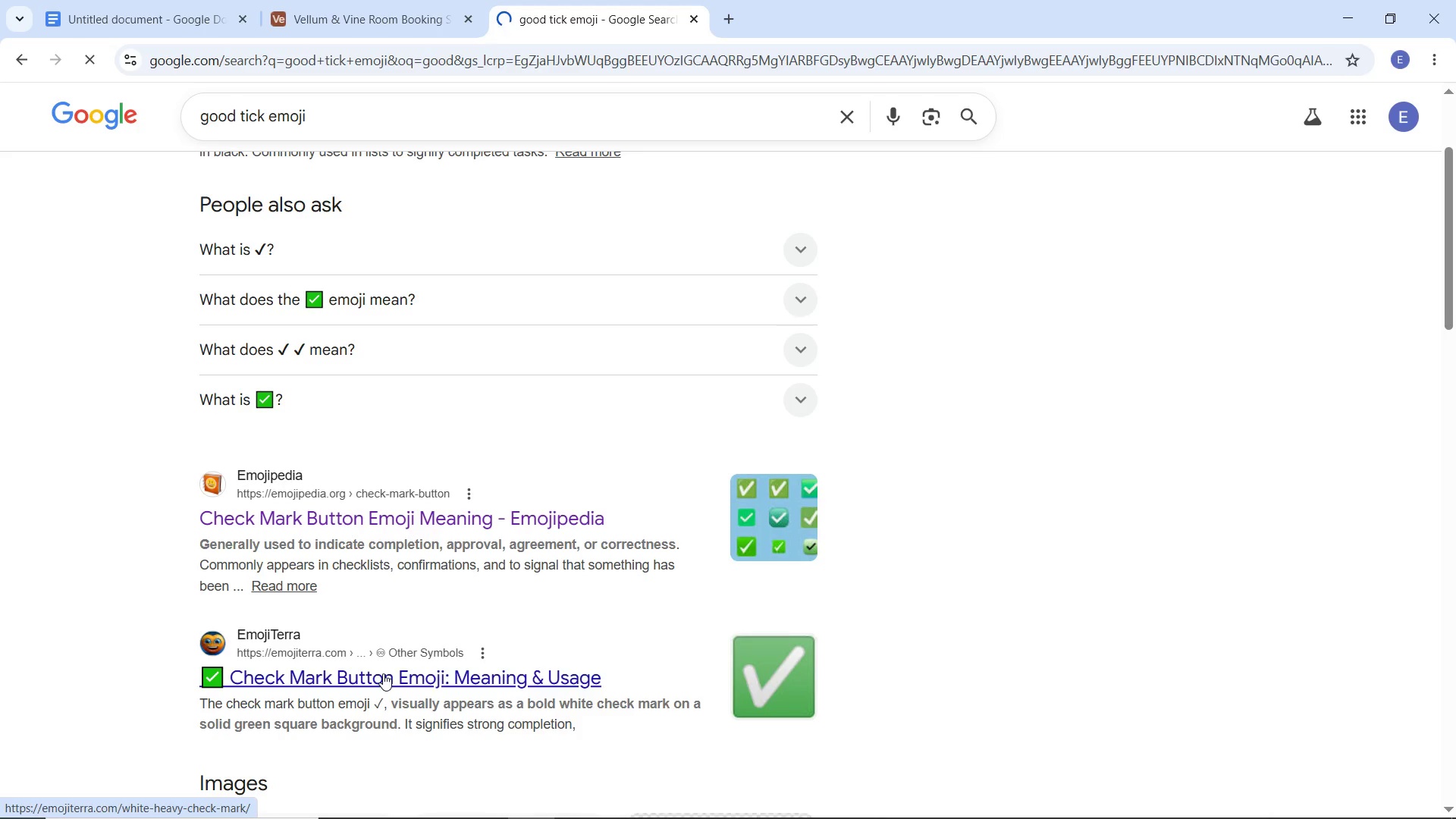 
wait(15.02)
 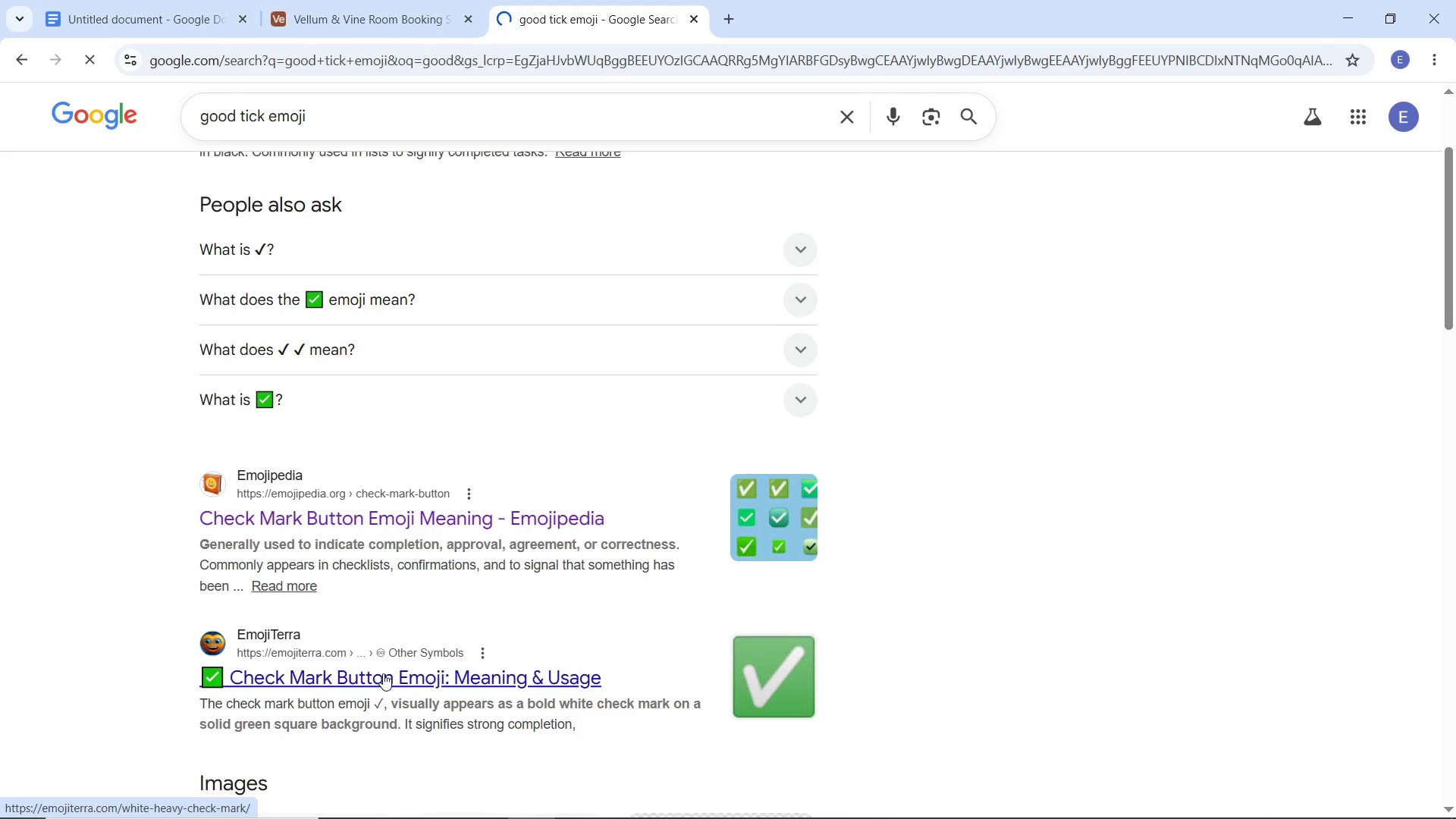 
scroll: coordinate [651, 677], scroll_direction: down, amount: 2.0
 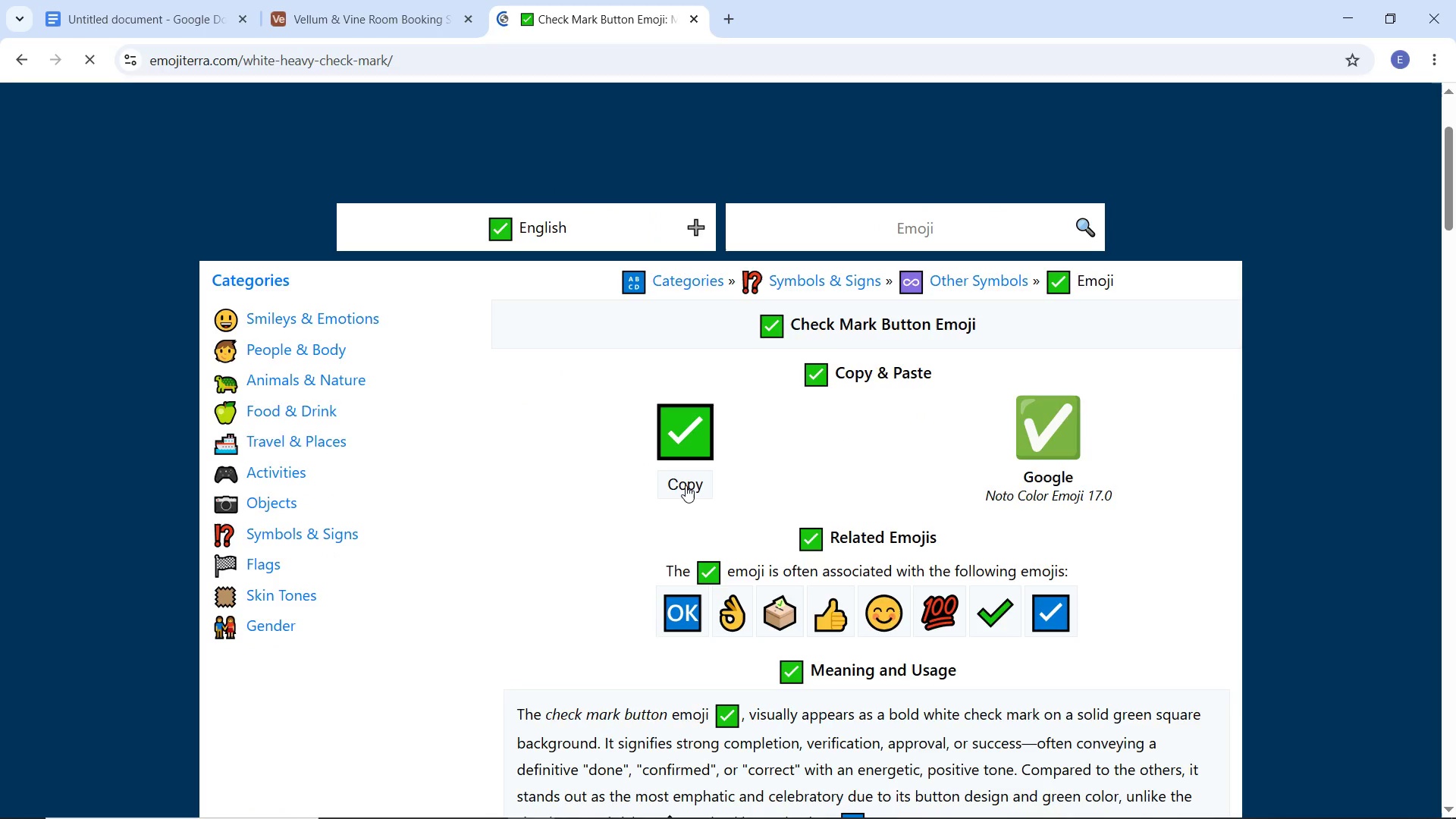 
left_click([686, 485])
 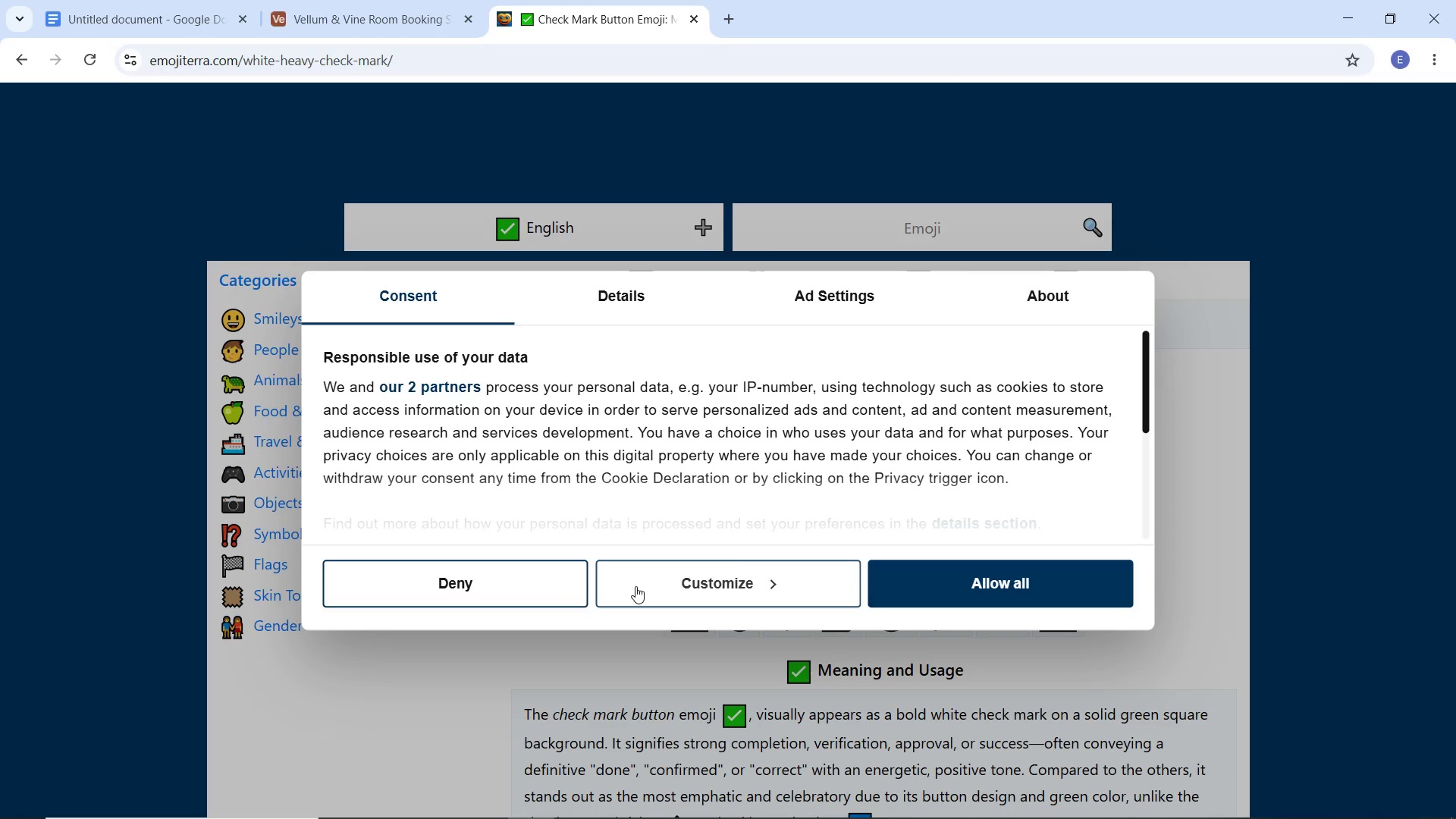 
left_click([517, 585])
 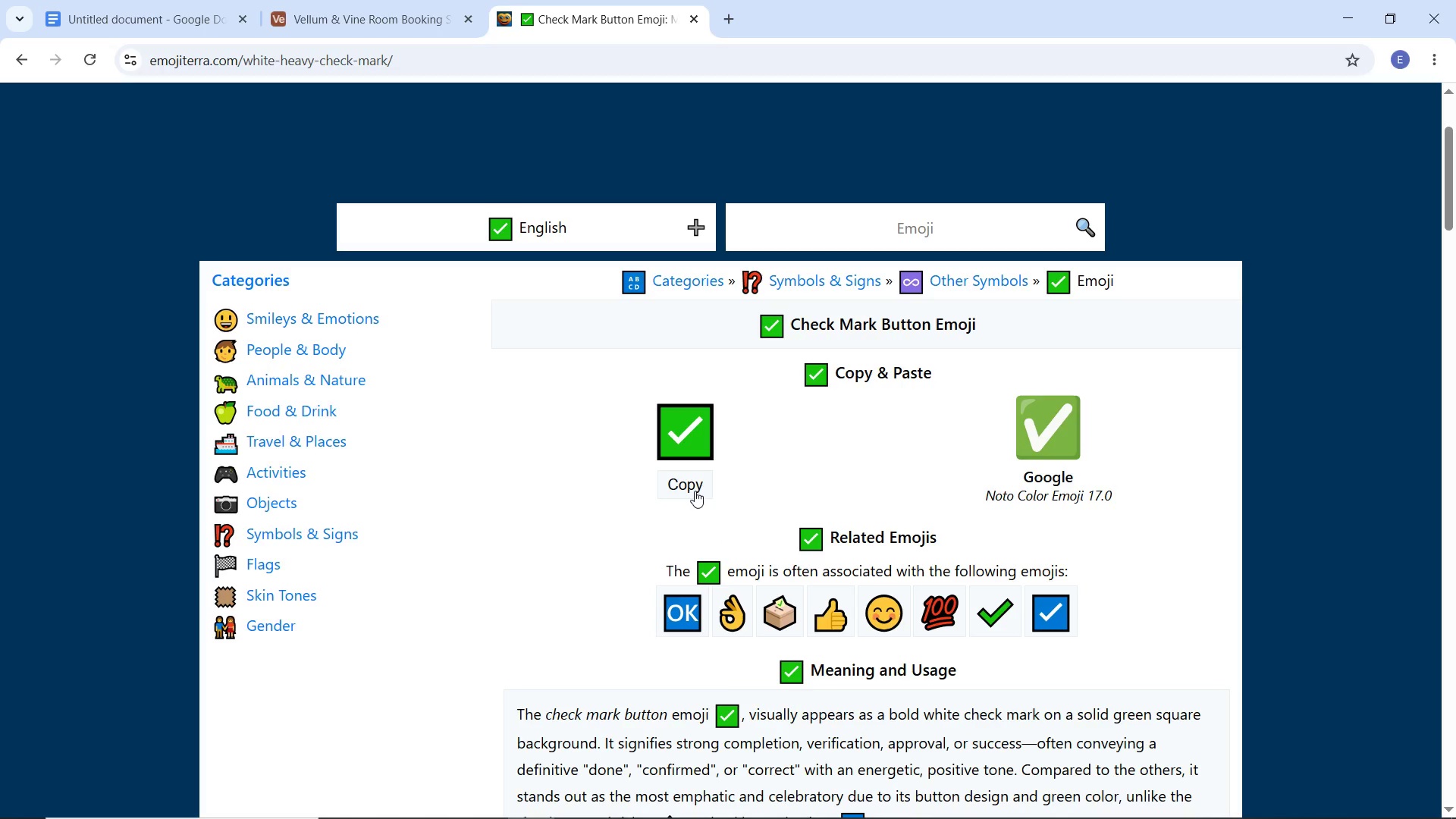 
left_click([691, 488])
 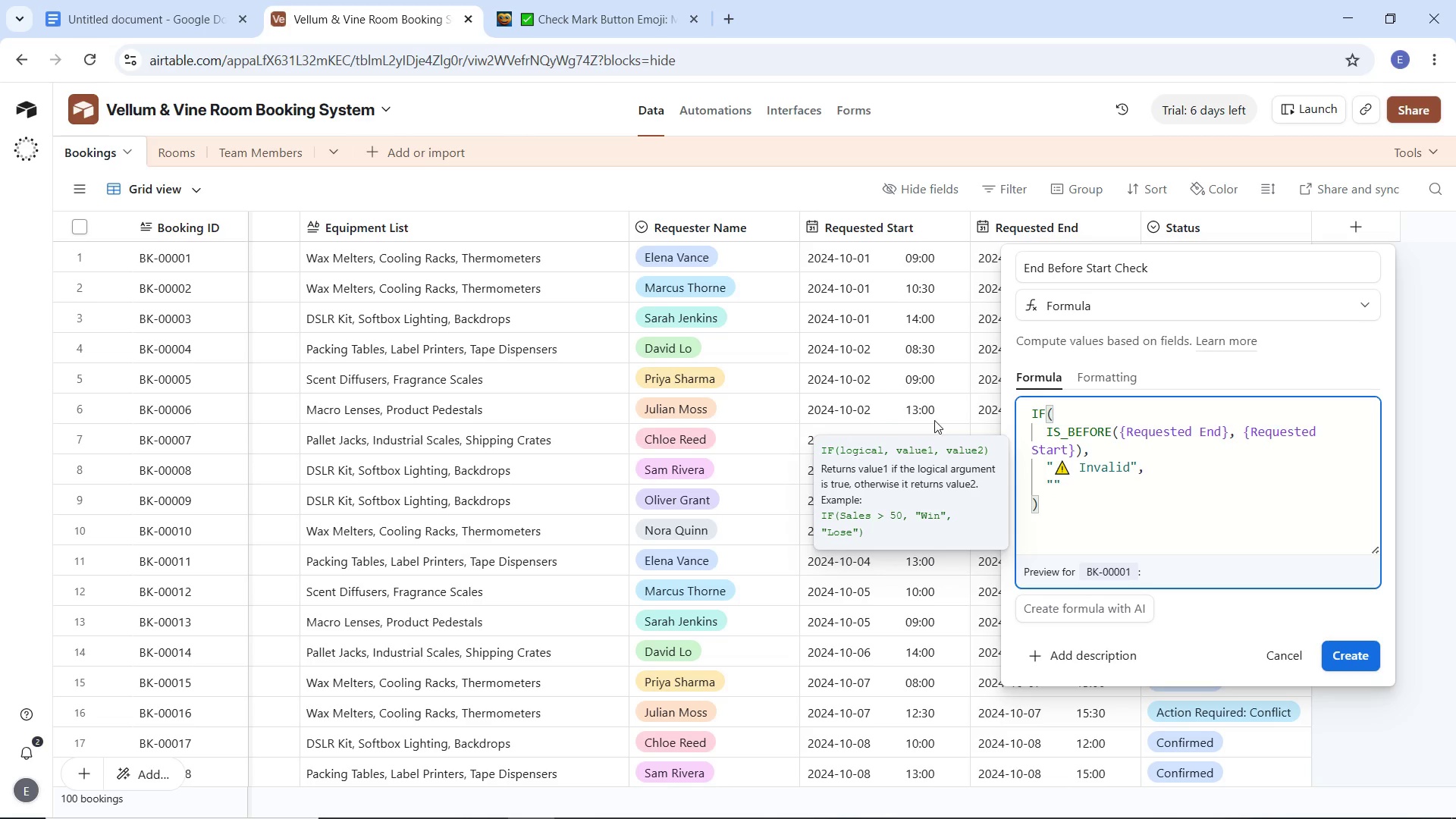 
key(Control+V)
 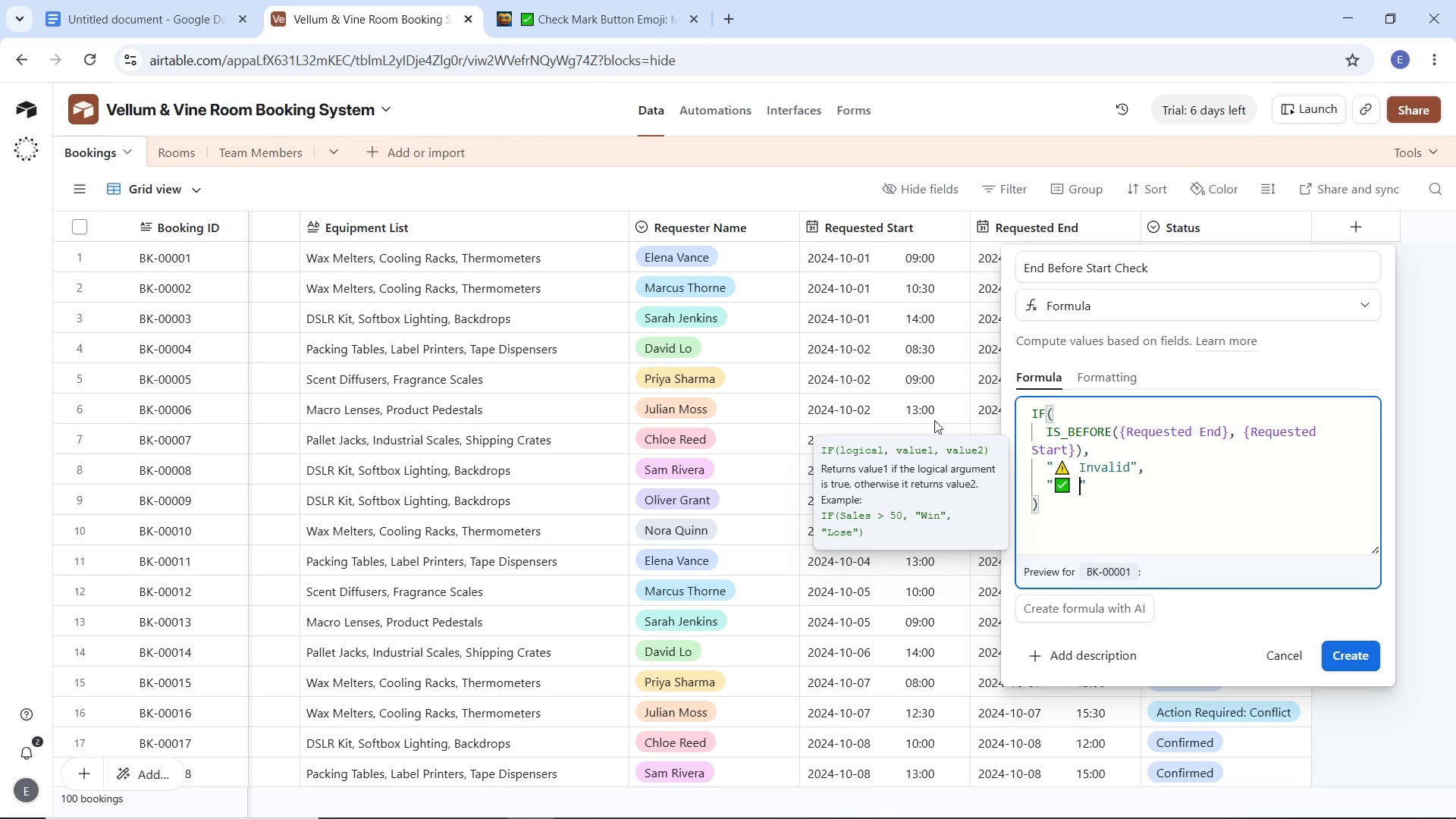 
type( Valid)
 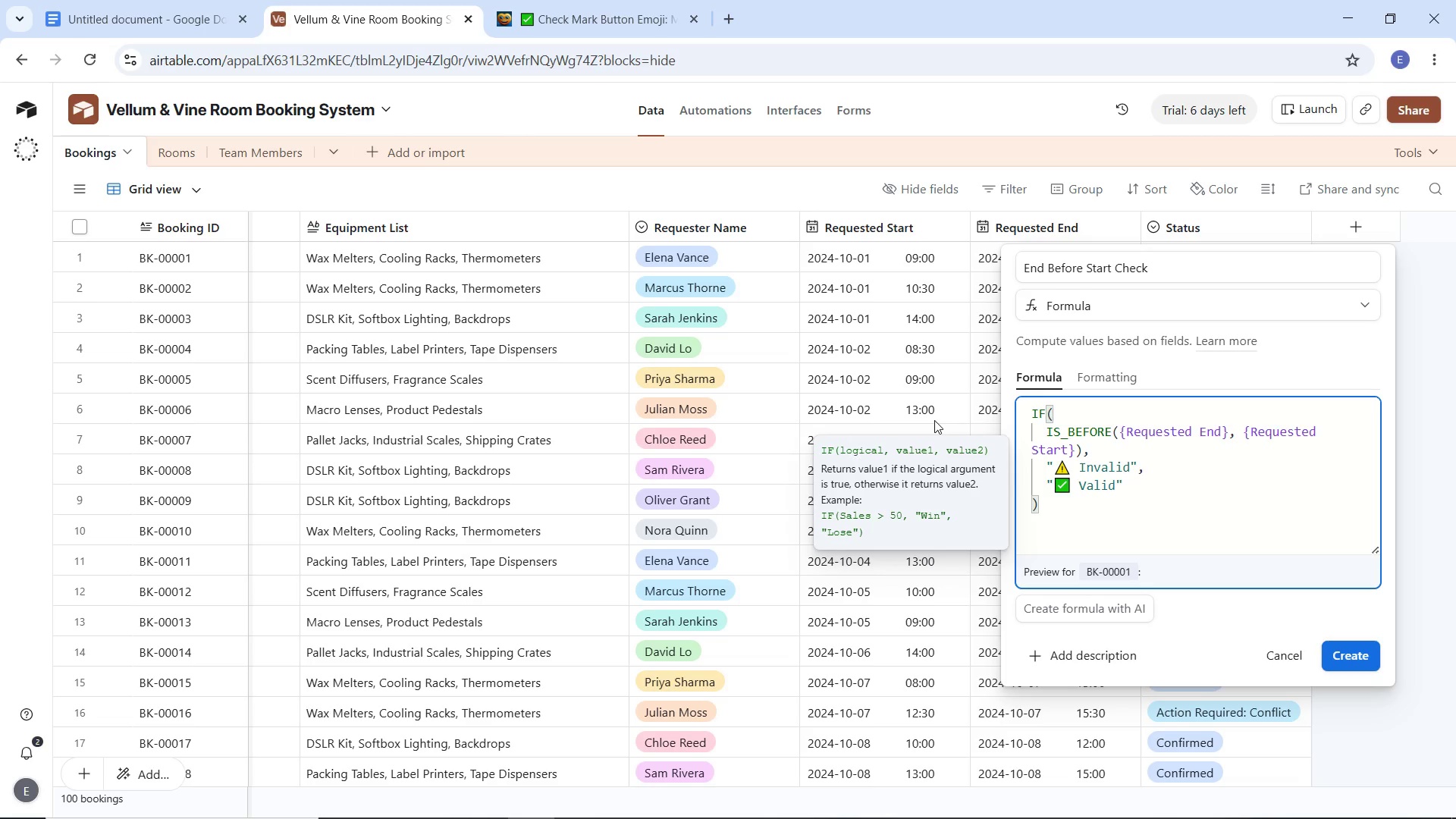 
wait(70.75)
 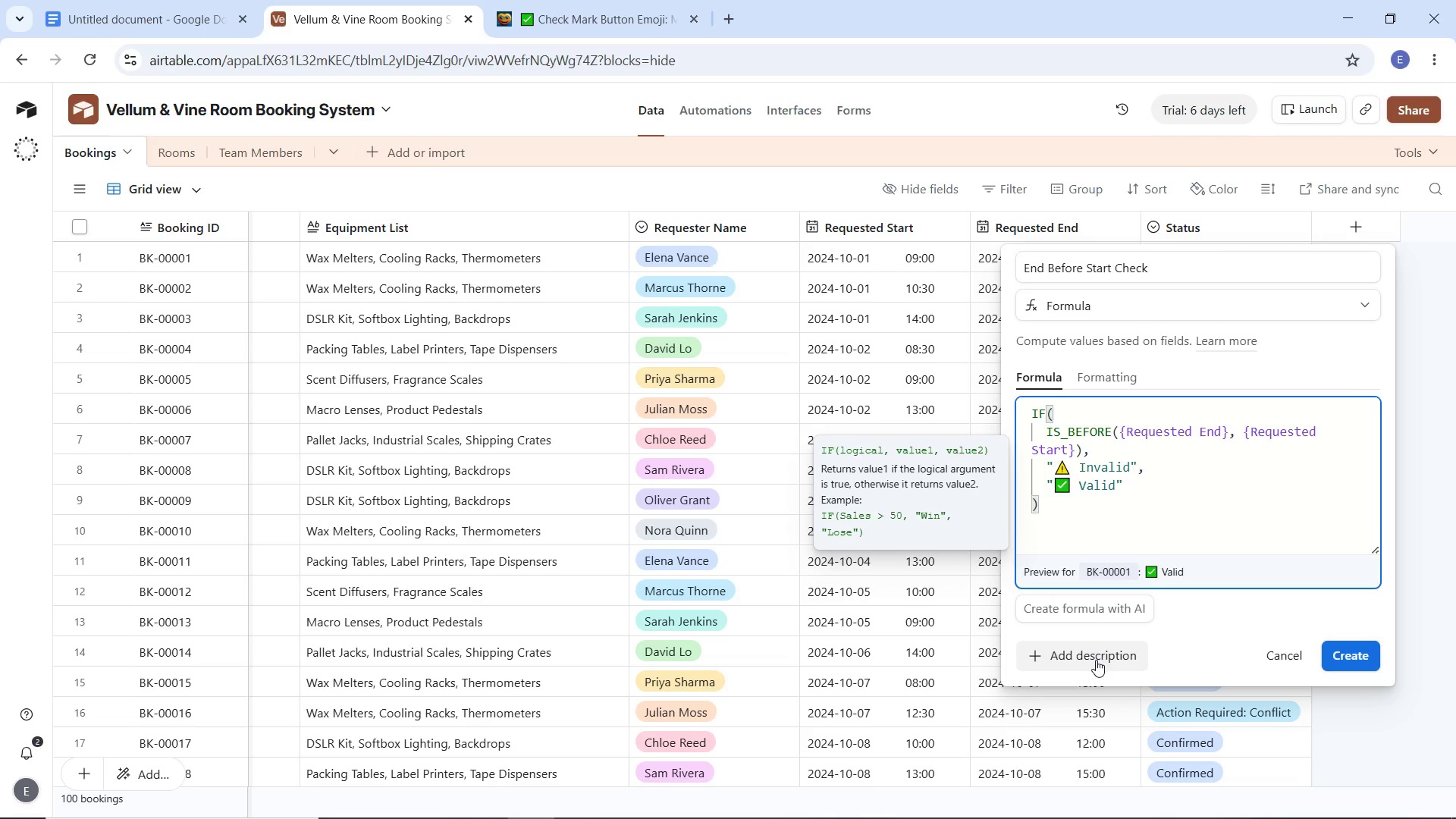 
left_click([1097, 649])
 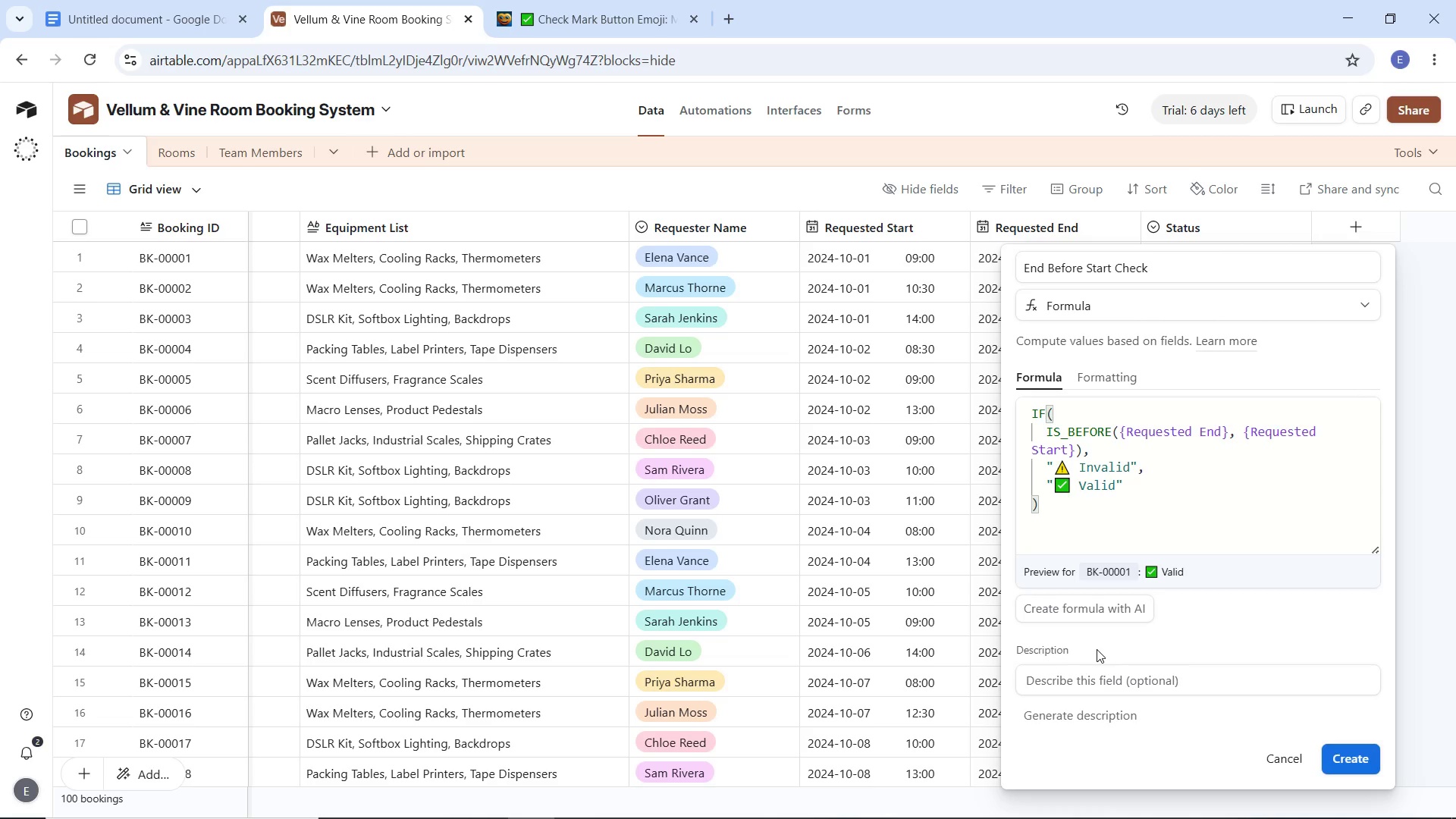 
wait(15.41)
 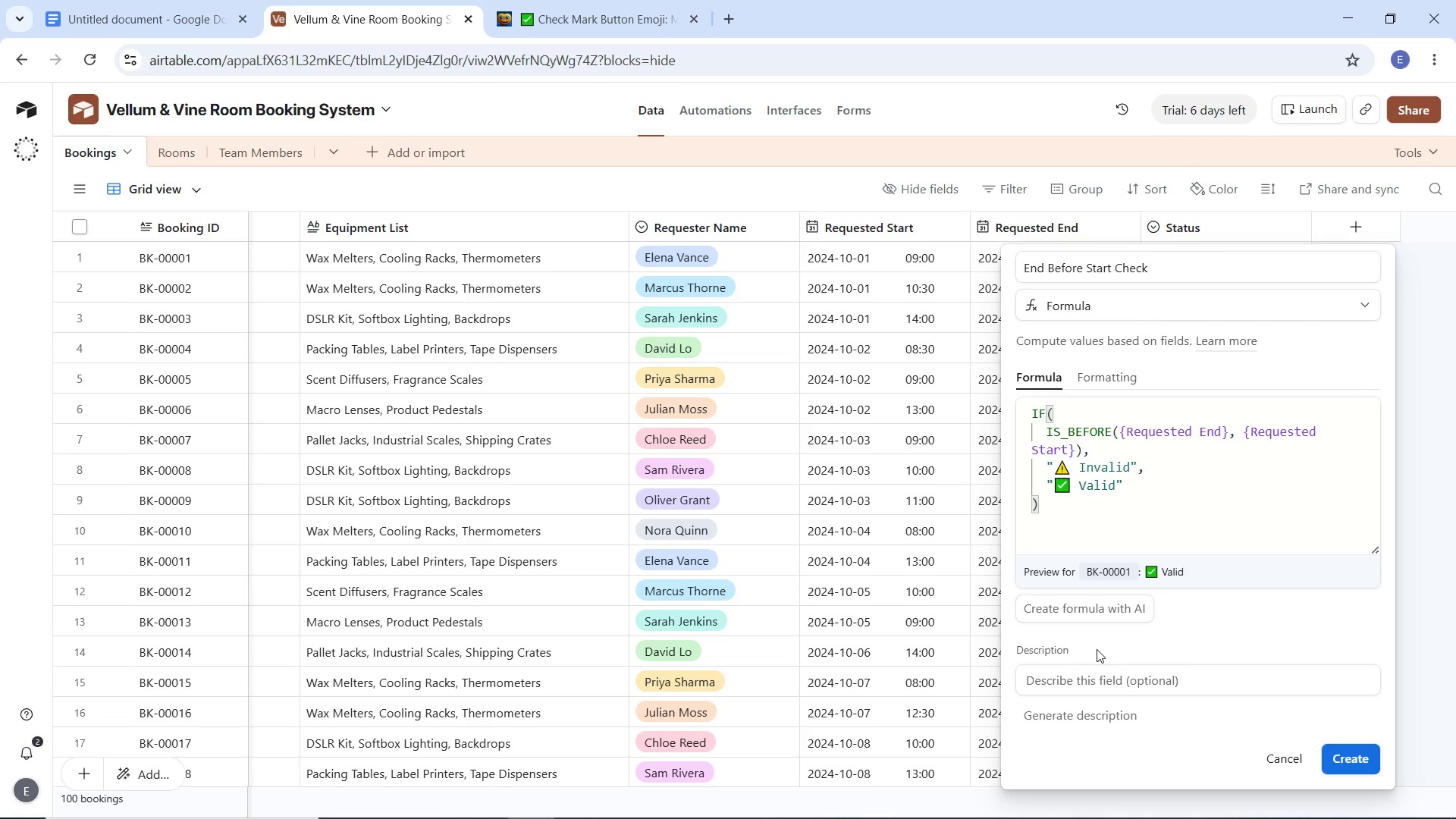 
left_click([1148, 682])
 